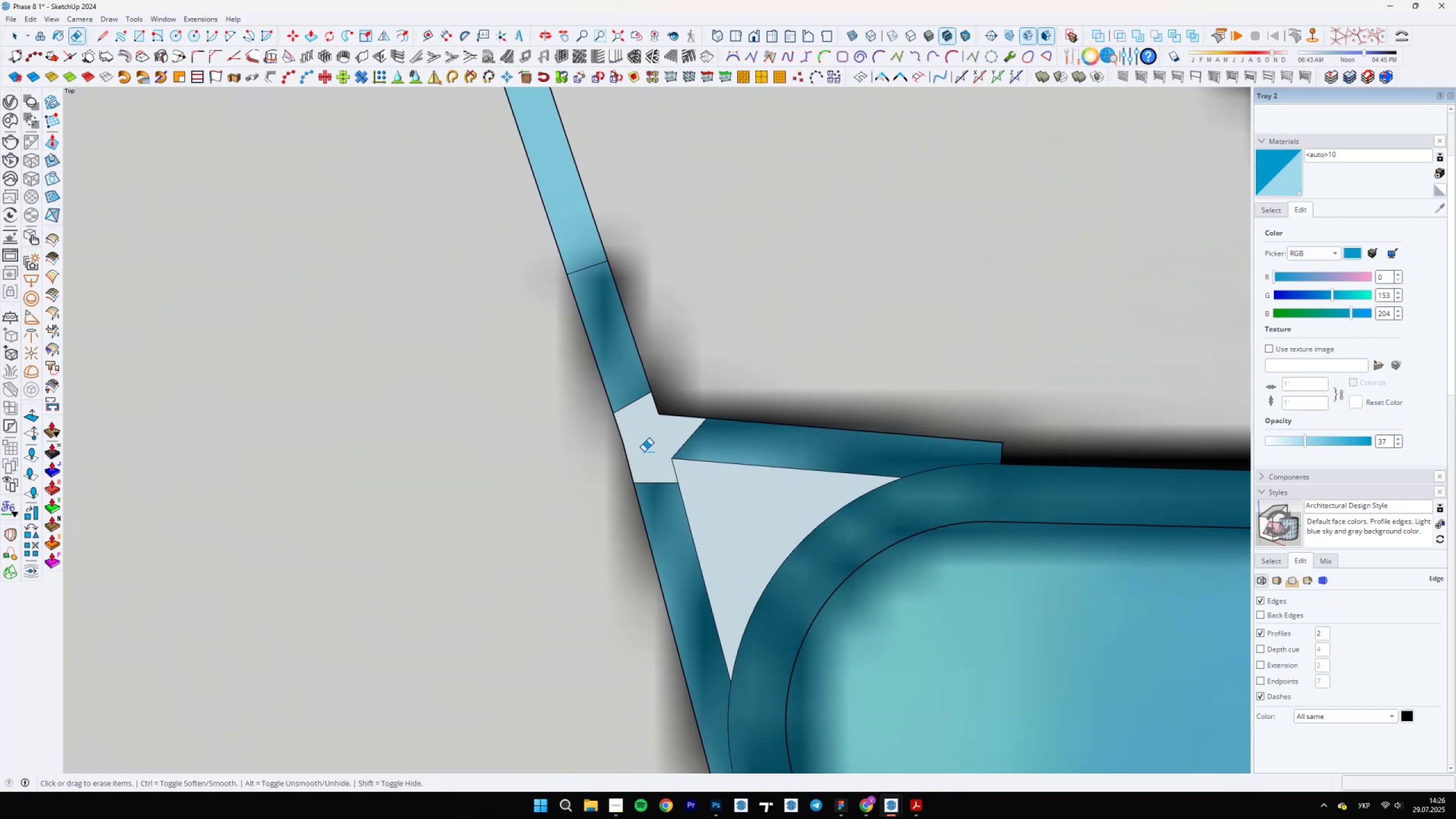 
left_click_drag(start_coordinate=[689, 450], to_coordinate=[705, 449])
 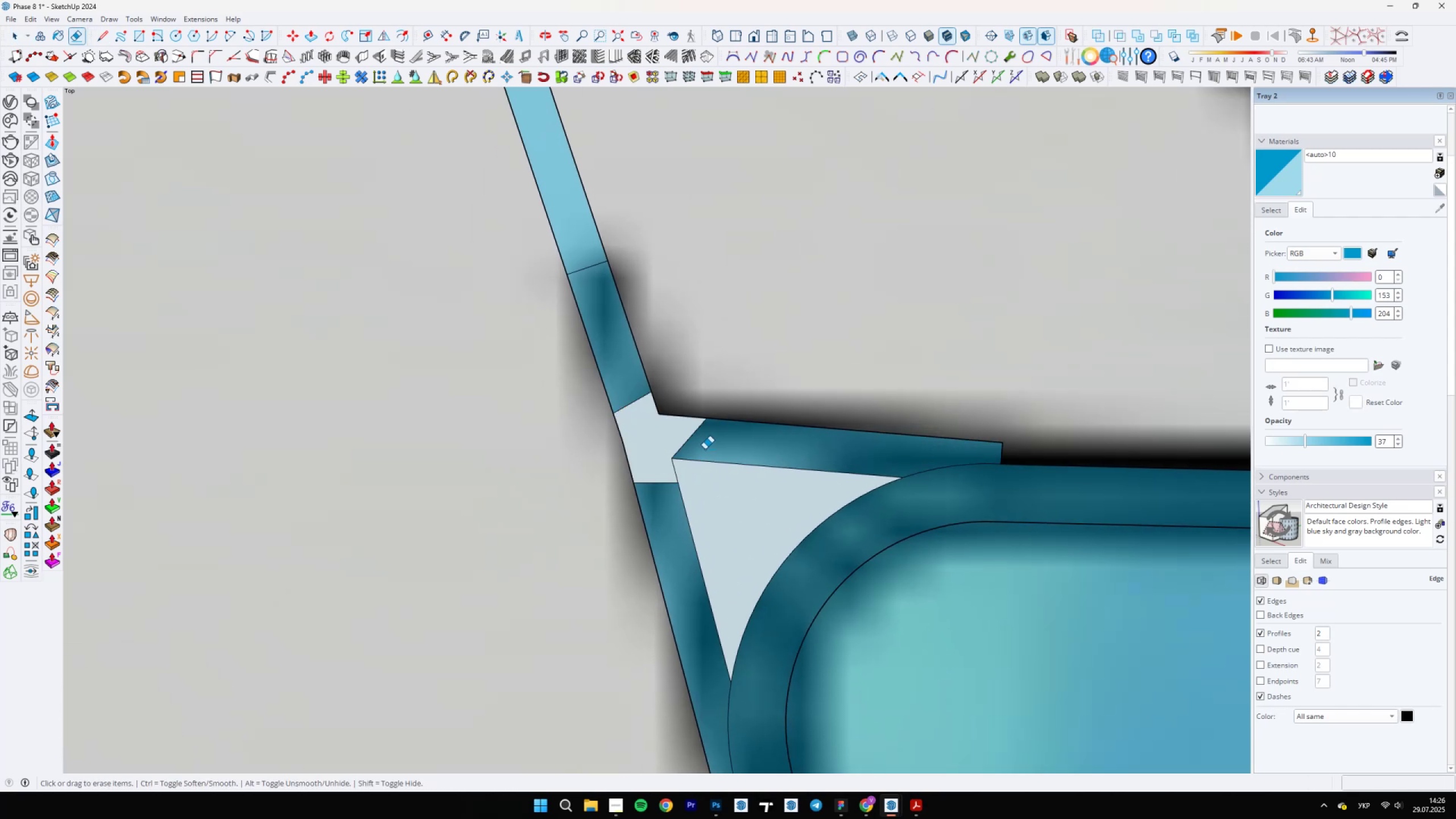 
left_click_drag(start_coordinate=[696, 447], to_coordinate=[683, 439])
 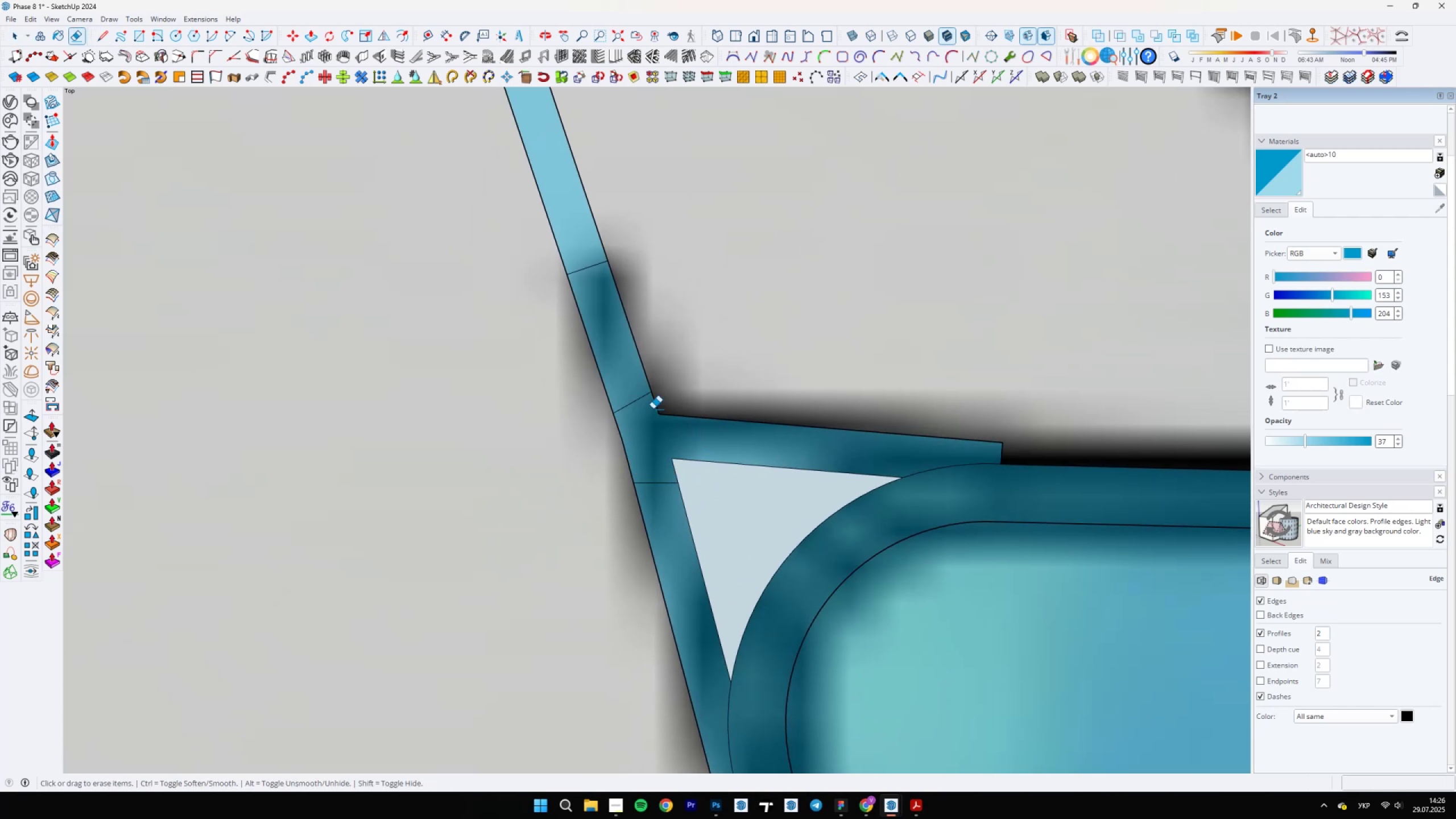 
left_click_drag(start_coordinate=[624, 380], to_coordinate=[672, 531])
 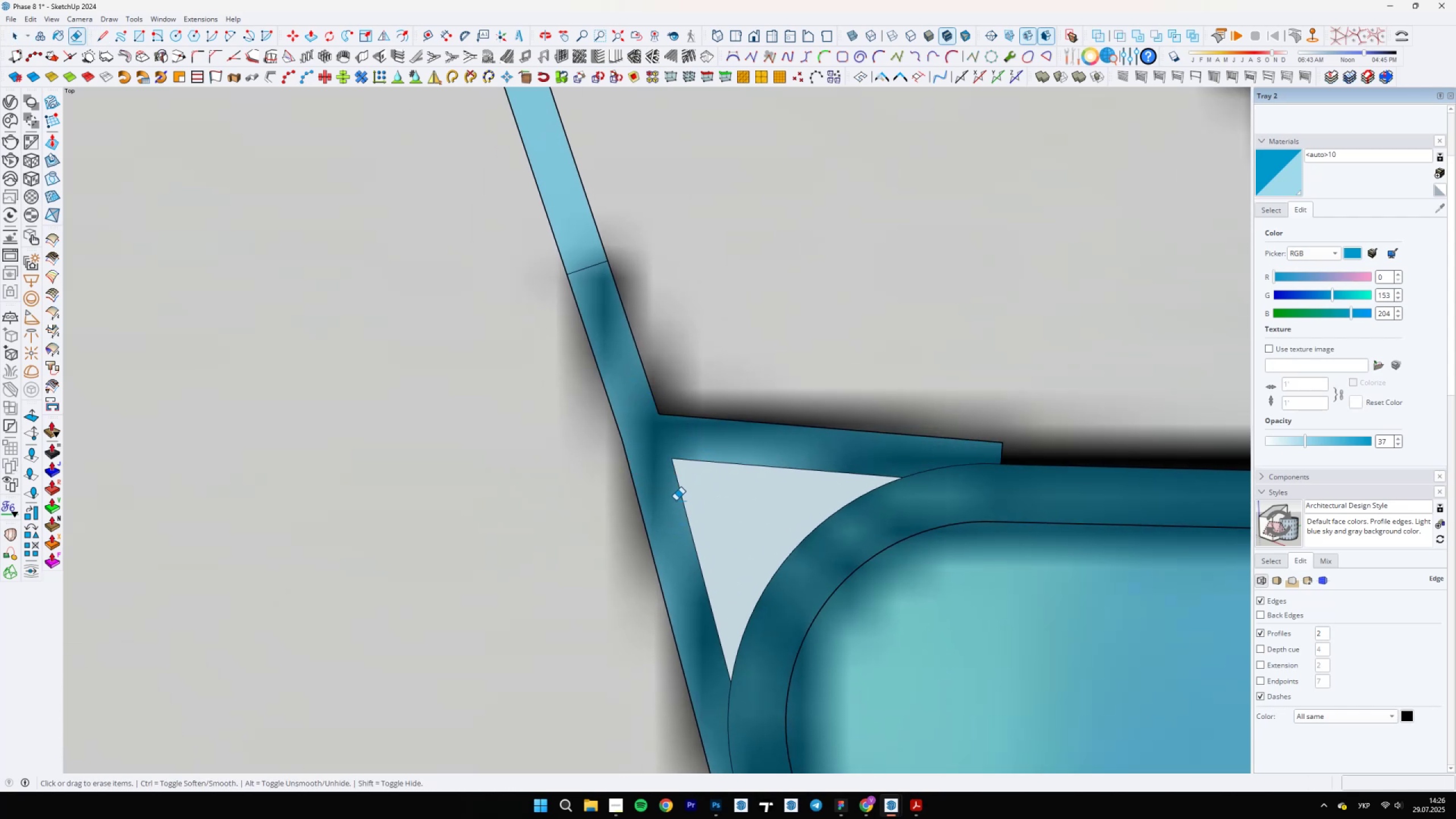 
scroll: coordinate [743, 533], scroll_direction: down, amount: 18.0
 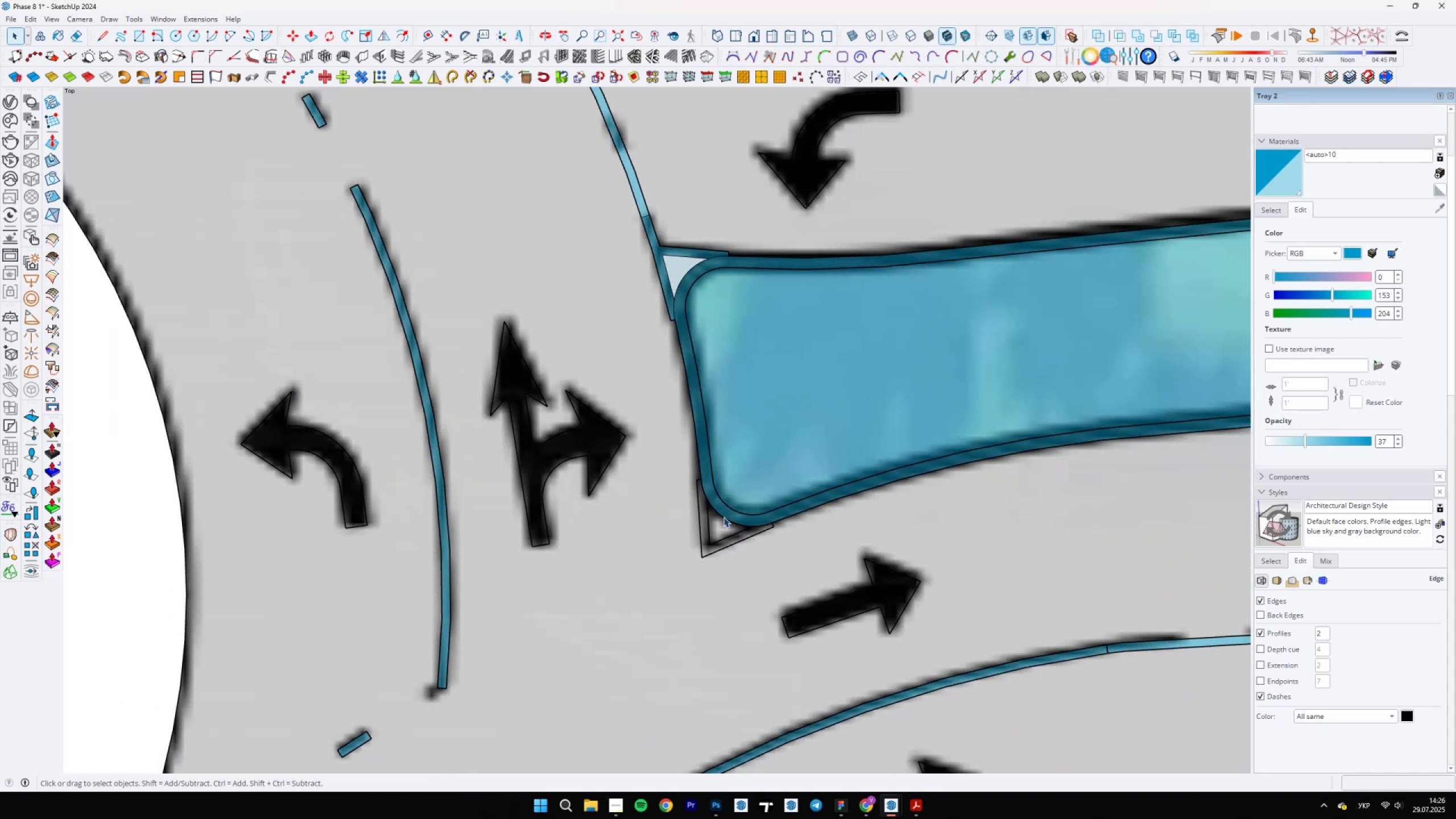 
scroll: coordinate [712, 537], scroll_direction: up, amount: 5.0
 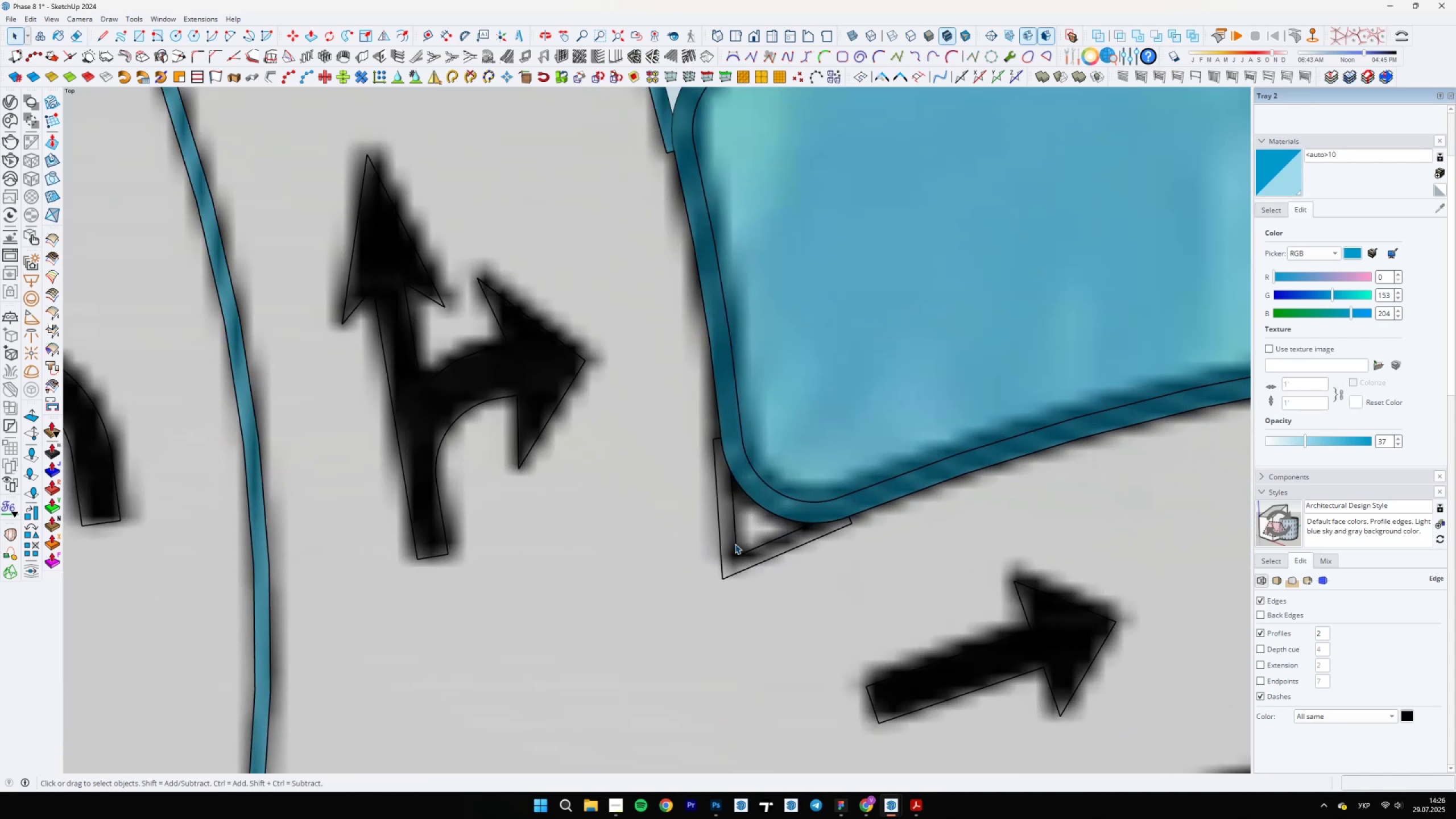 
key(L)
 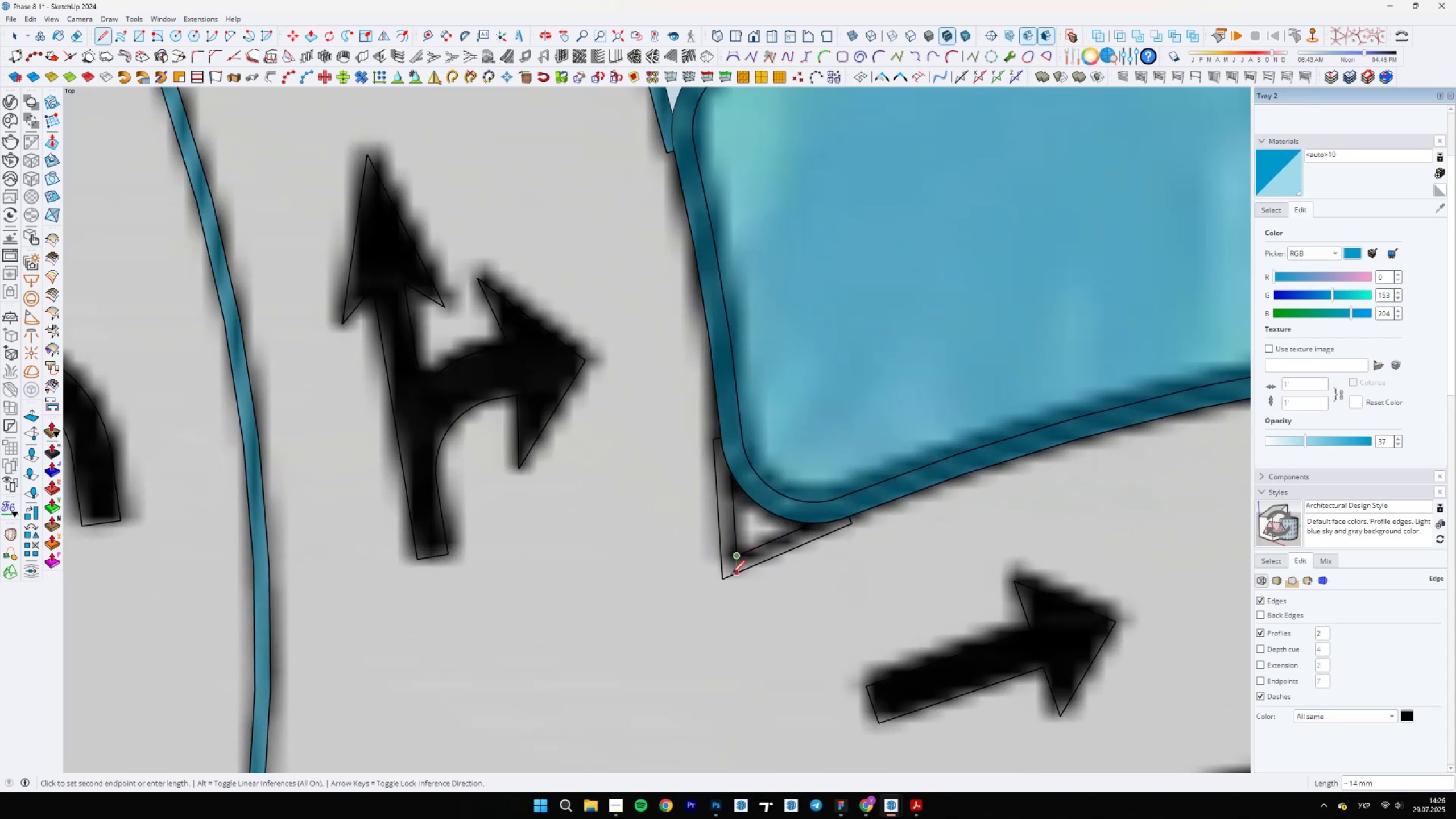 
double_click([724, 580])
 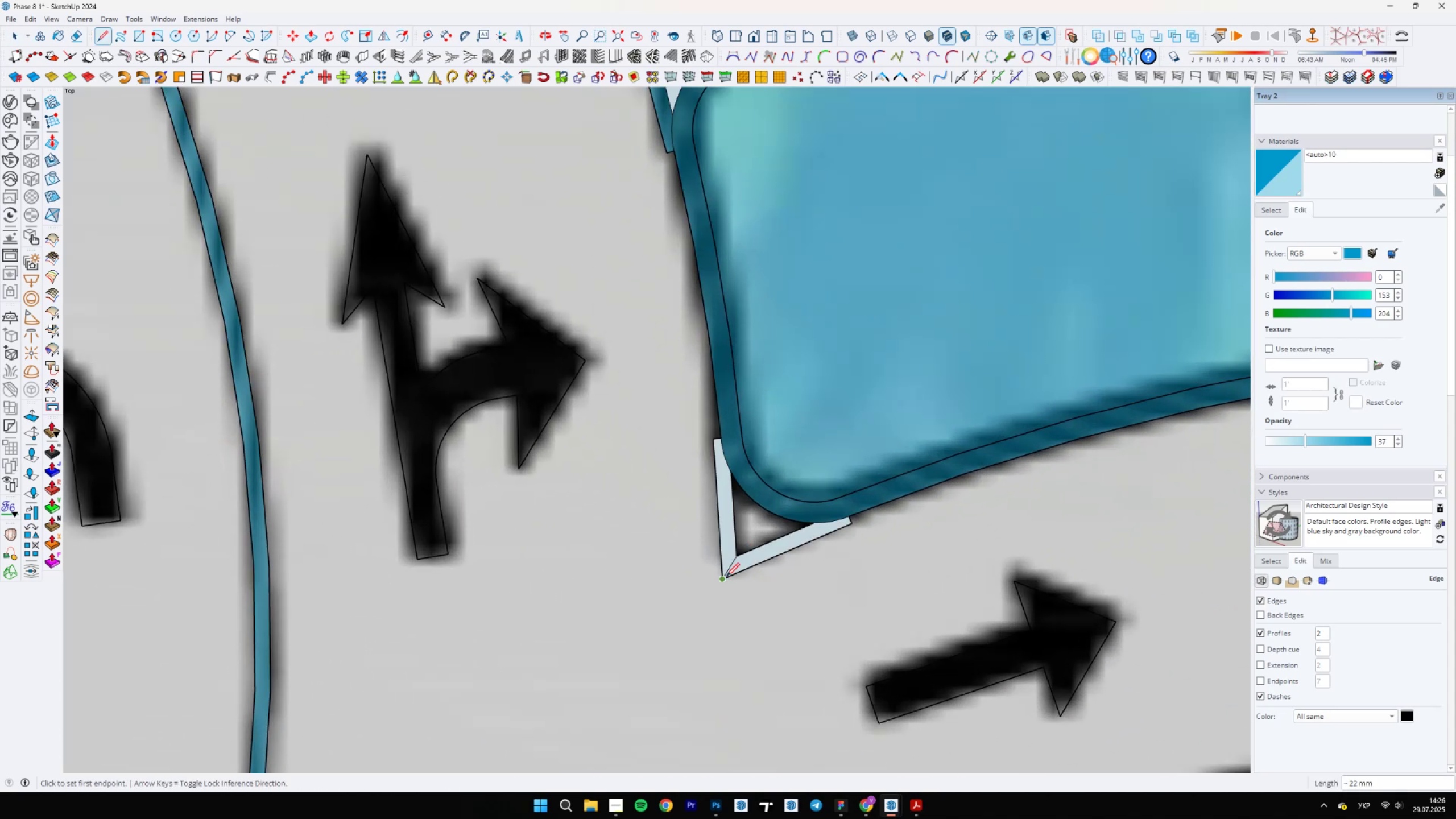 
type(el)
 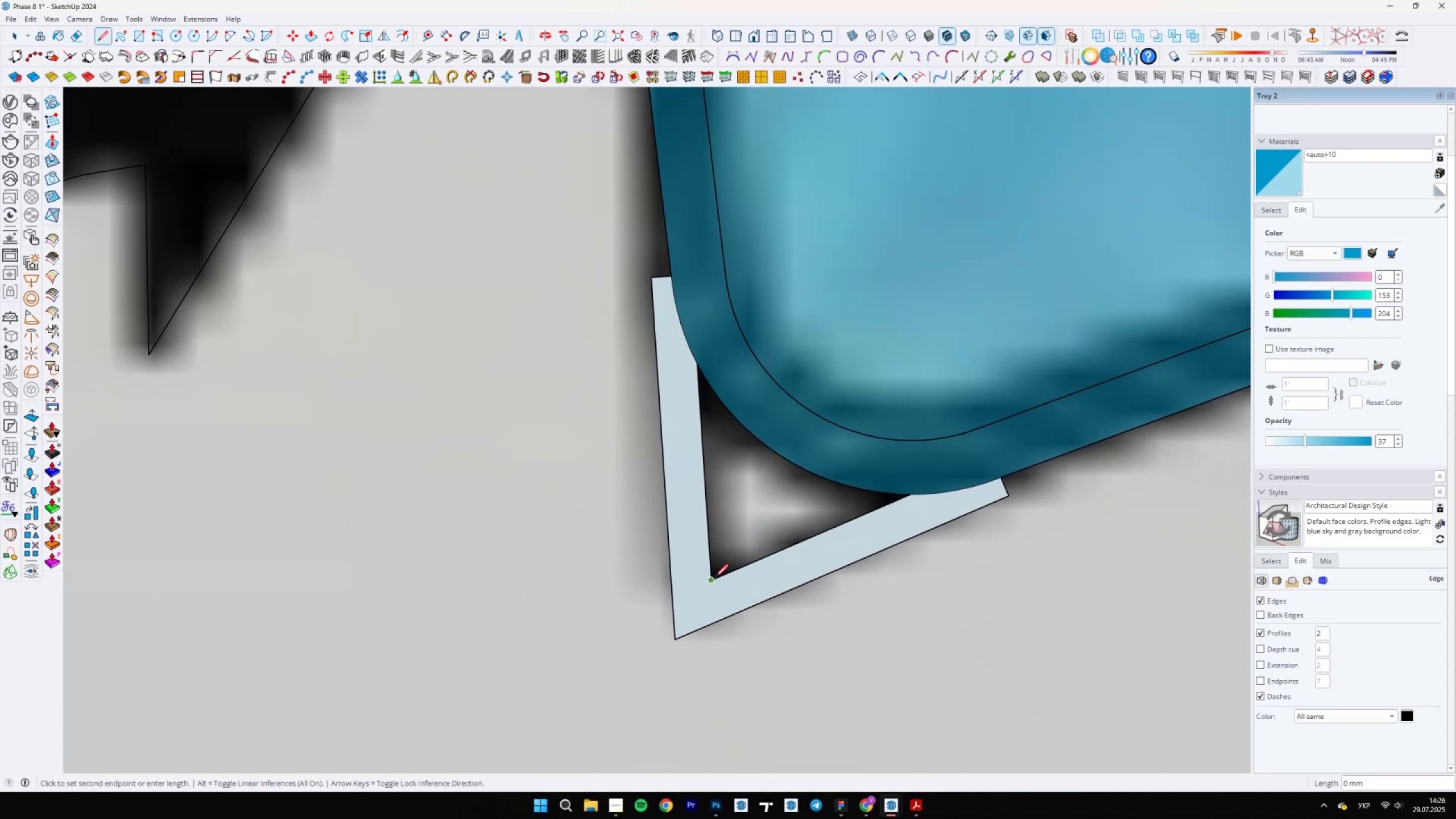 
left_click_drag(start_coordinate=[727, 566], to_coordinate=[732, 570])
 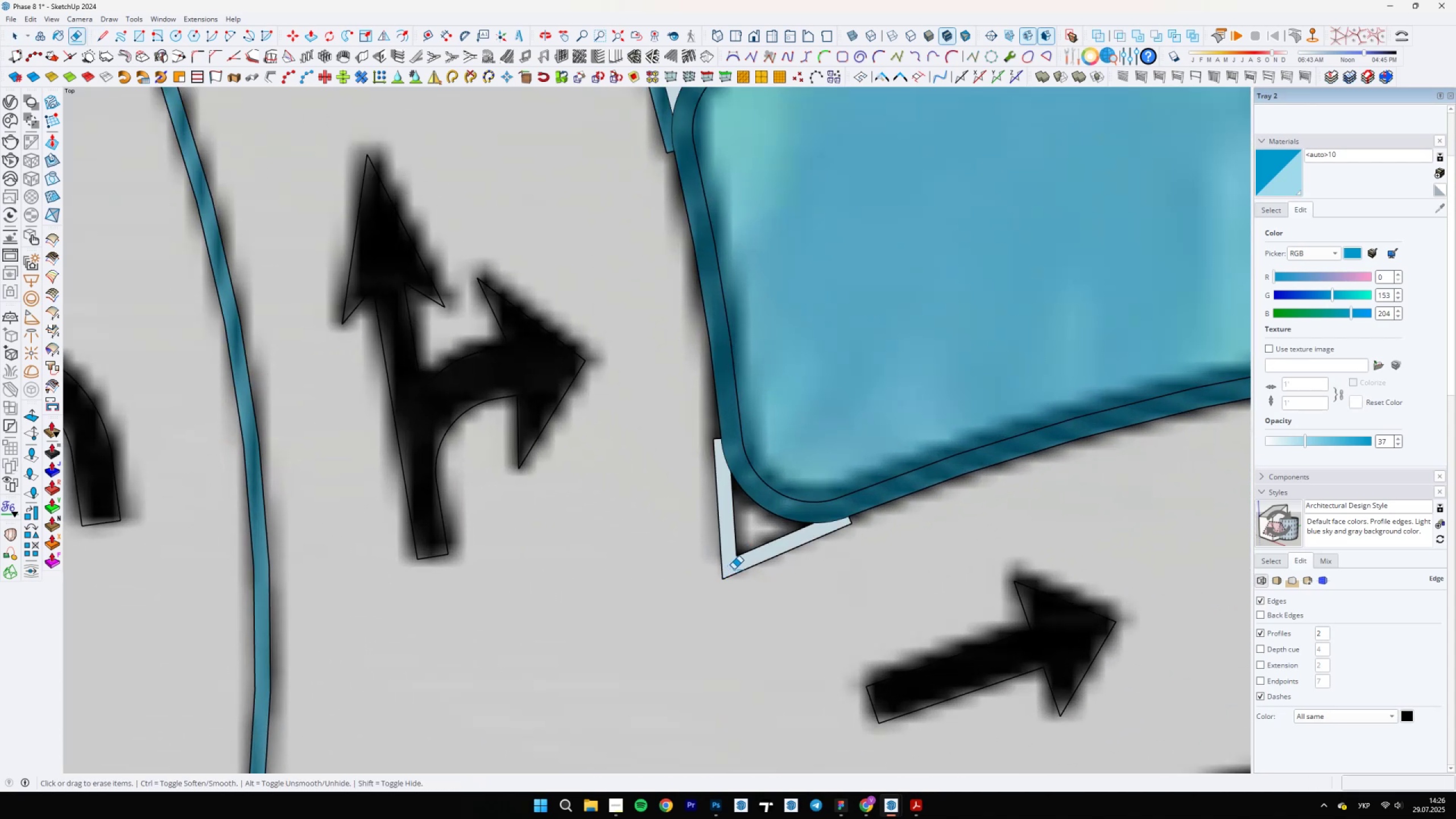 
scroll: coordinate [749, 543], scroll_direction: up, amount: 9.0
 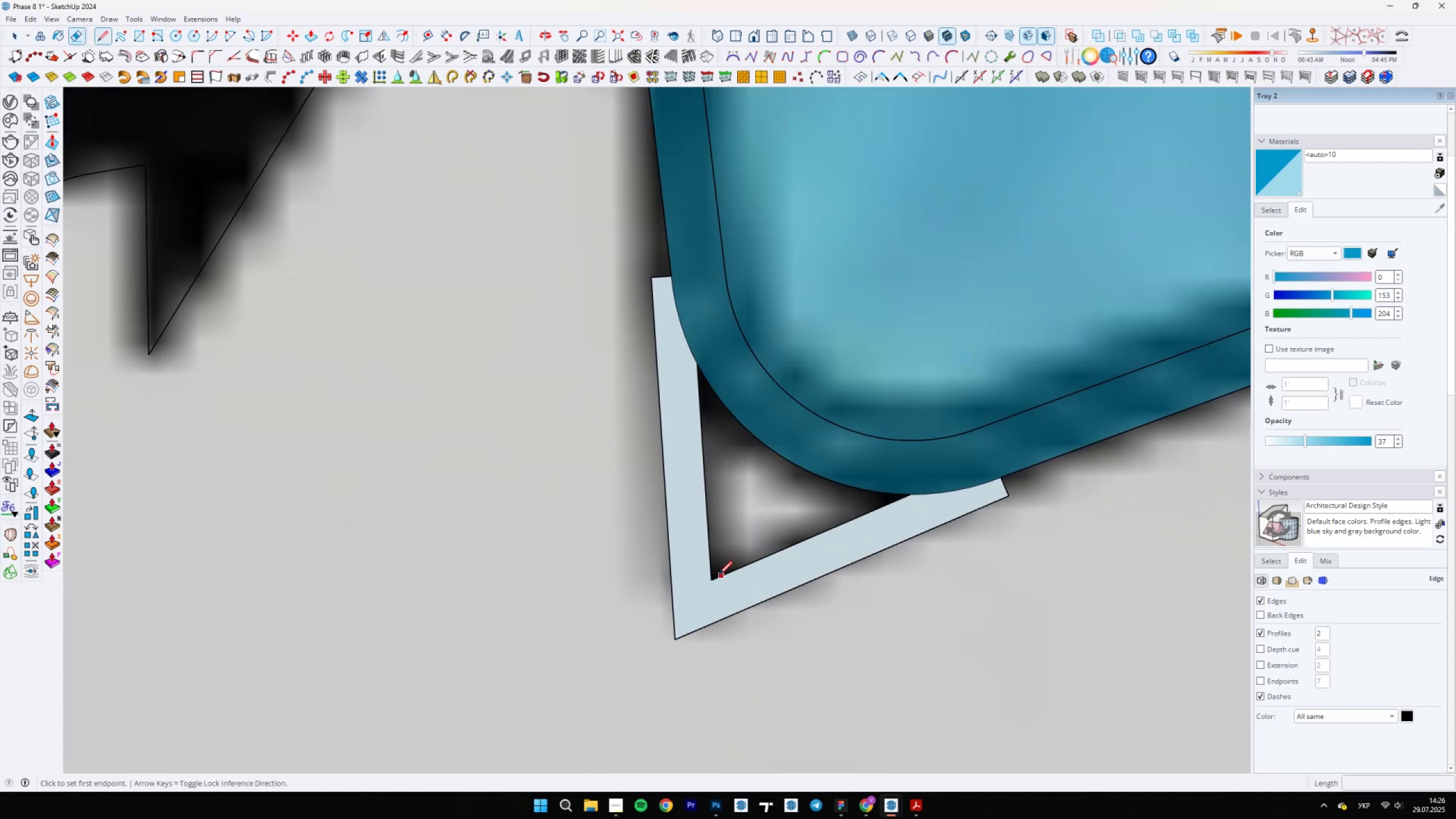 
left_click([714, 578])
 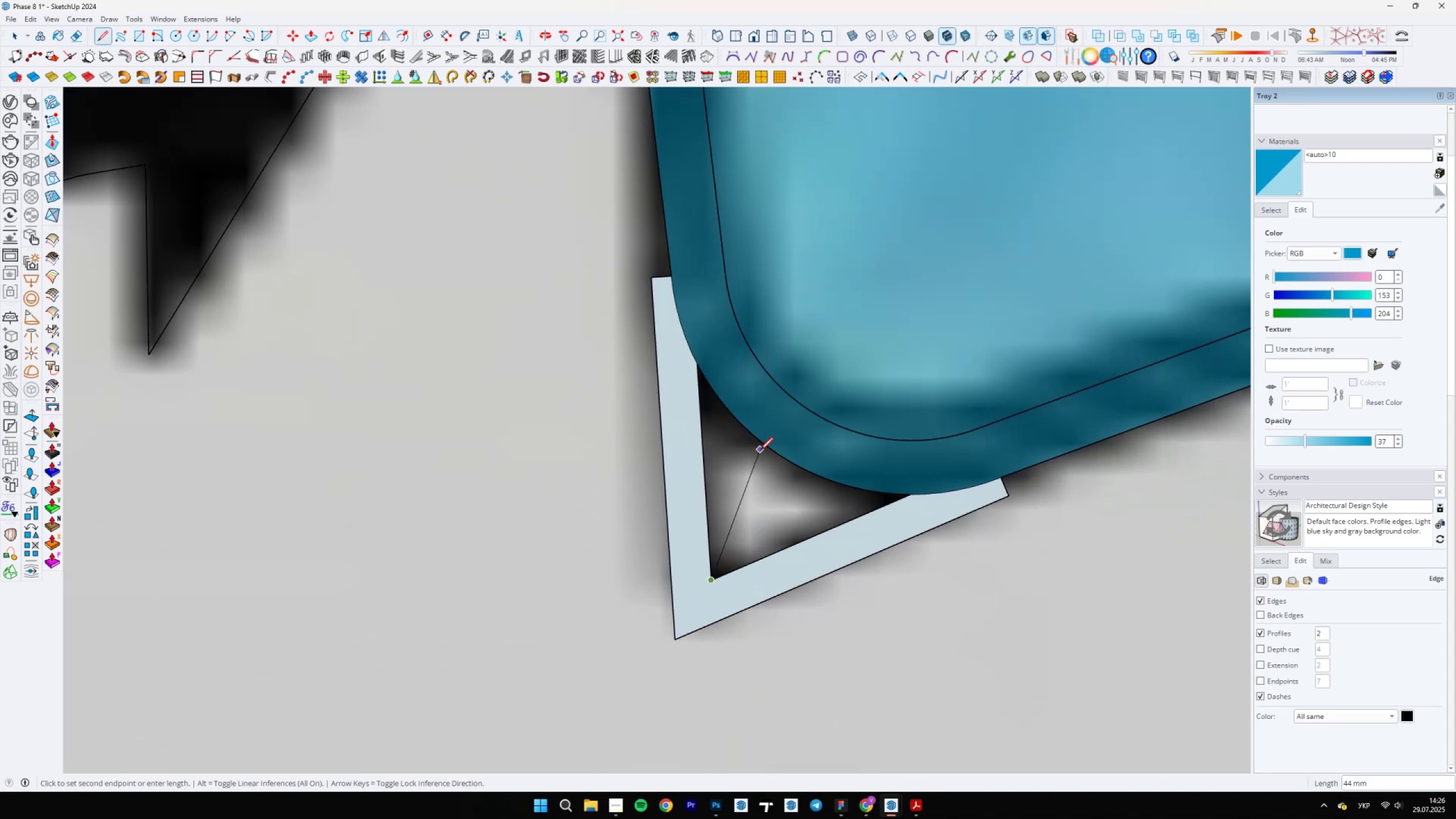 
left_click([762, 448])
 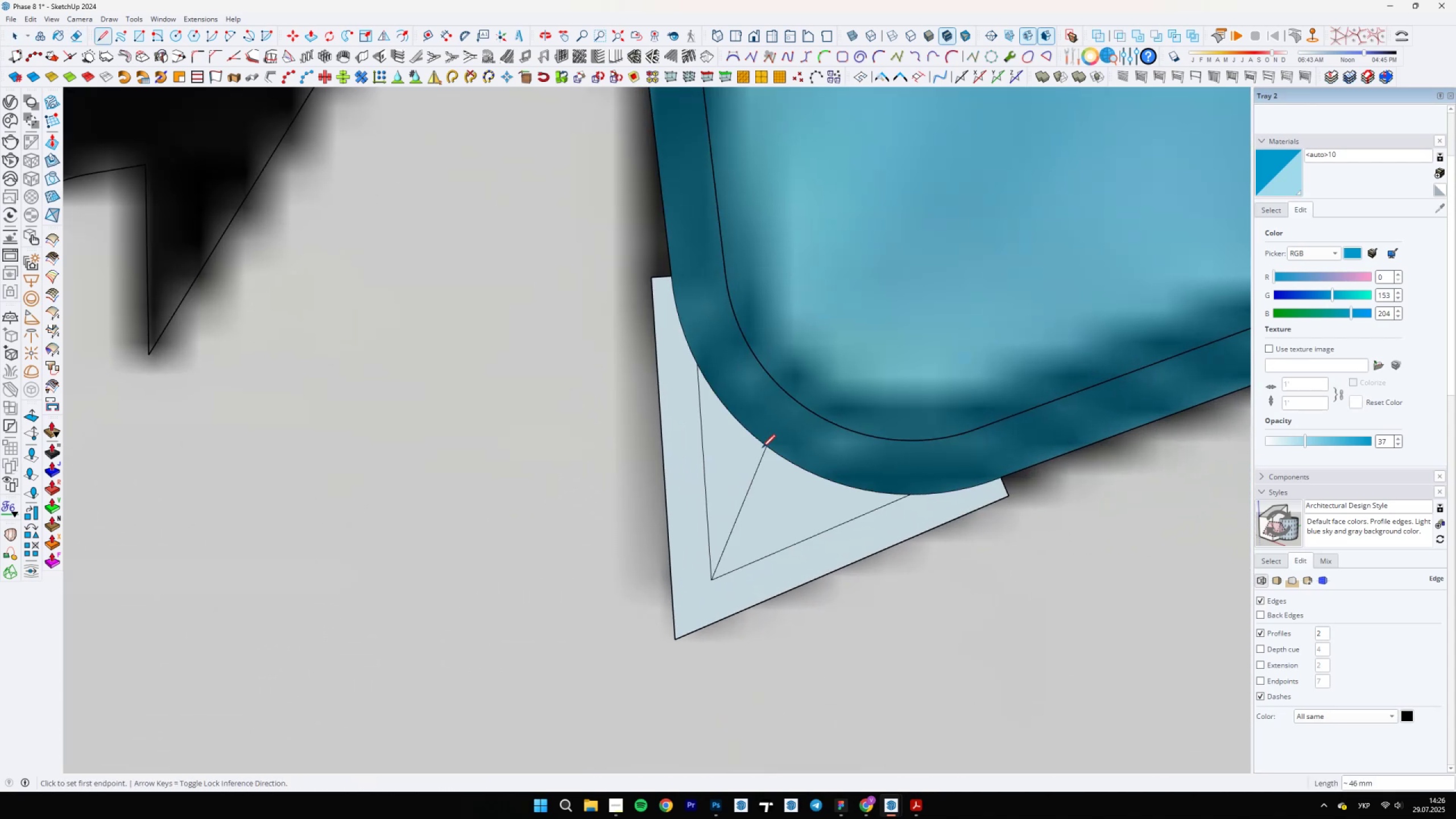 
key(E)
 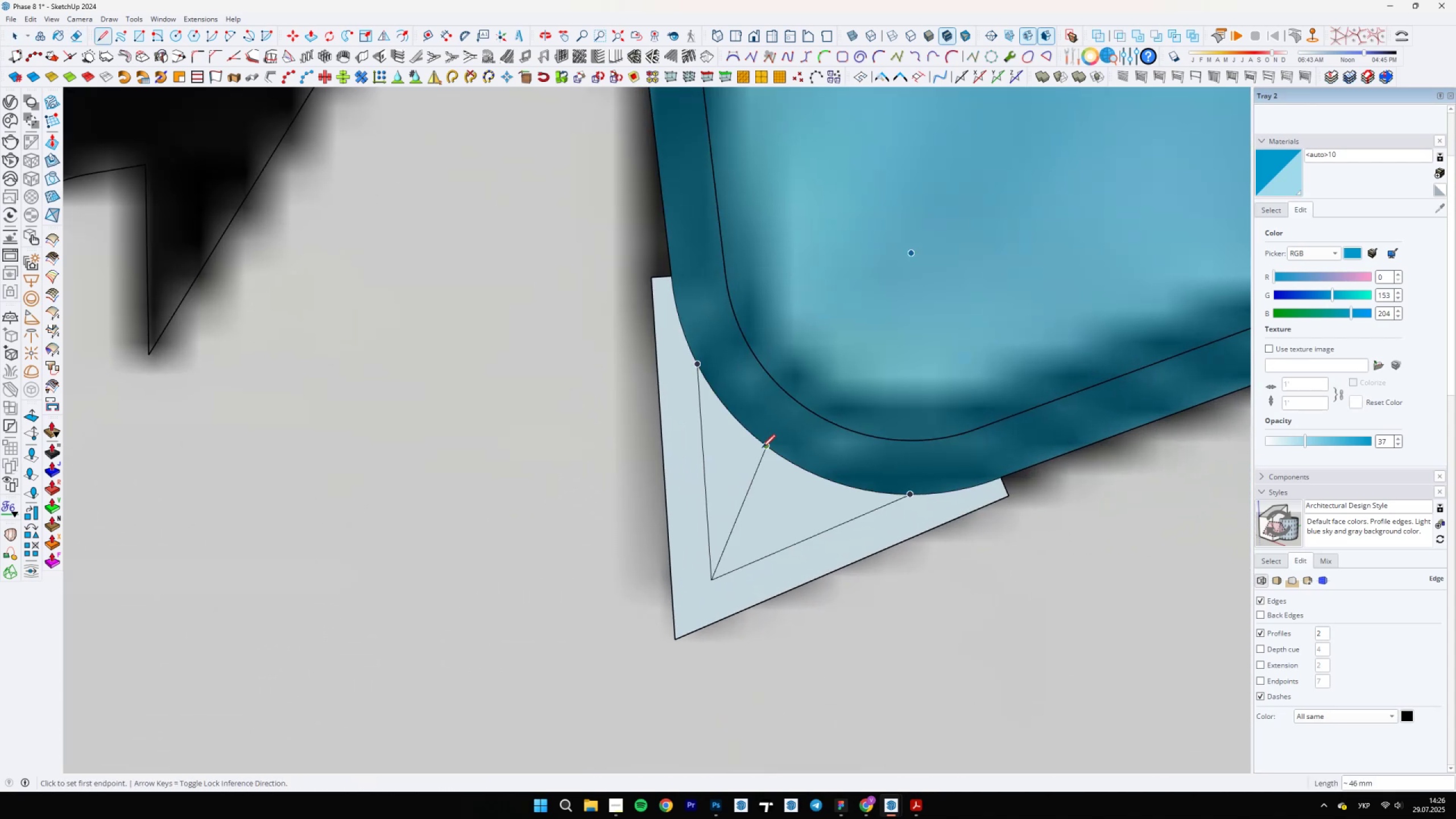 
left_click_drag(start_coordinate=[750, 463], to_coordinate=[758, 494])
 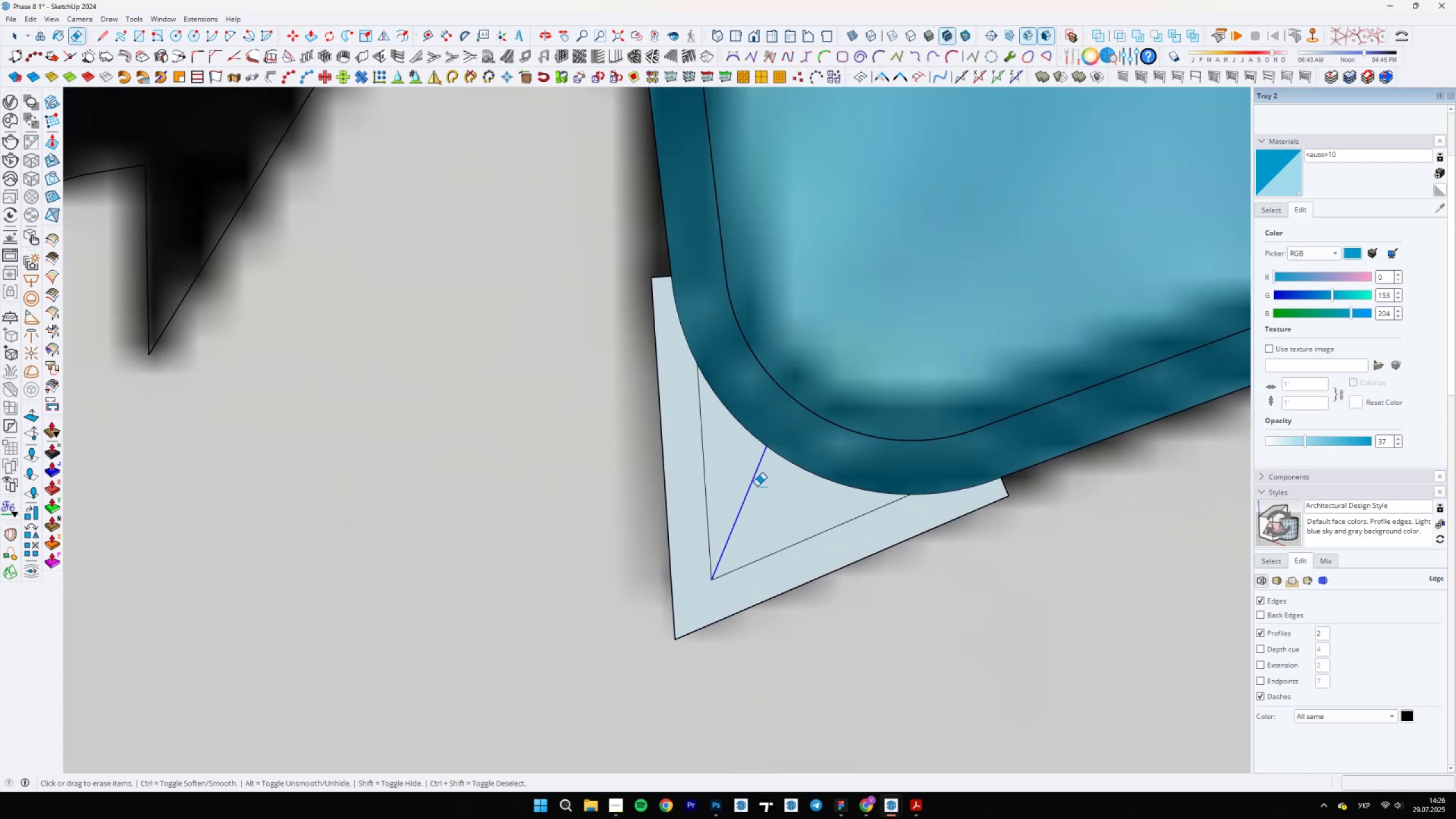 
key(Space)
 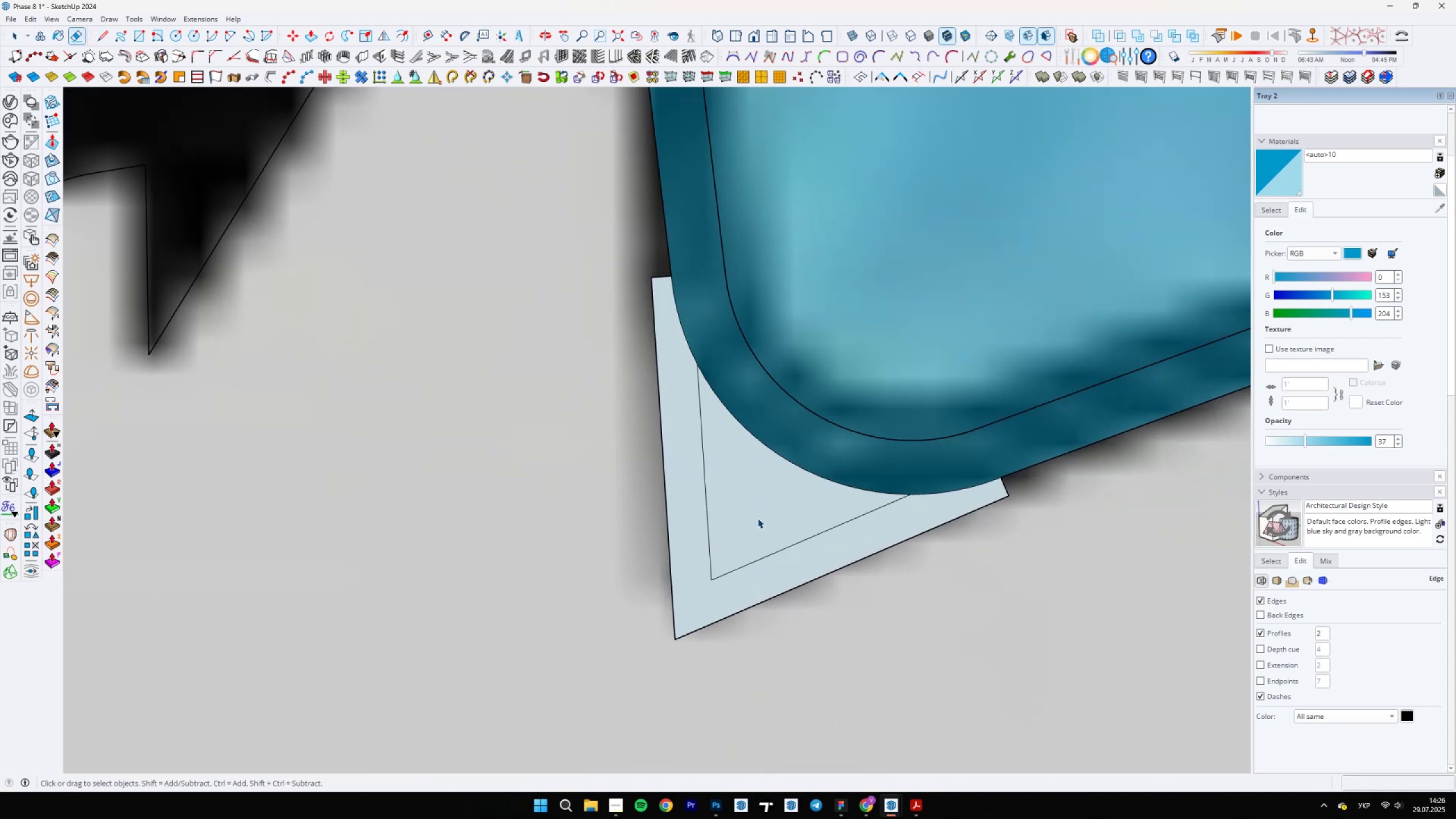 
triple_click([758, 518])
 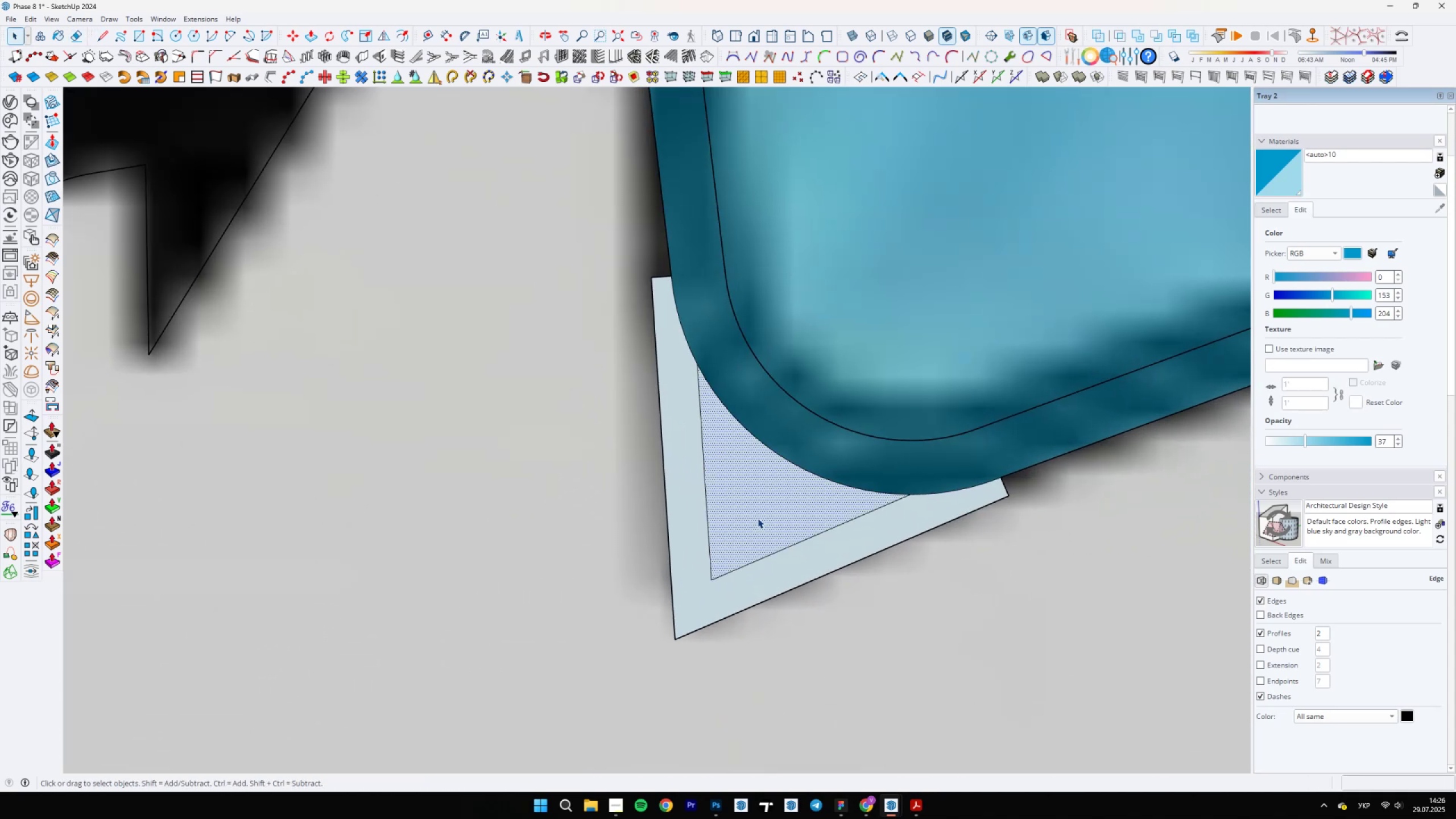 
right_click([758, 519])
 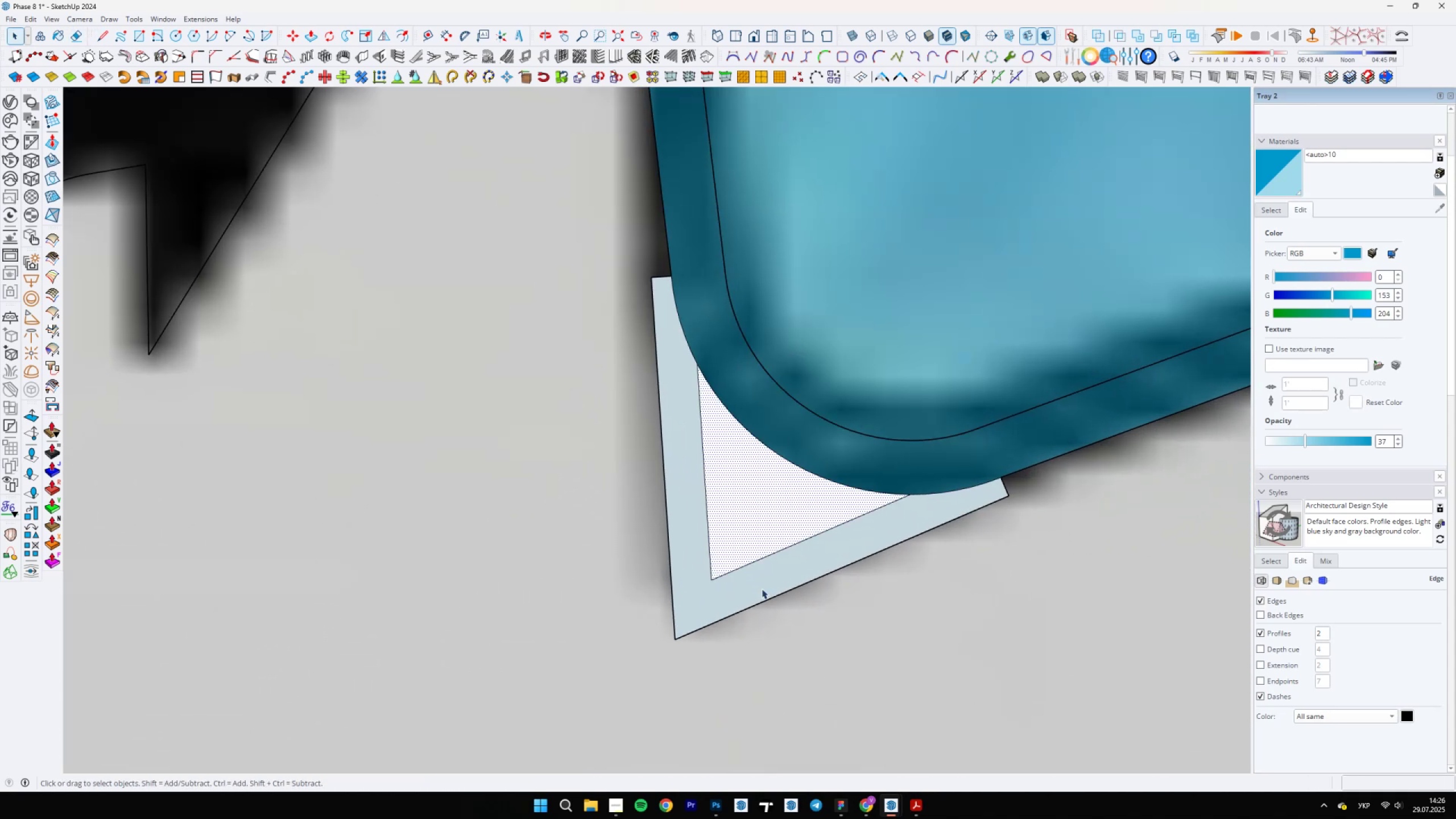 
right_click([755, 586])
 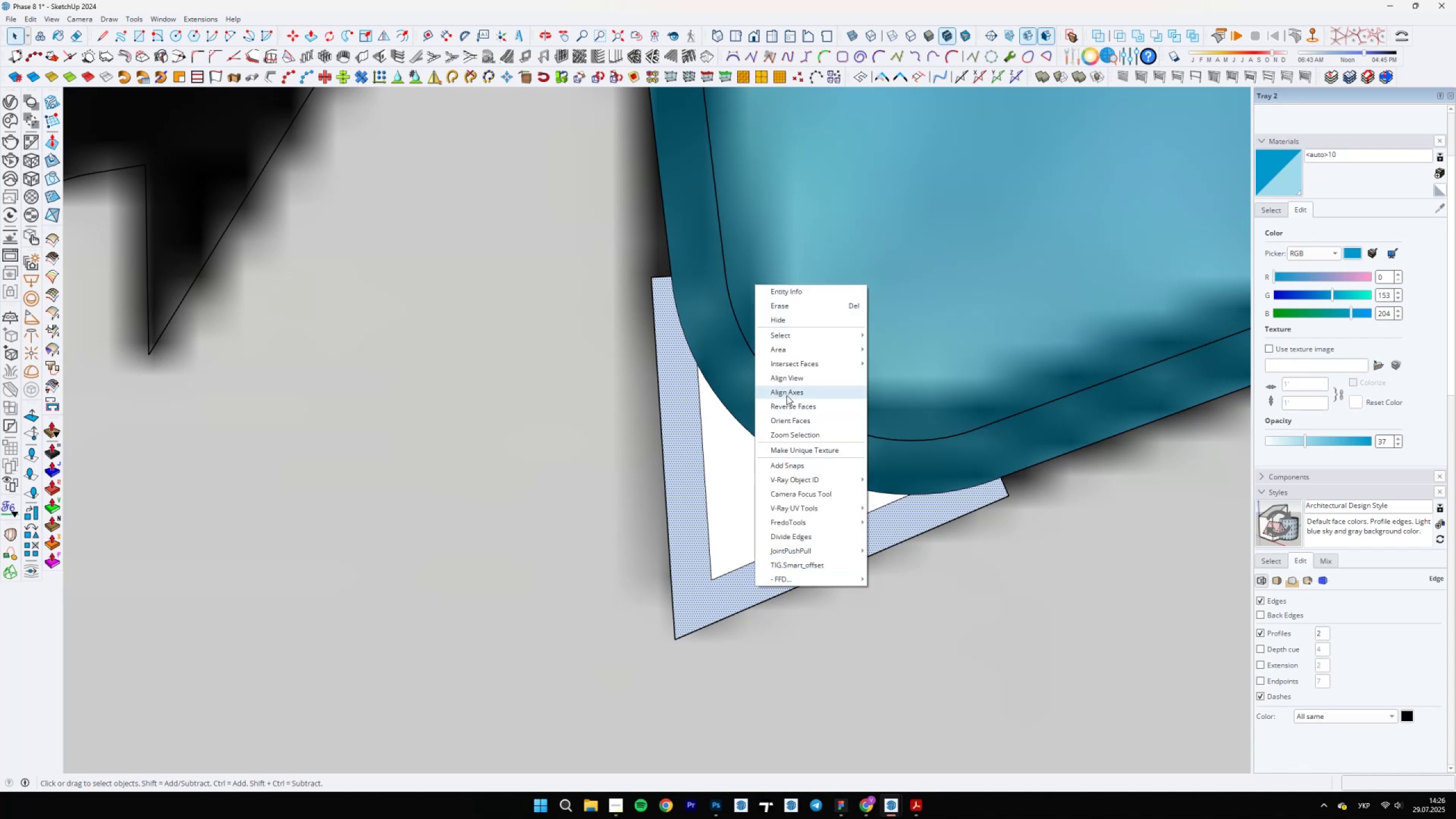 
left_click([777, 407])
 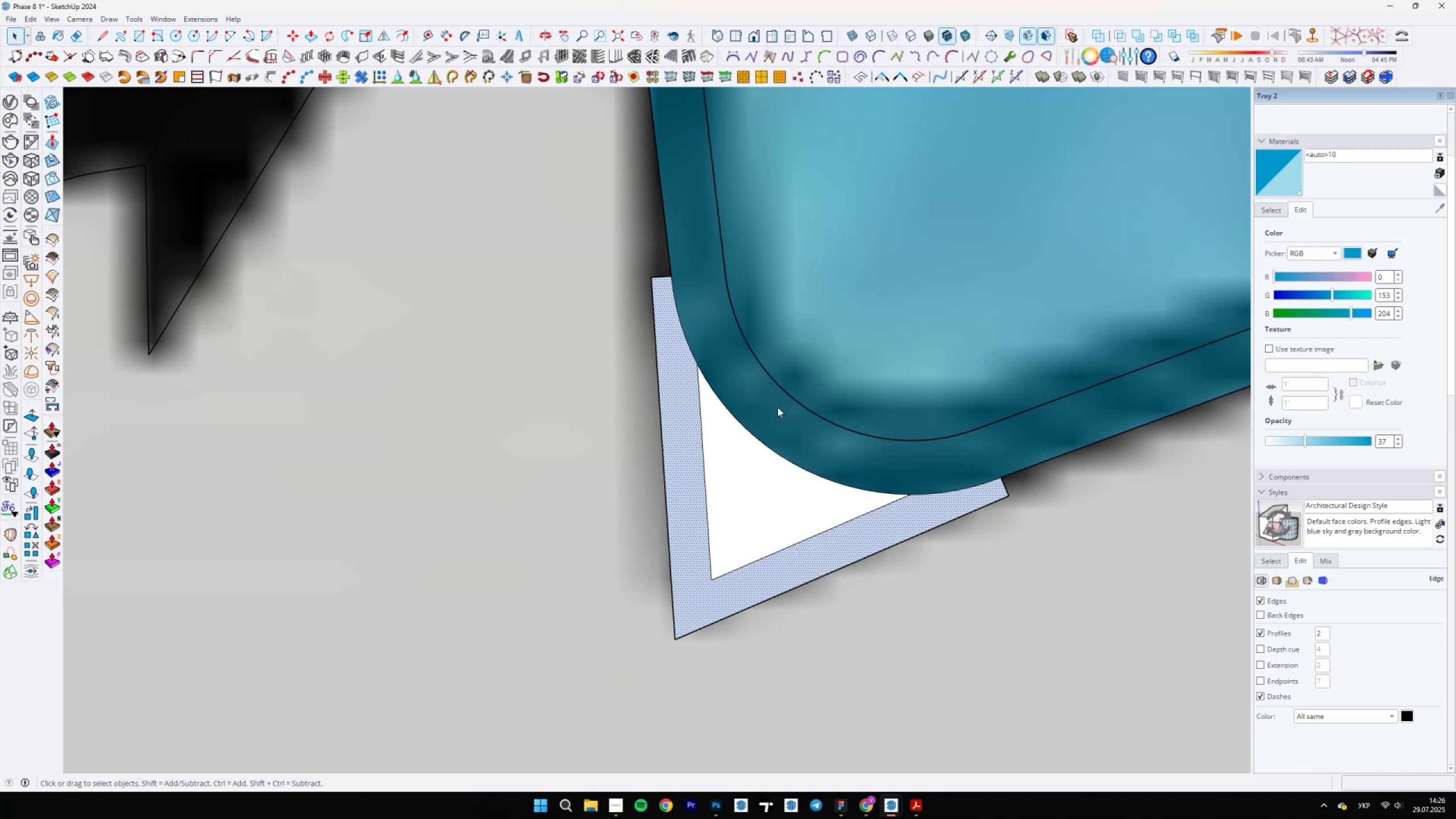 
scroll: coordinate [764, 547], scroll_direction: down, amount: 4.0
 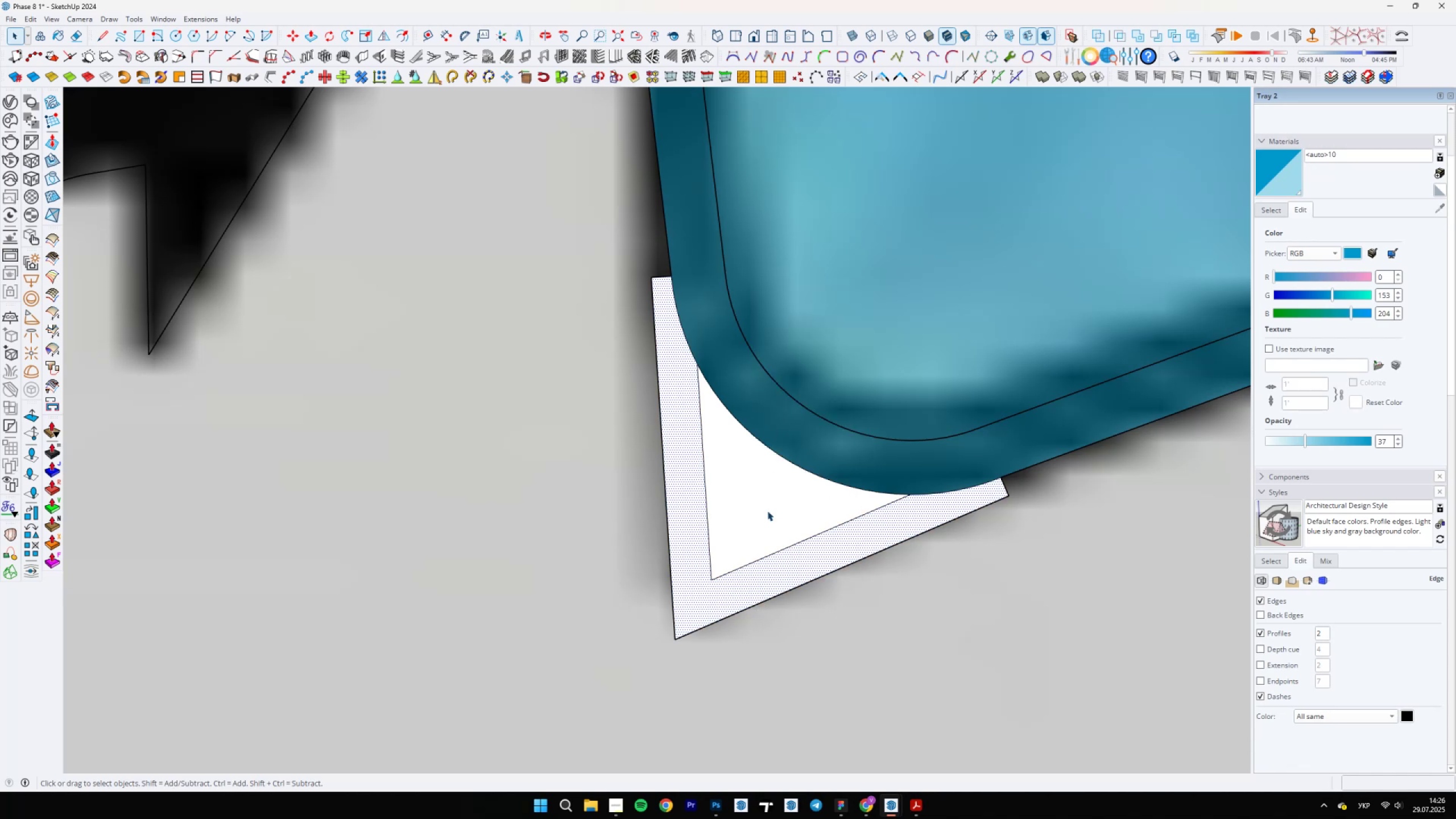 
key(B)
 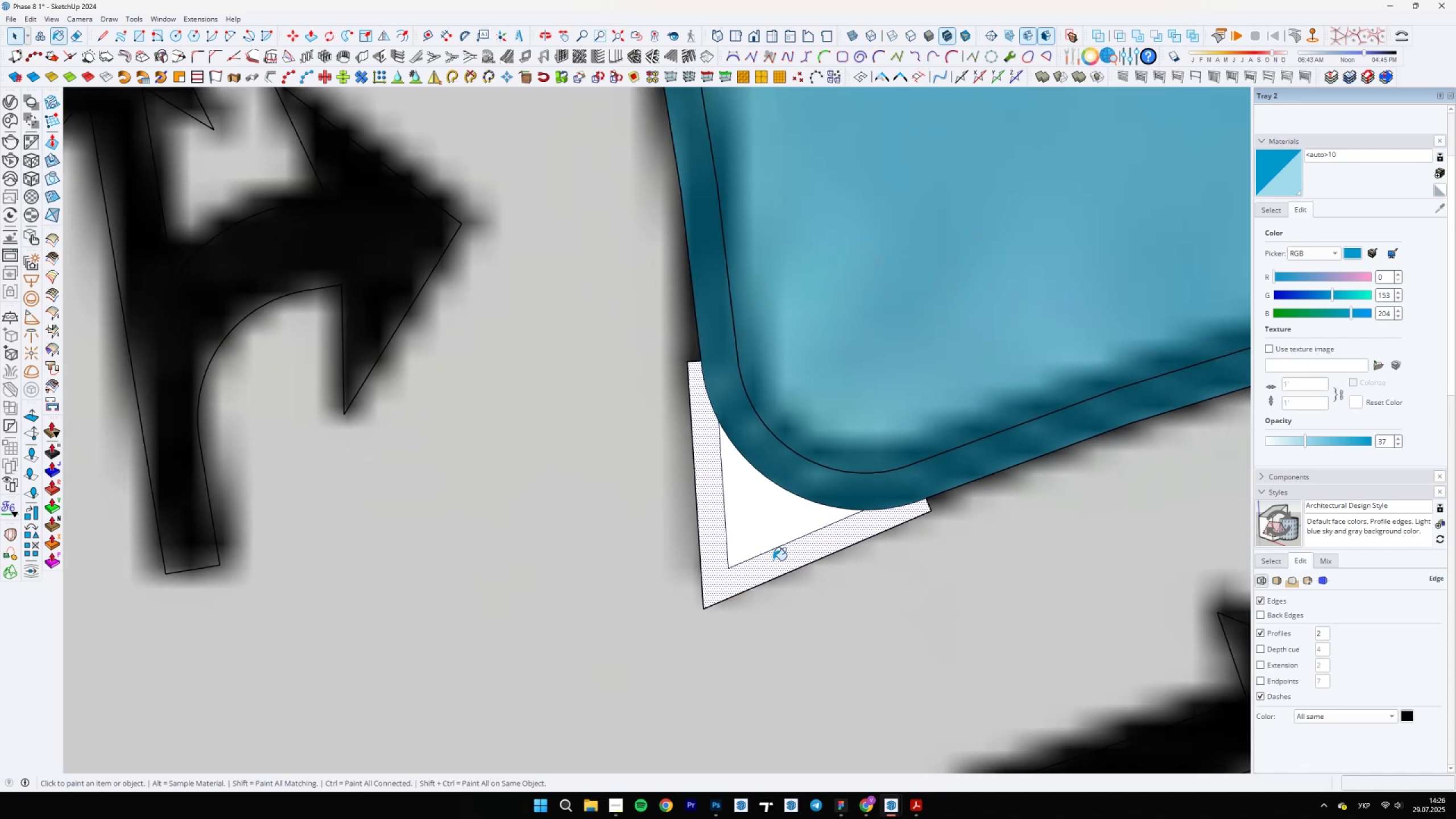 
hold_key(key=AltLeft, duration=0.46)
left_click([776, 561])
 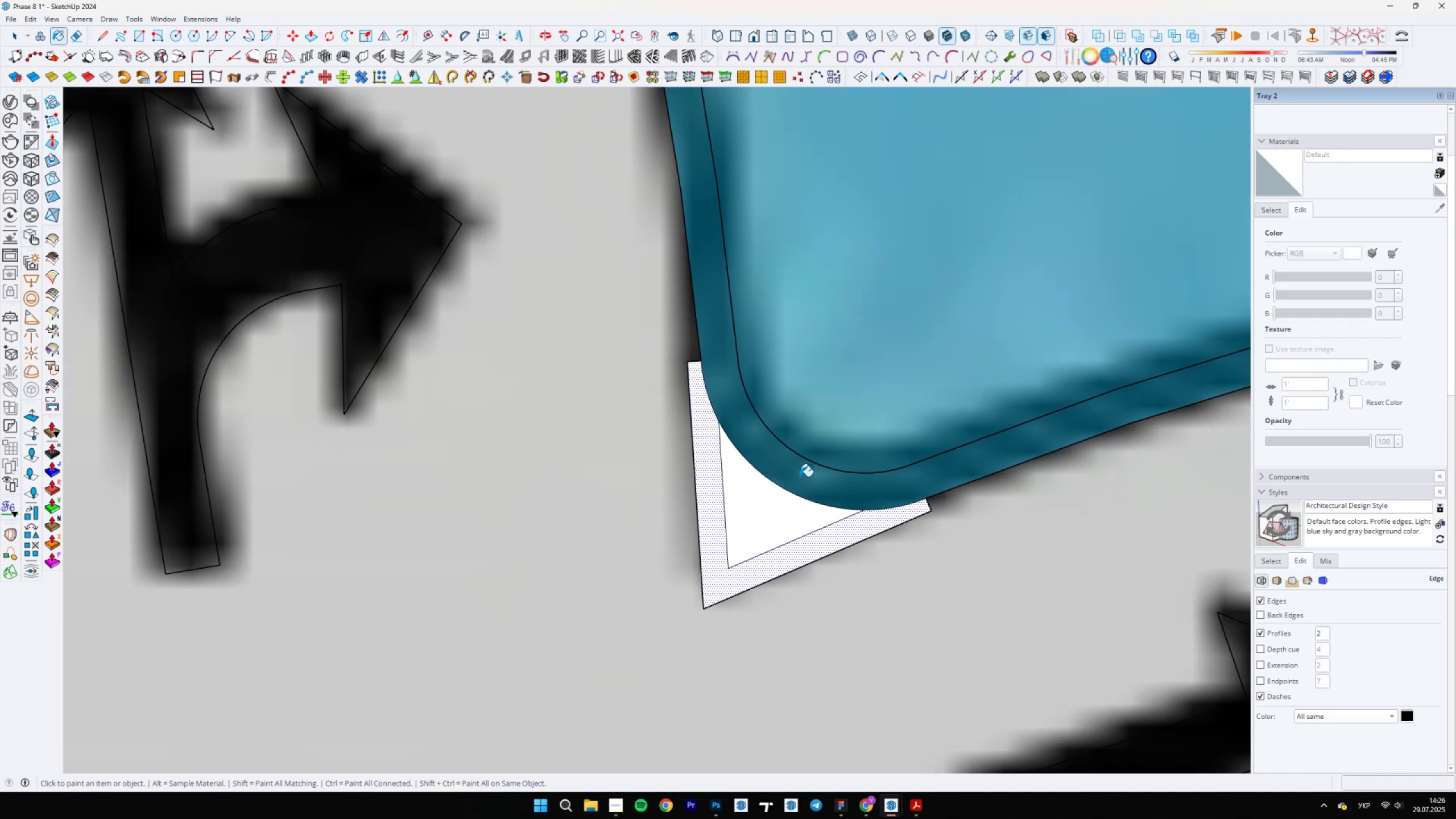 
left_click([800, 475])
 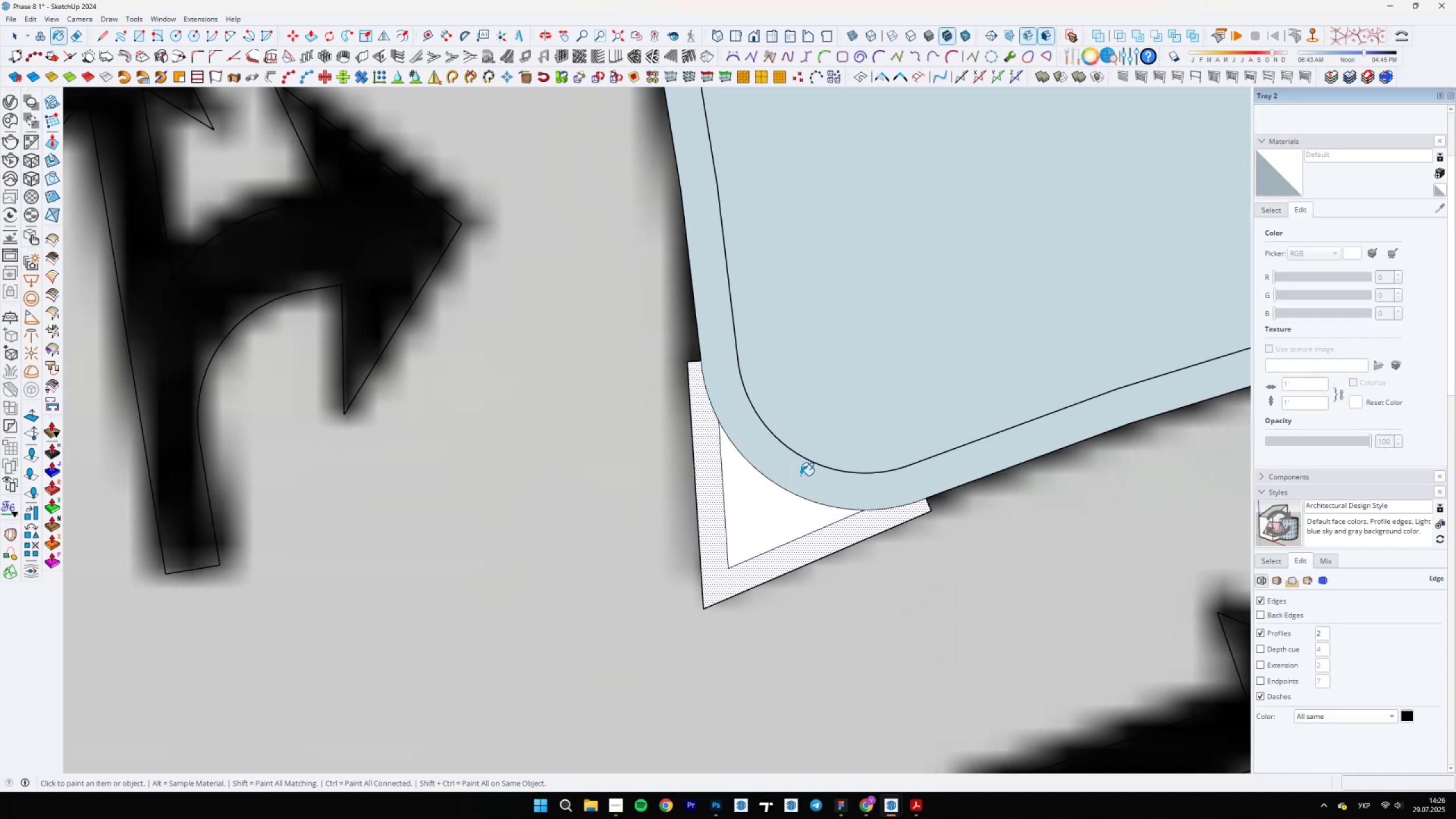 
scroll: coordinate [777, 518], scroll_direction: down, amount: 14.0
 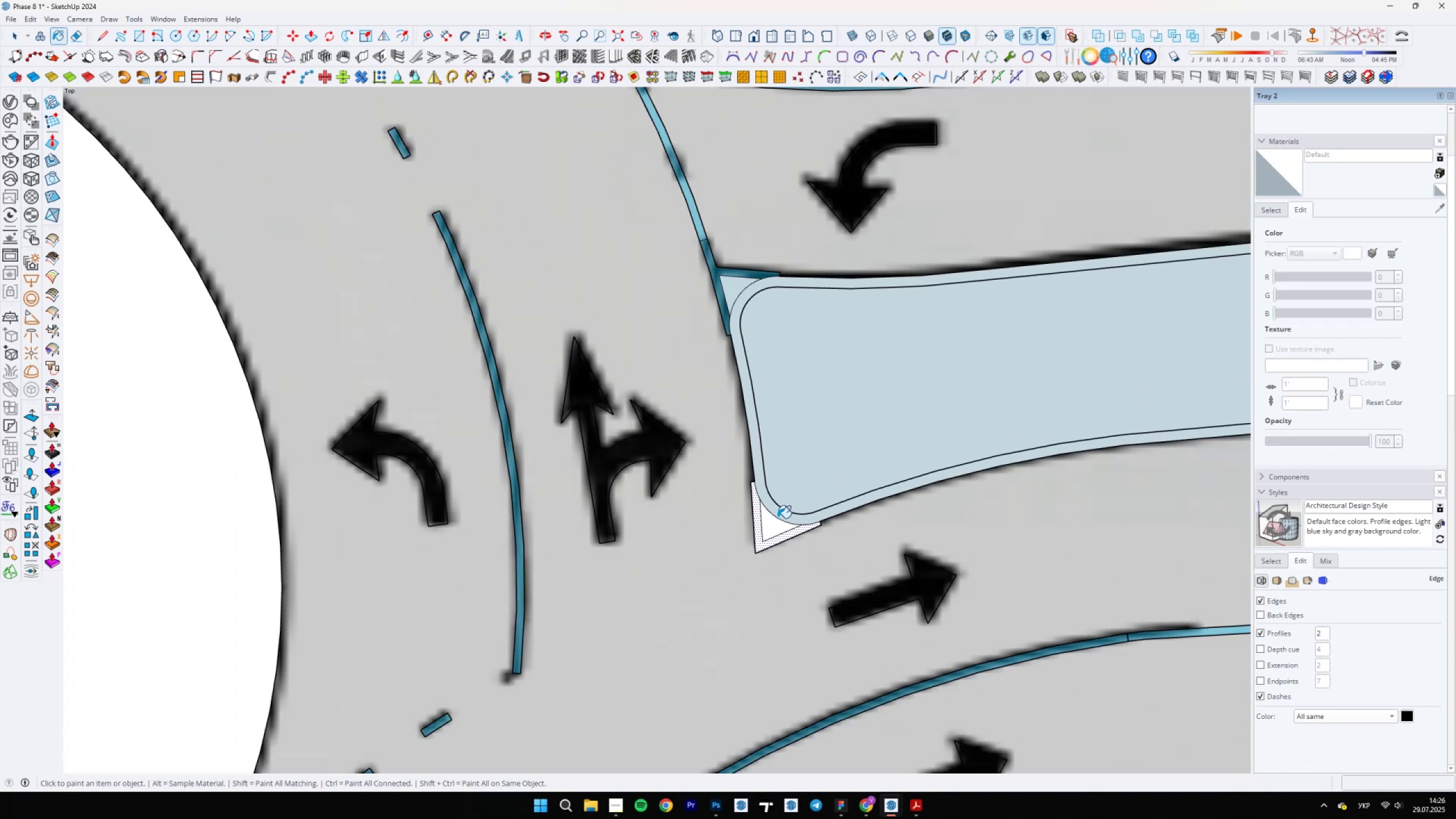 
key(Space)
 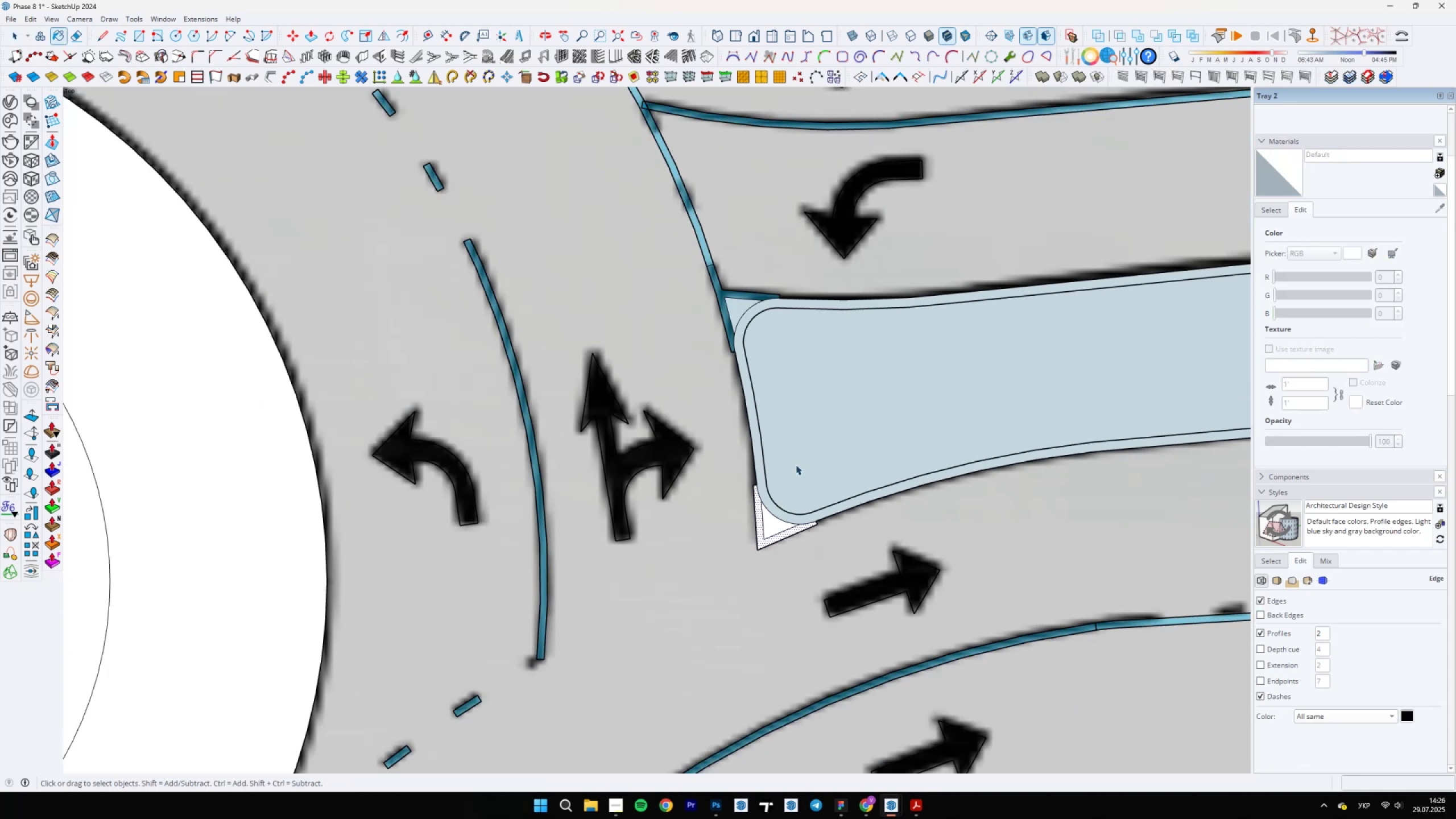 
left_click([796, 463])
 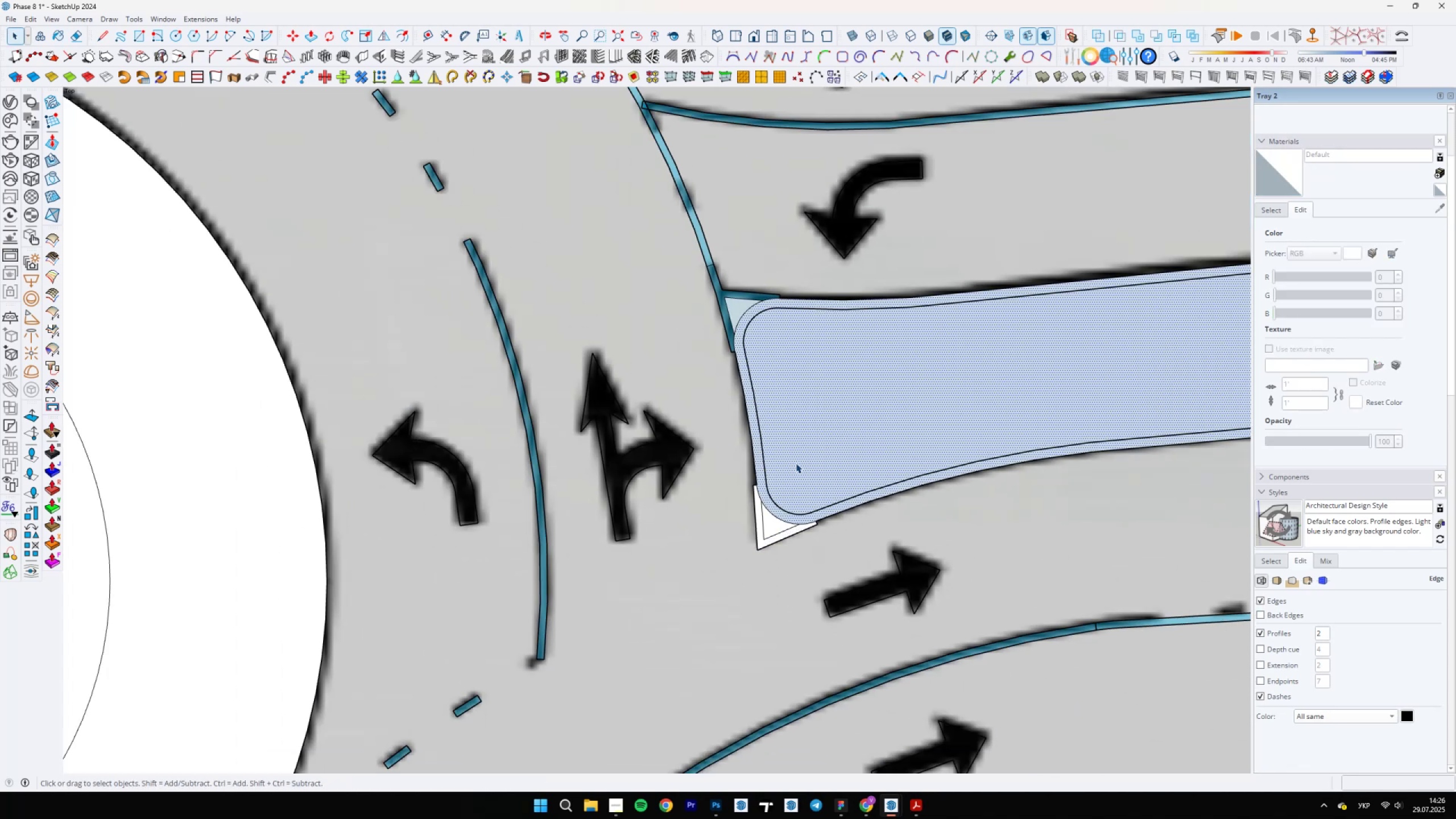 
right_click([796, 463])
 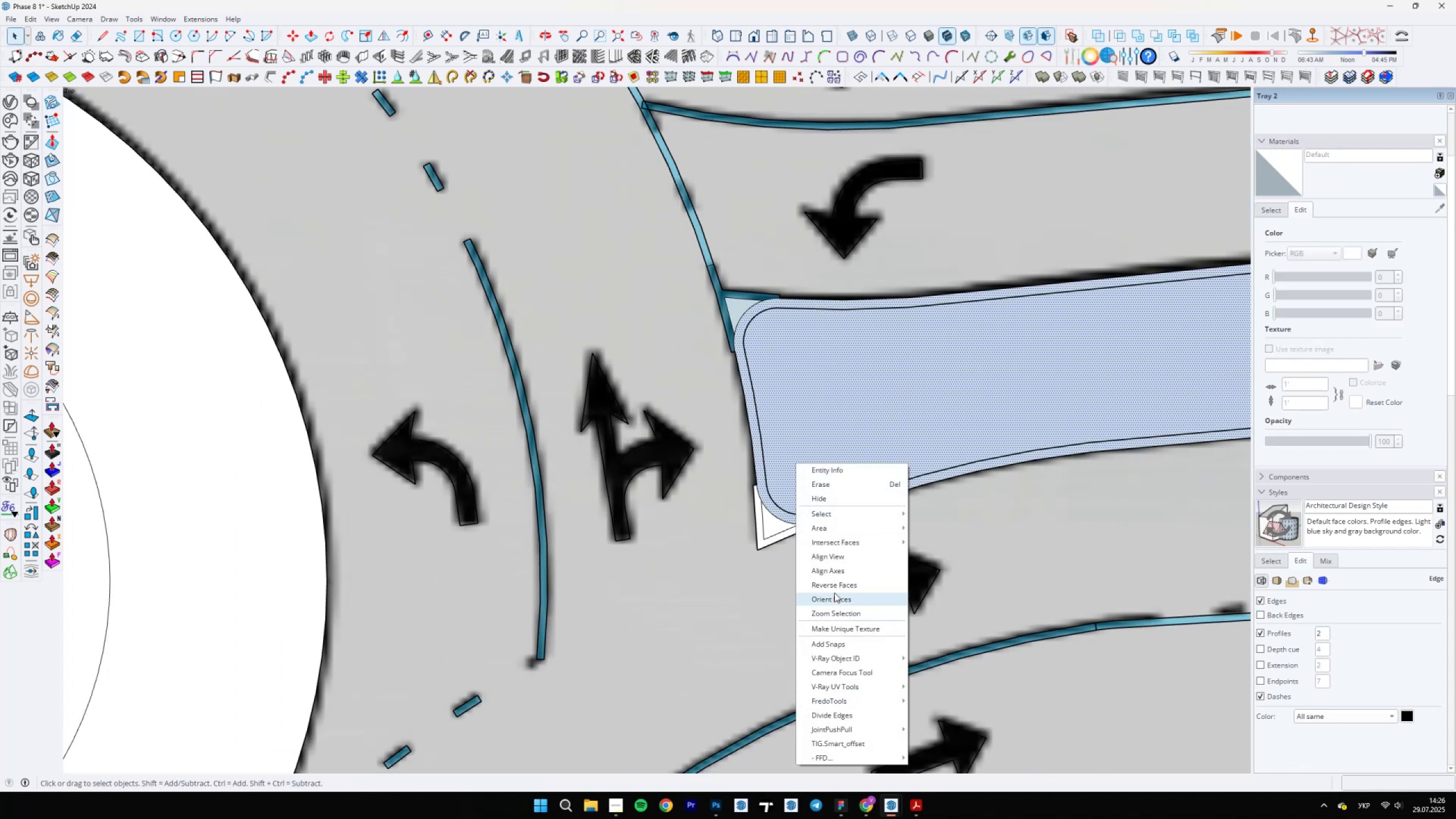 
left_click([835, 583])
 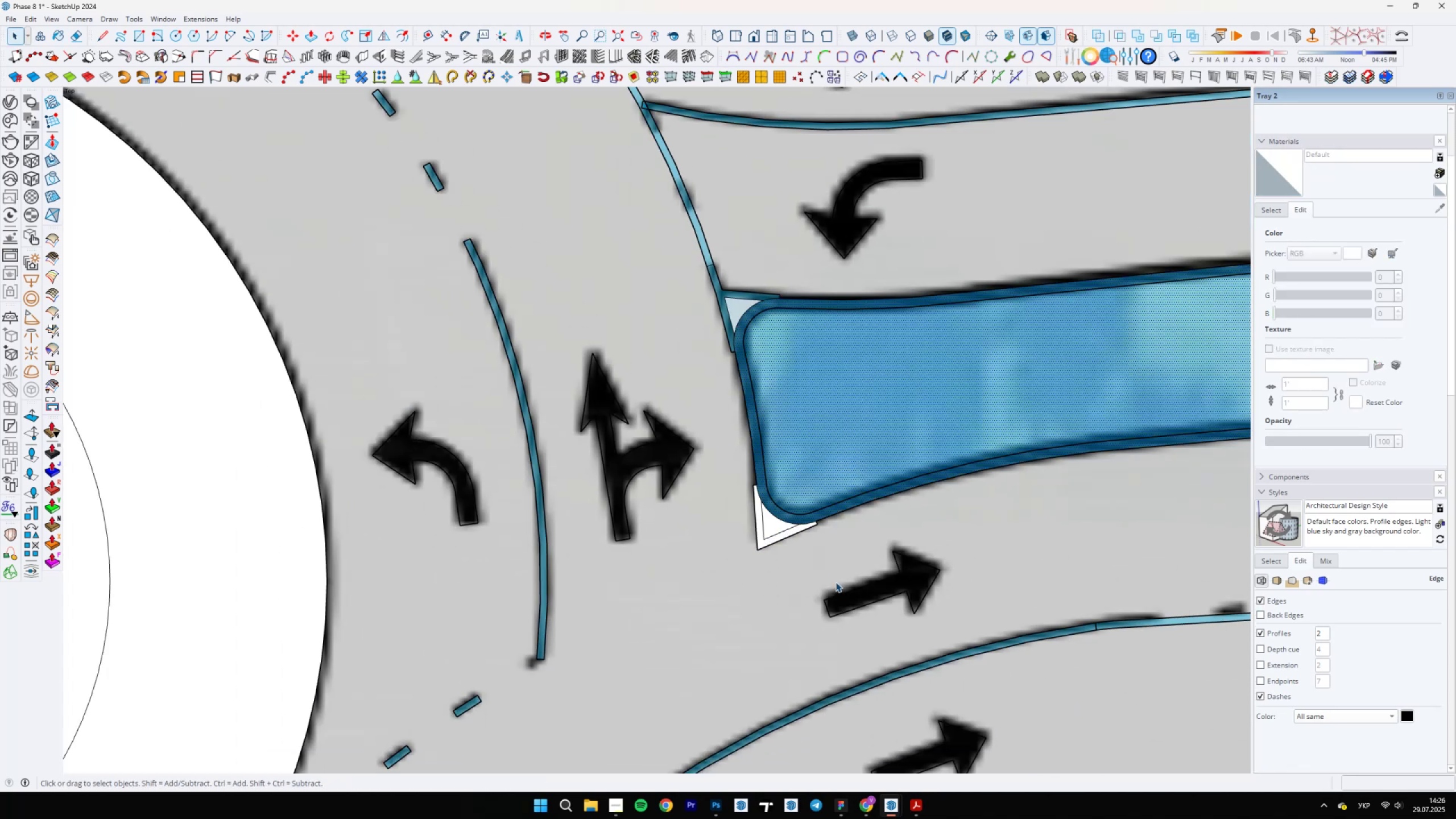 
scroll: coordinate [724, 465], scroll_direction: up, amount: 5.0
 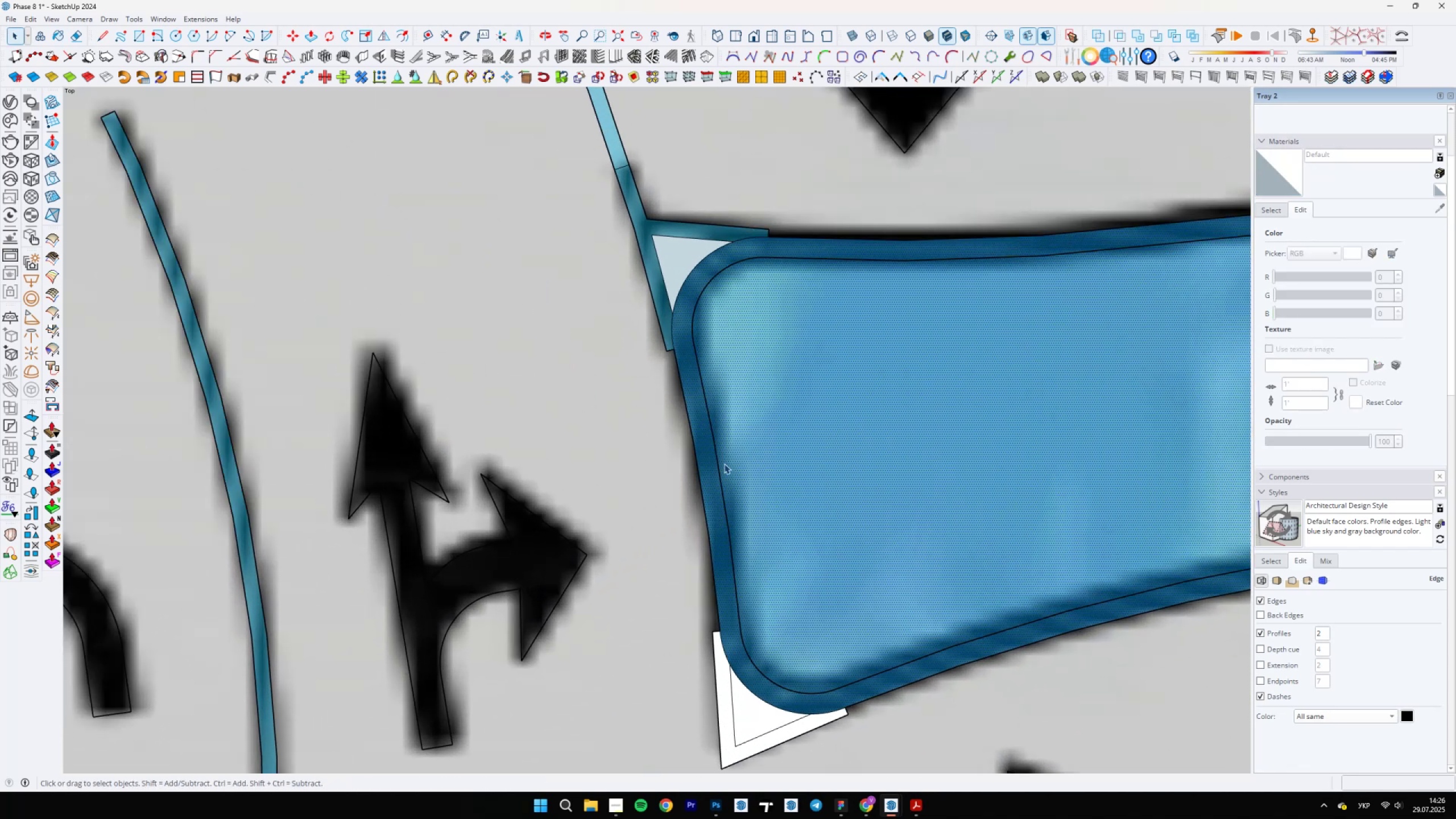 
key(L)
 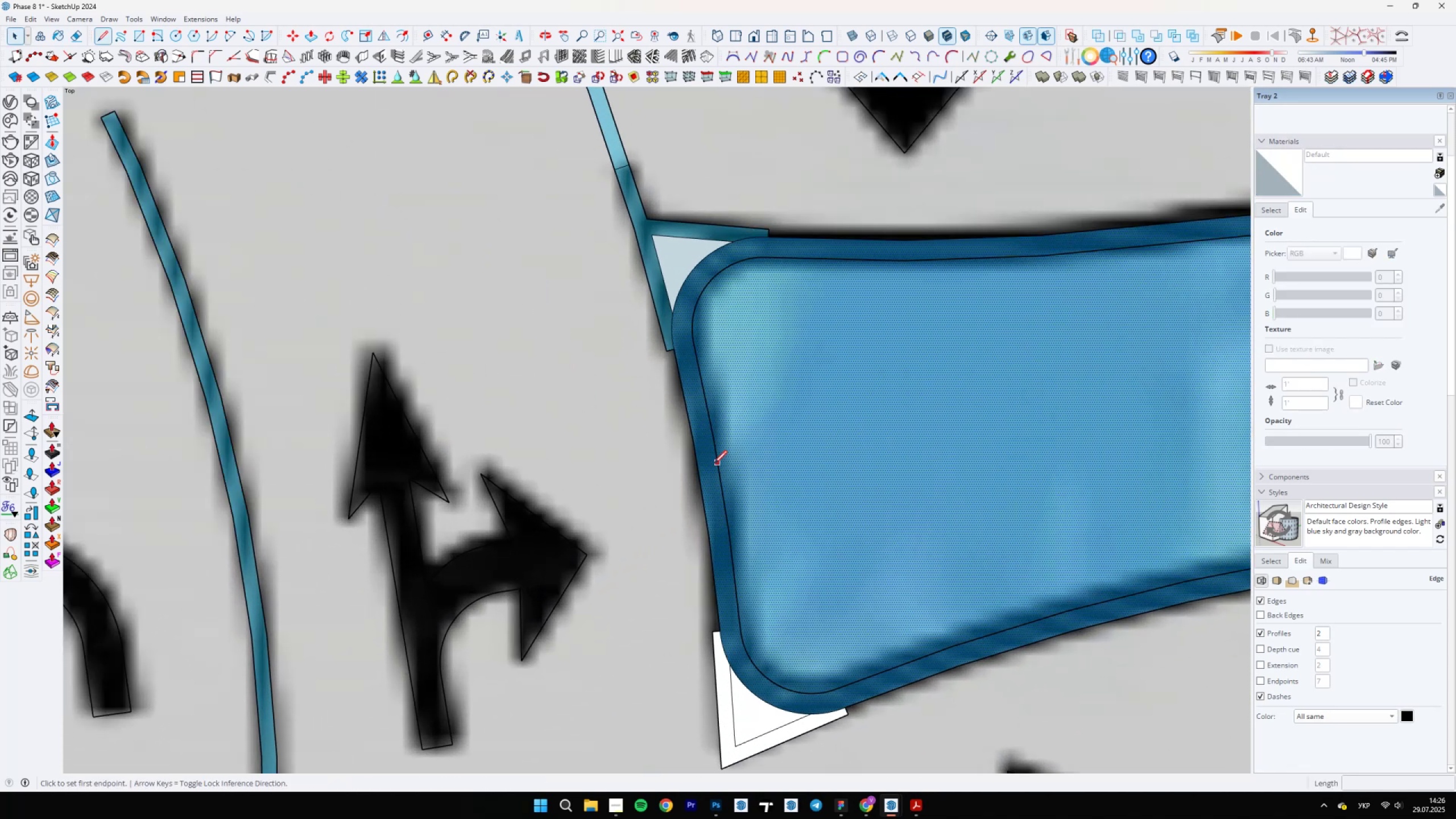 
left_click([714, 464])
 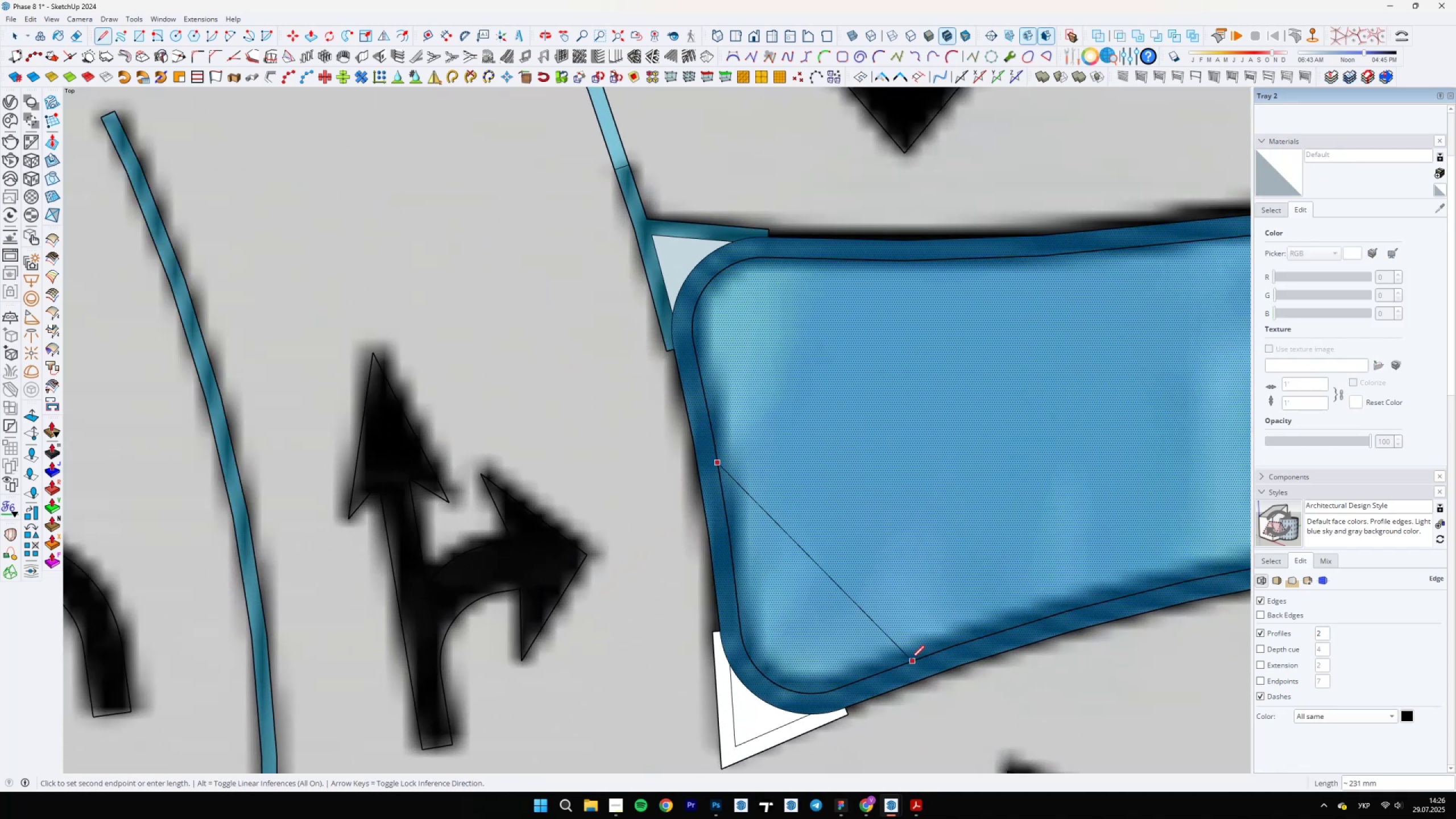 
left_click([923, 660])
 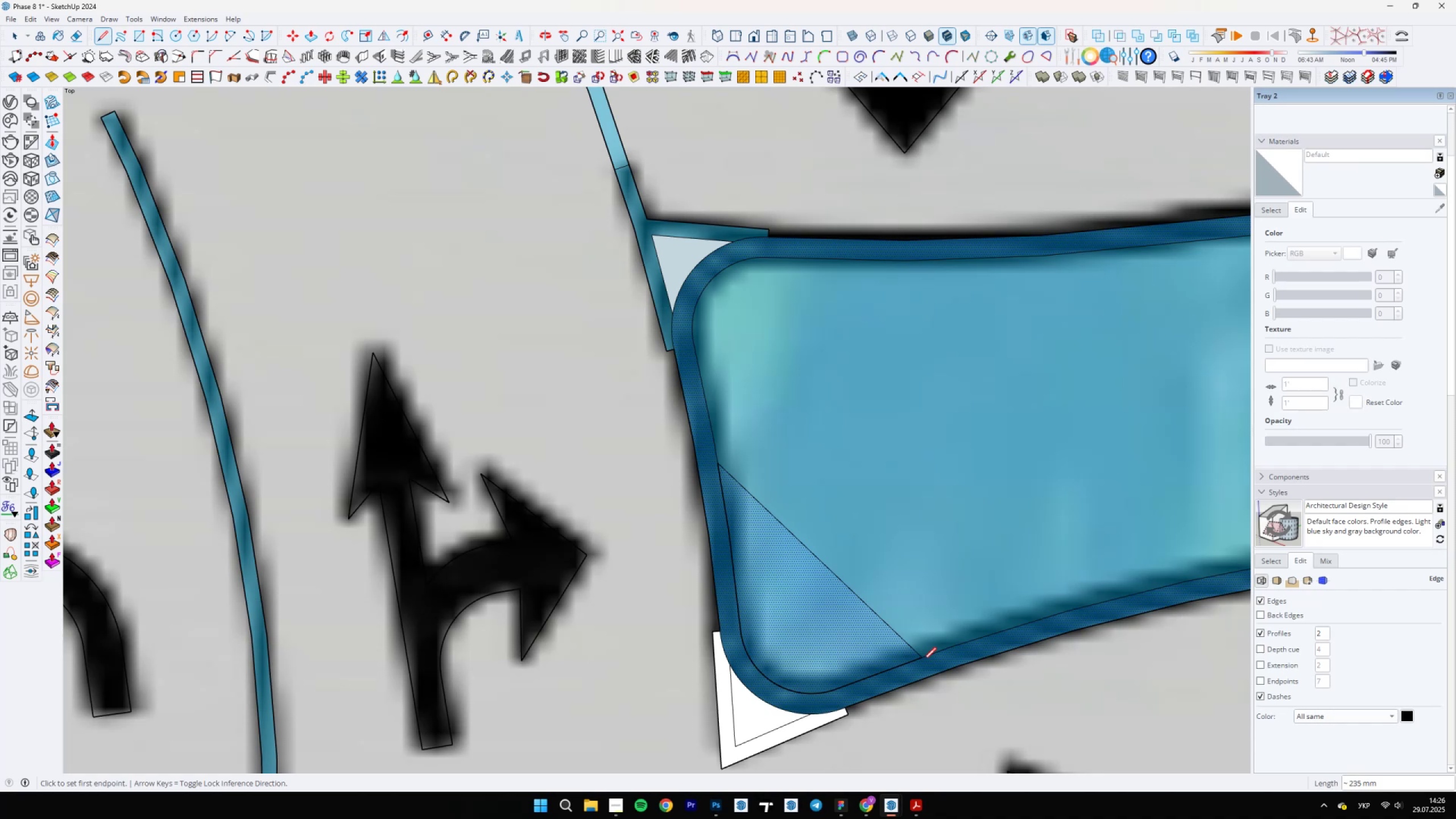 
key(E)
 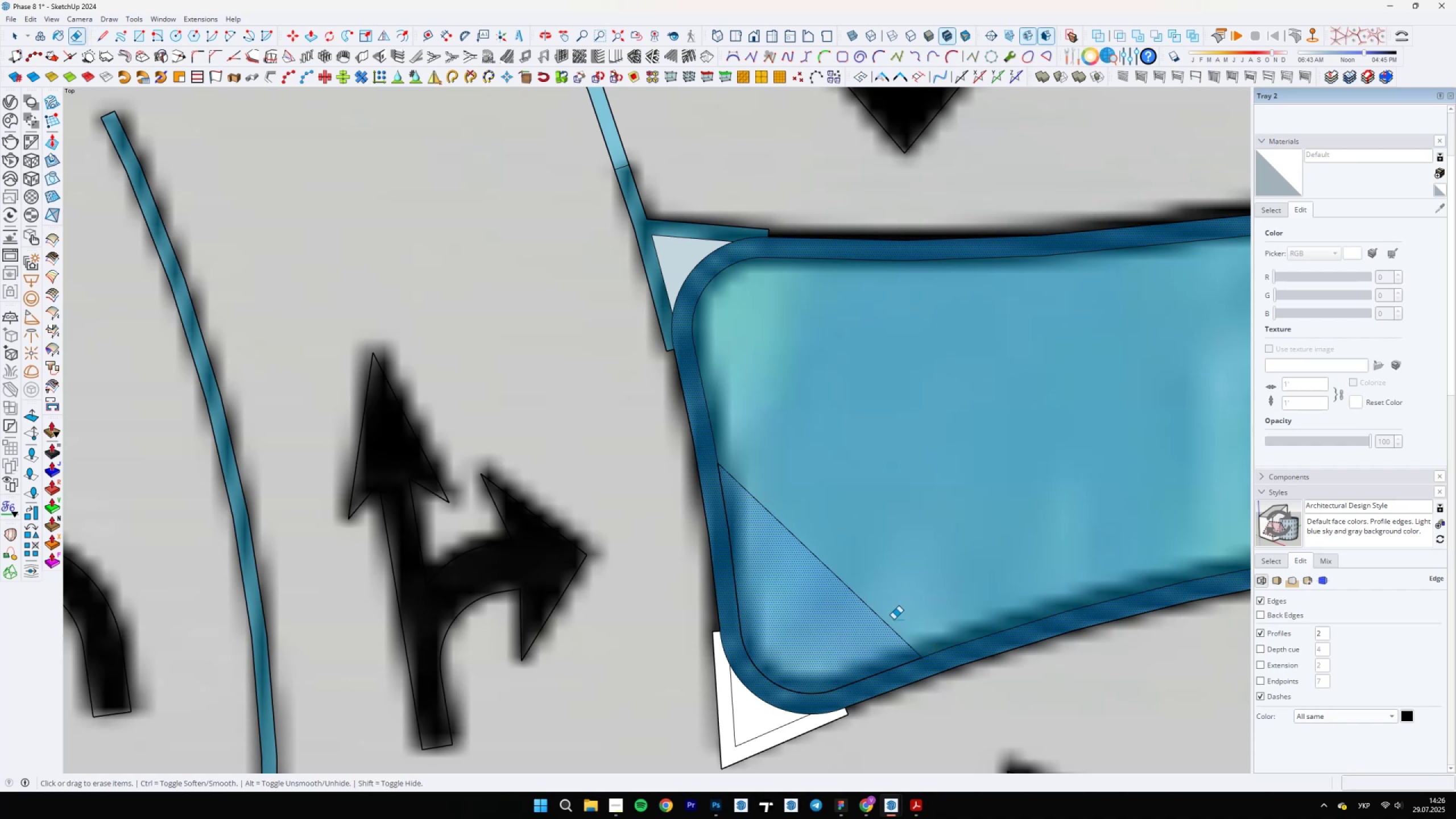 
left_click_drag(start_coordinate=[880, 603], to_coordinate=[847, 614])
 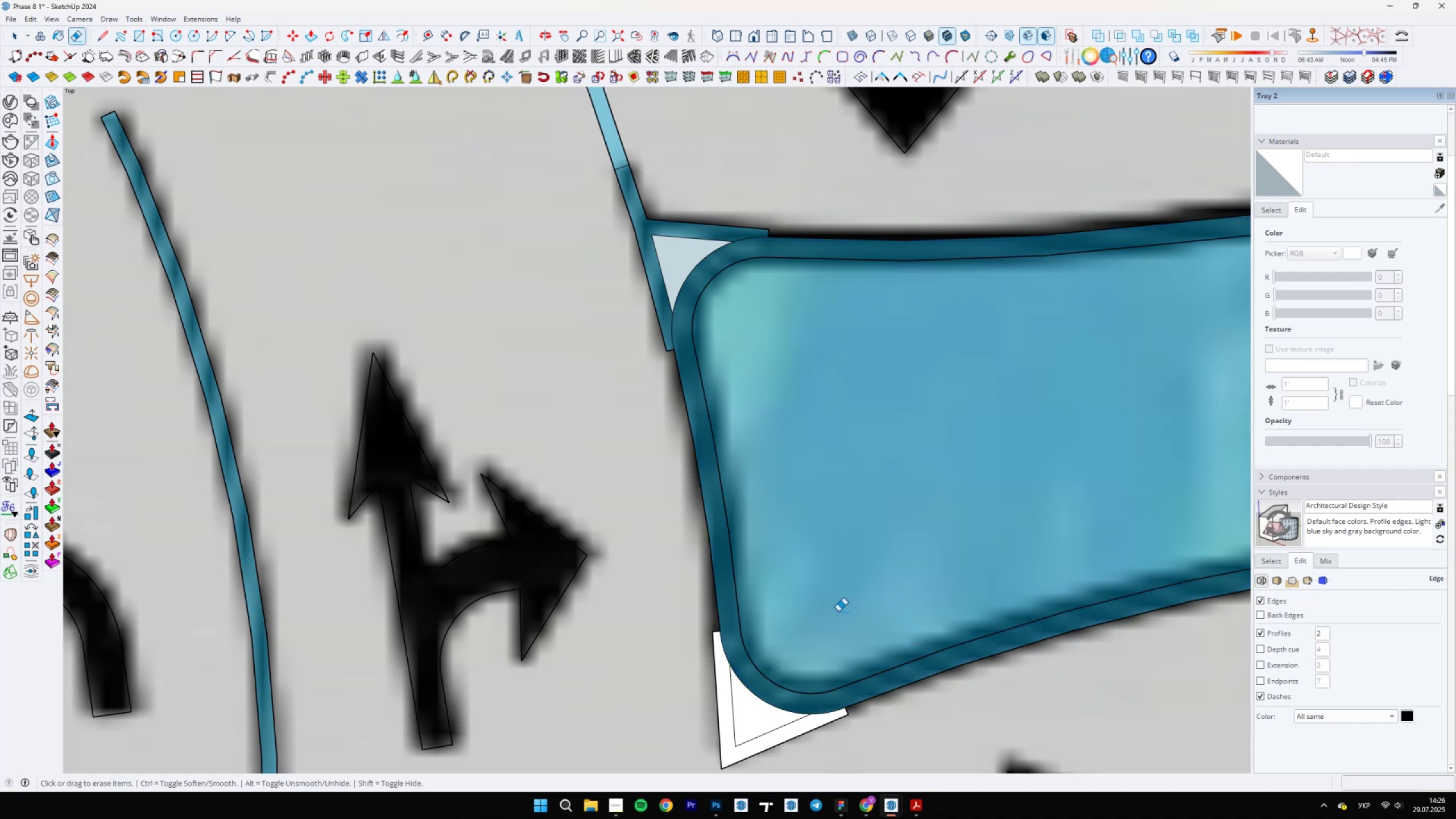 
key(Space)
 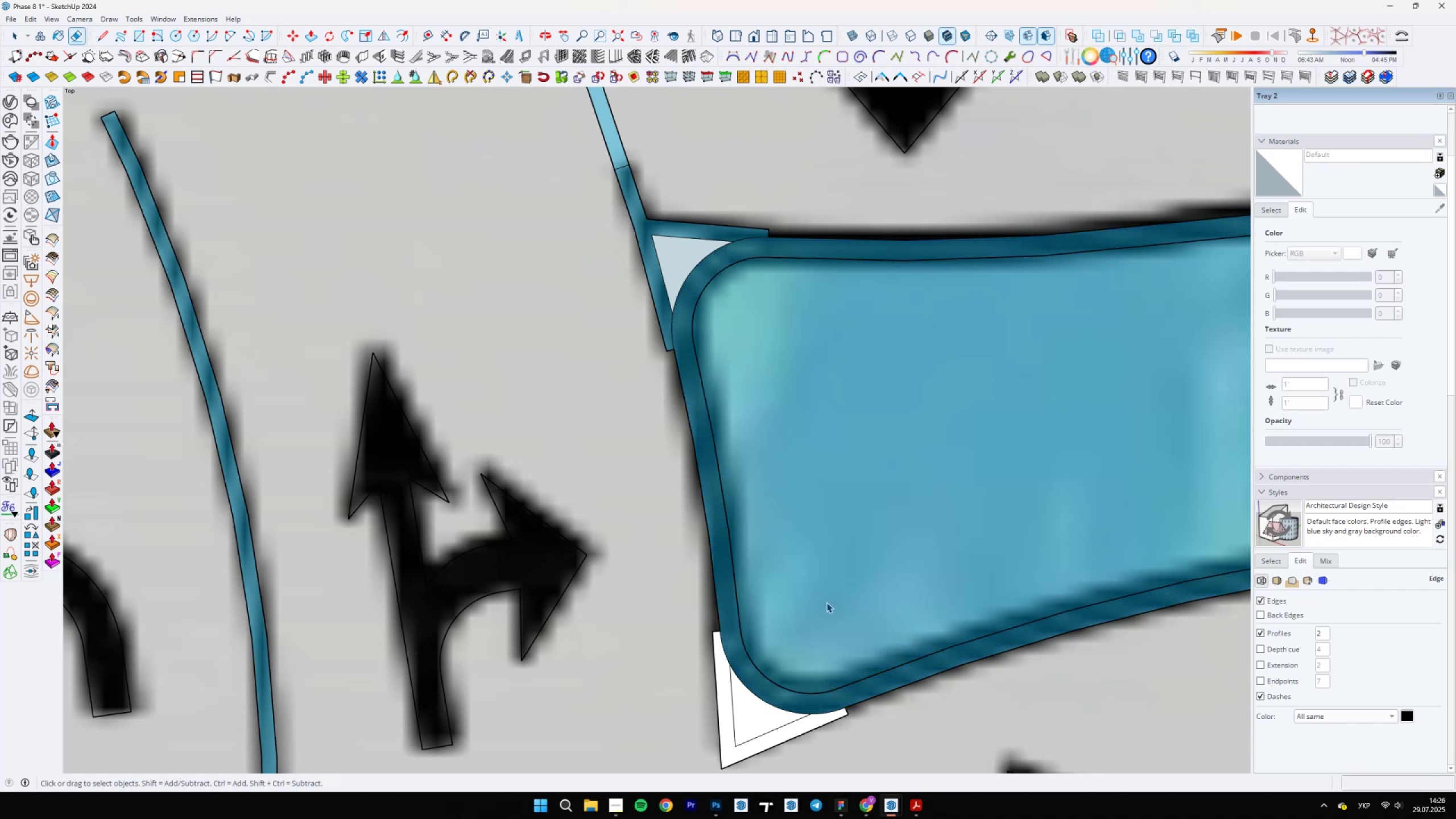 
left_click([817, 585])
 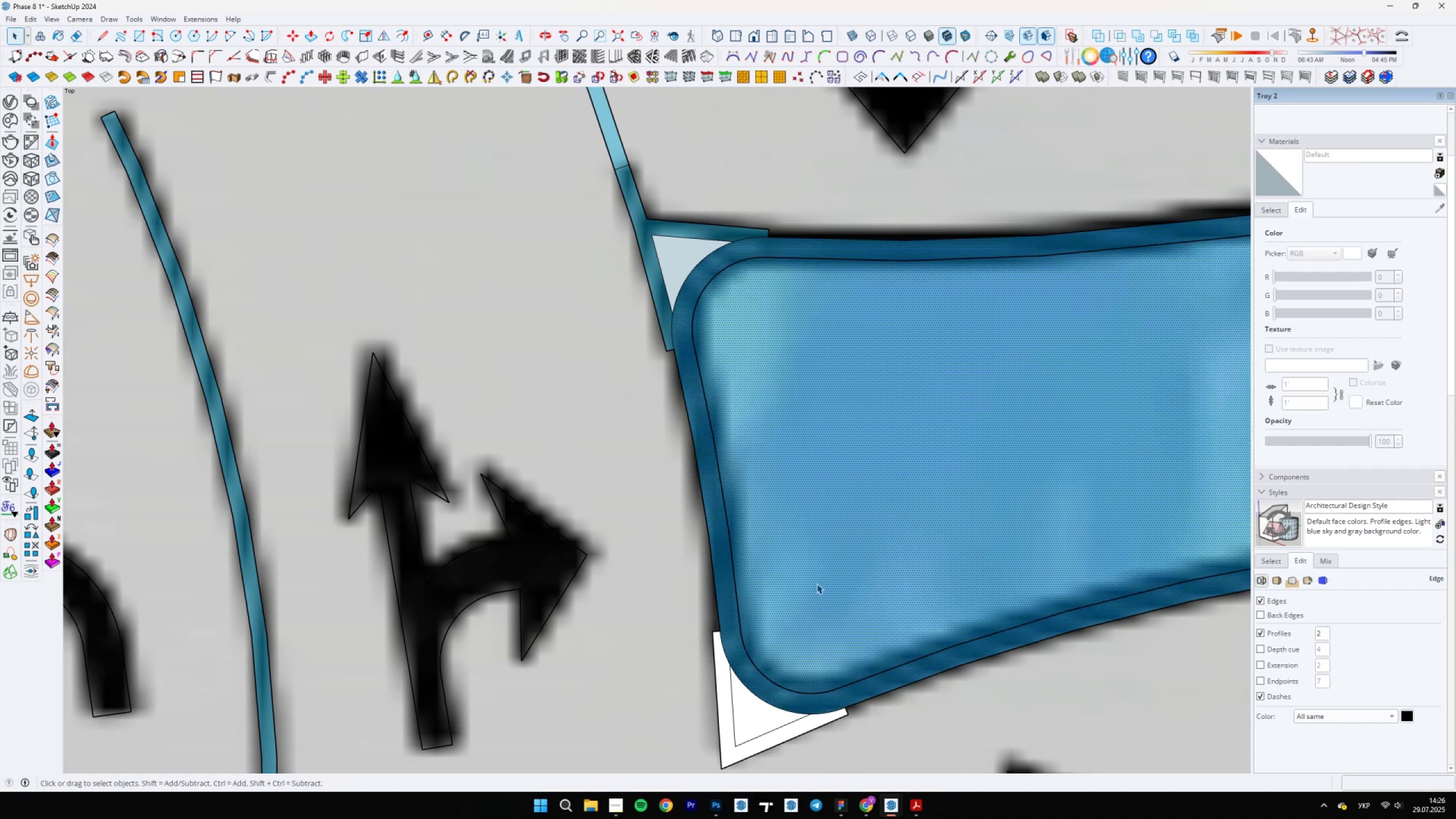 
scroll: coordinate [810, 567], scroll_direction: down, amount: 10.0
 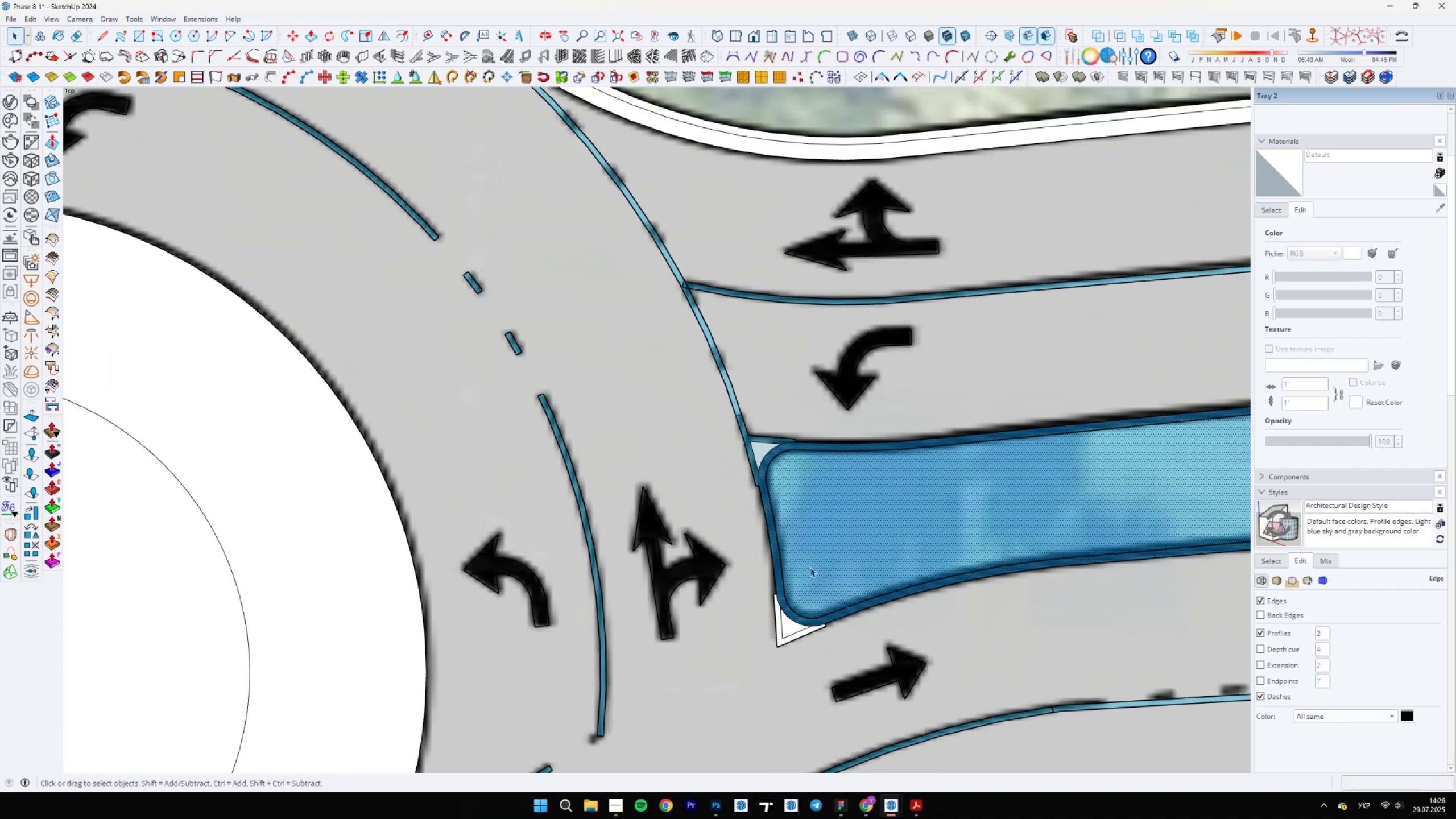 
key(Delete)
 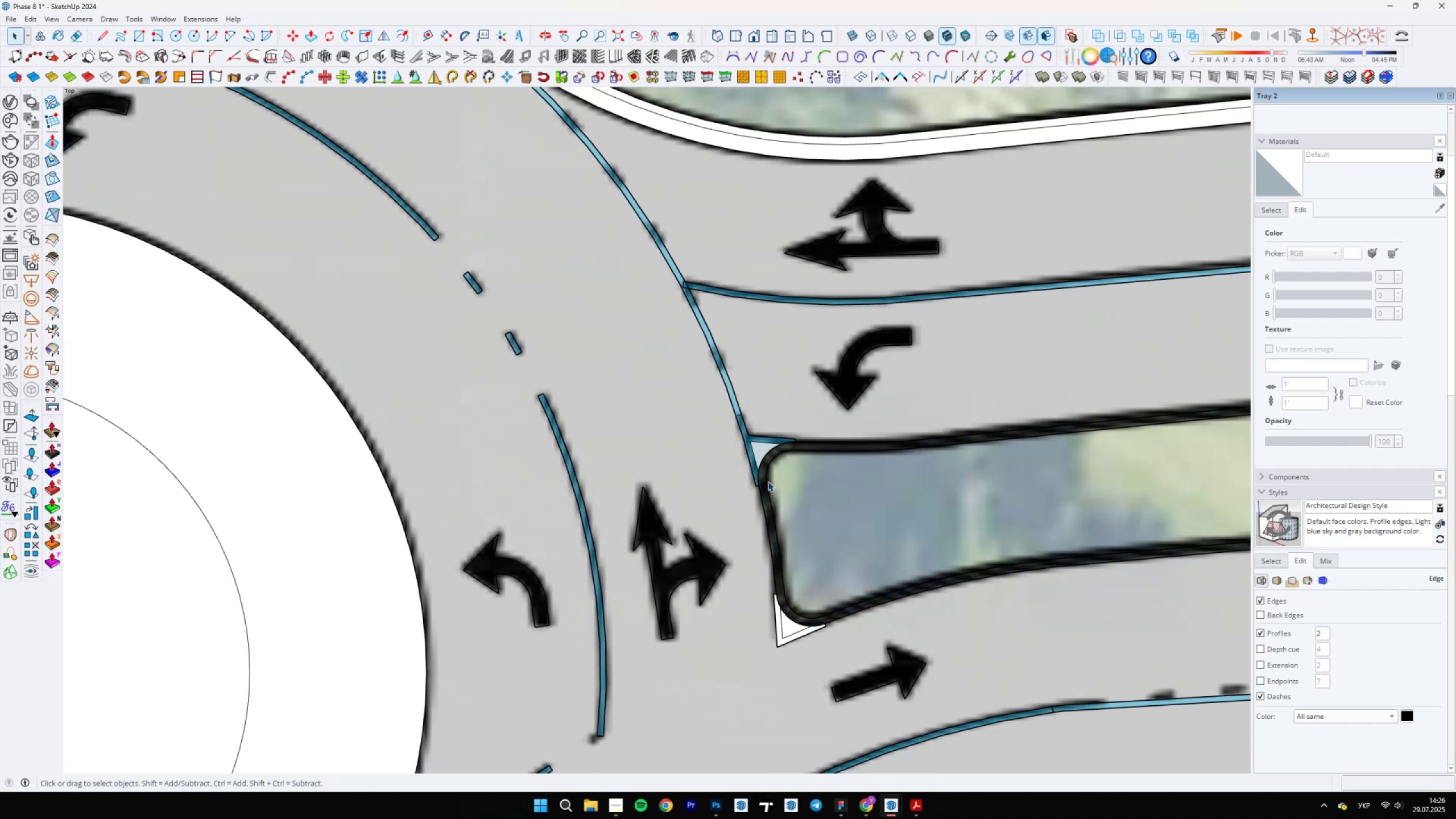 
key(L)
 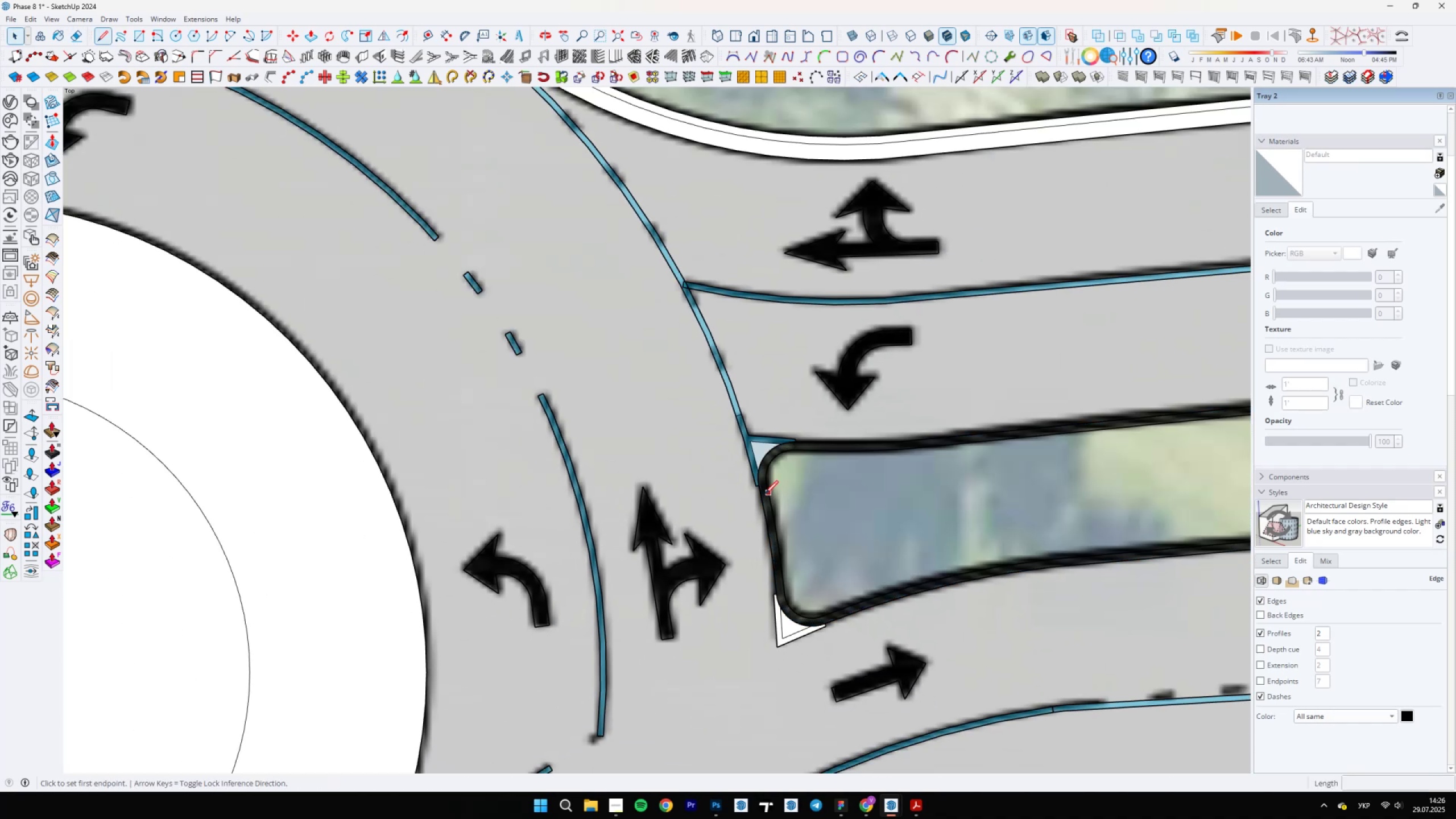 
left_click([766, 494])
 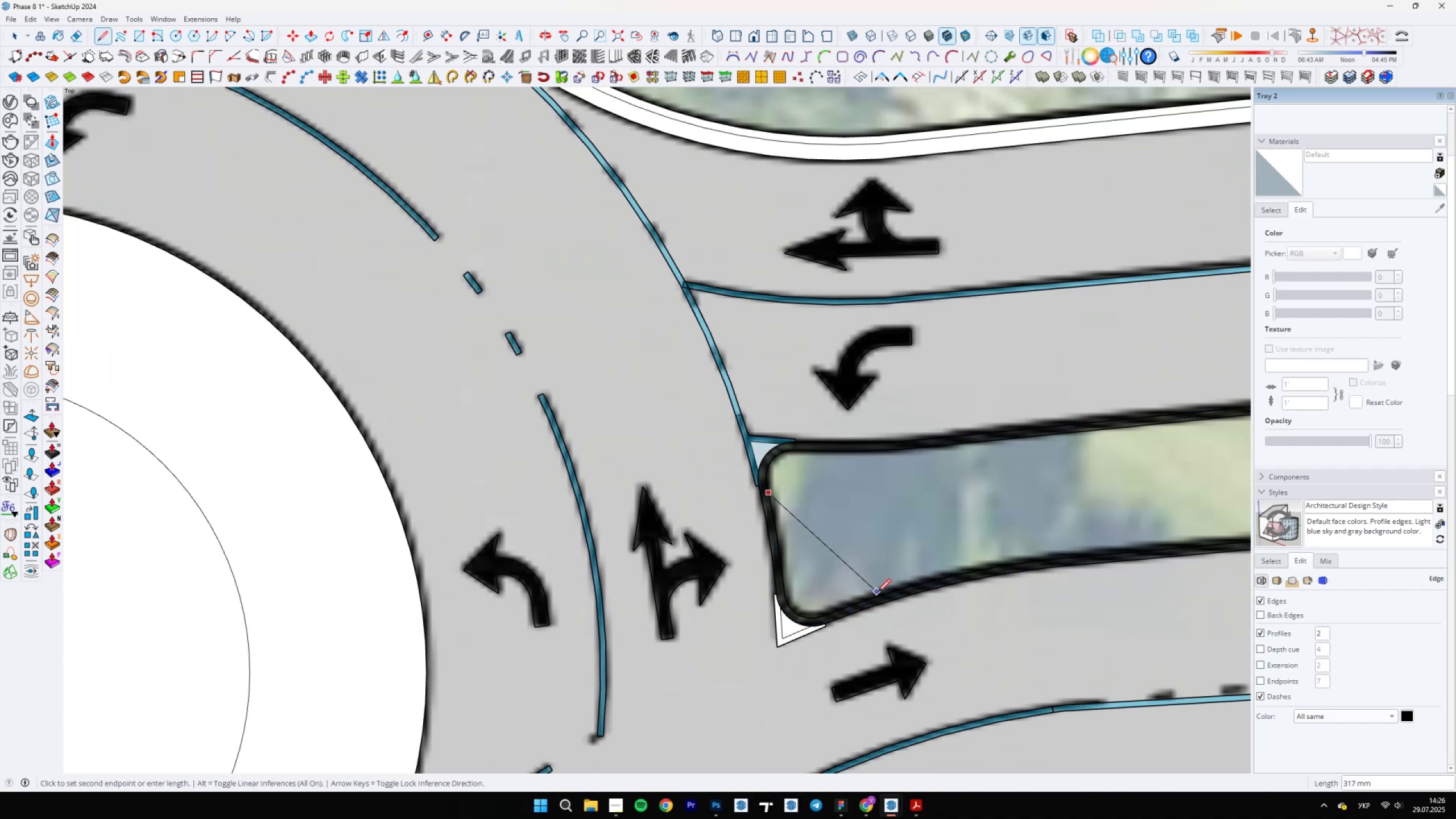 
left_click([882, 592])
 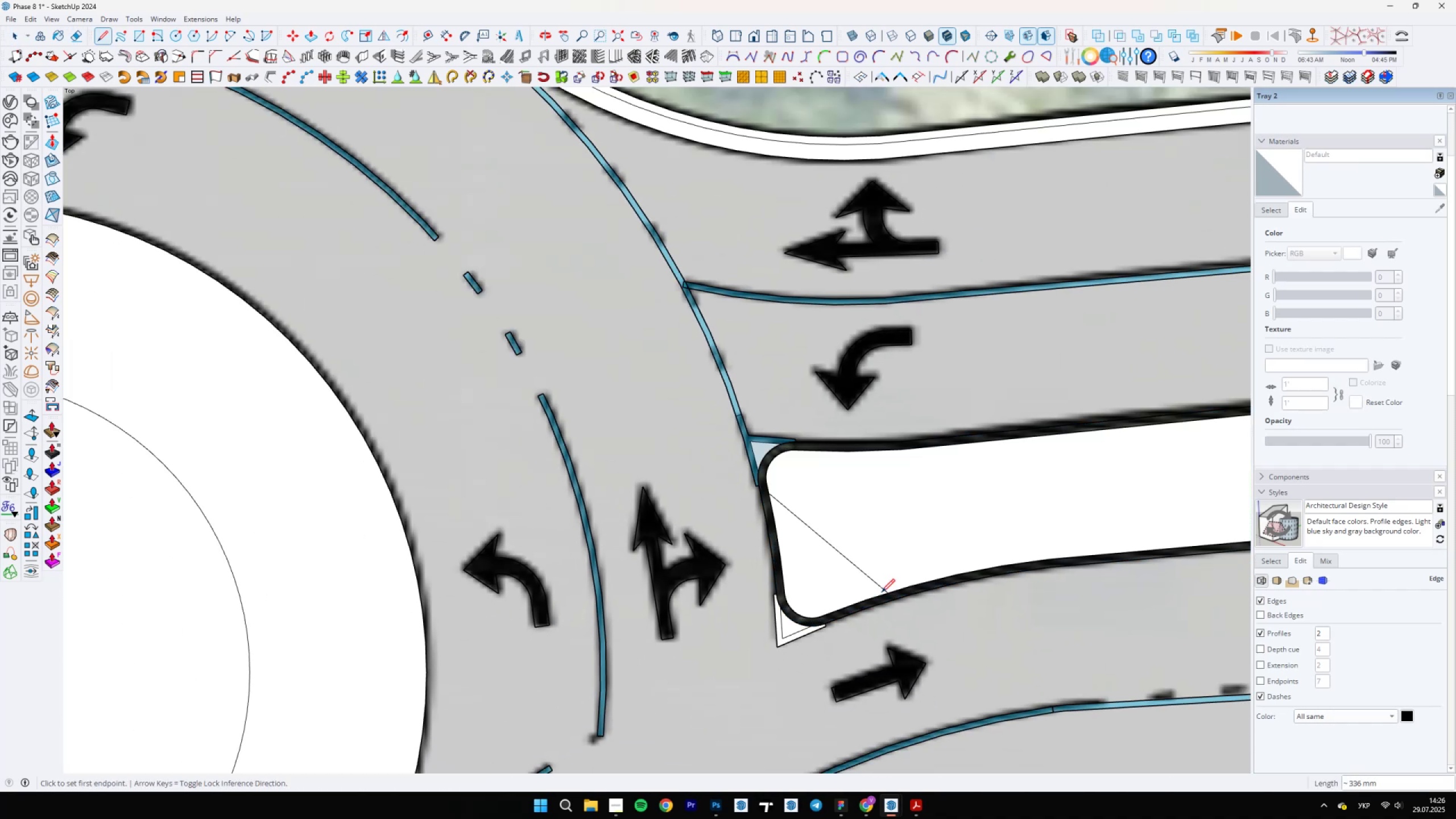 
key(Escape)
 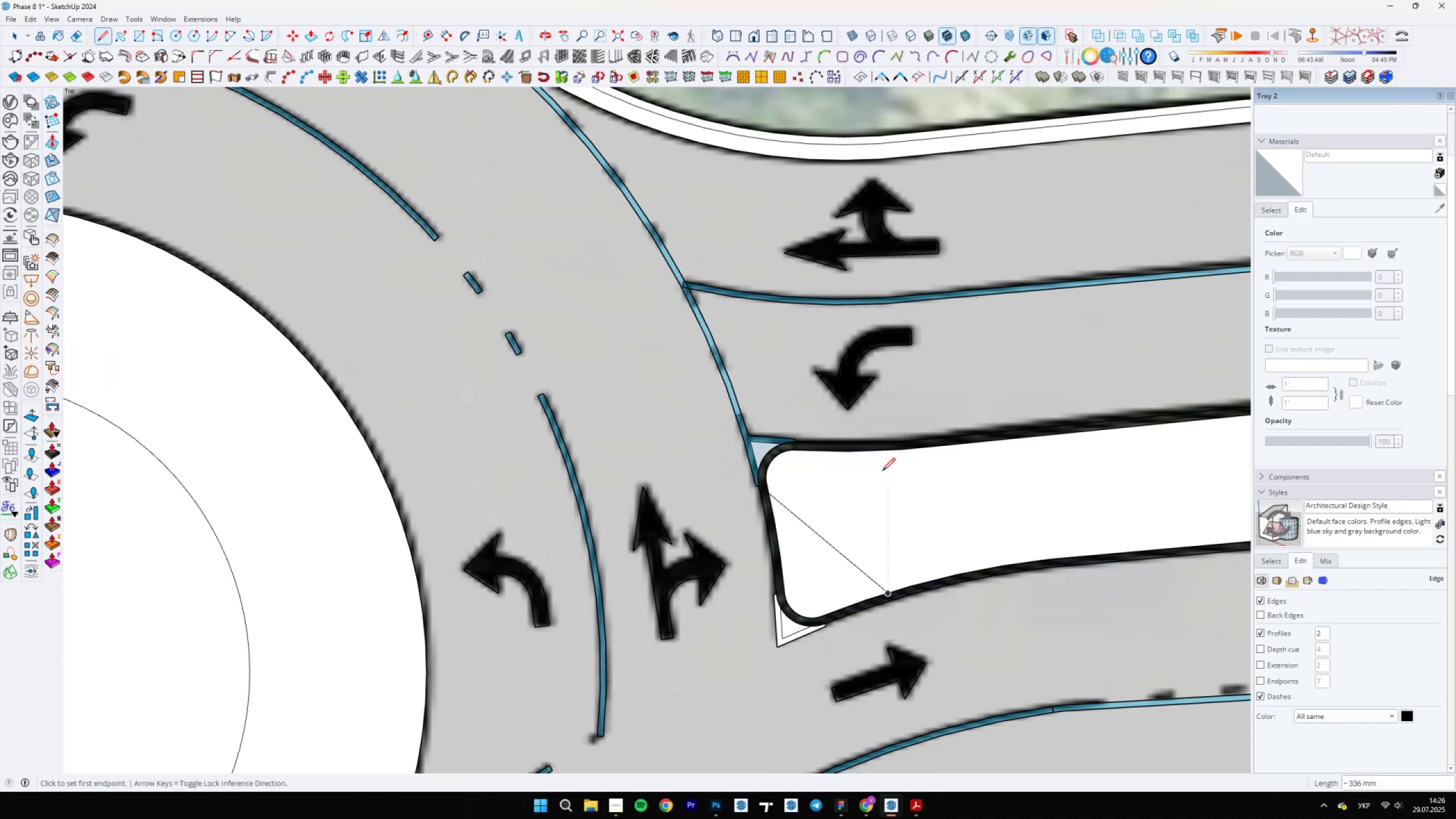 
key(E)
 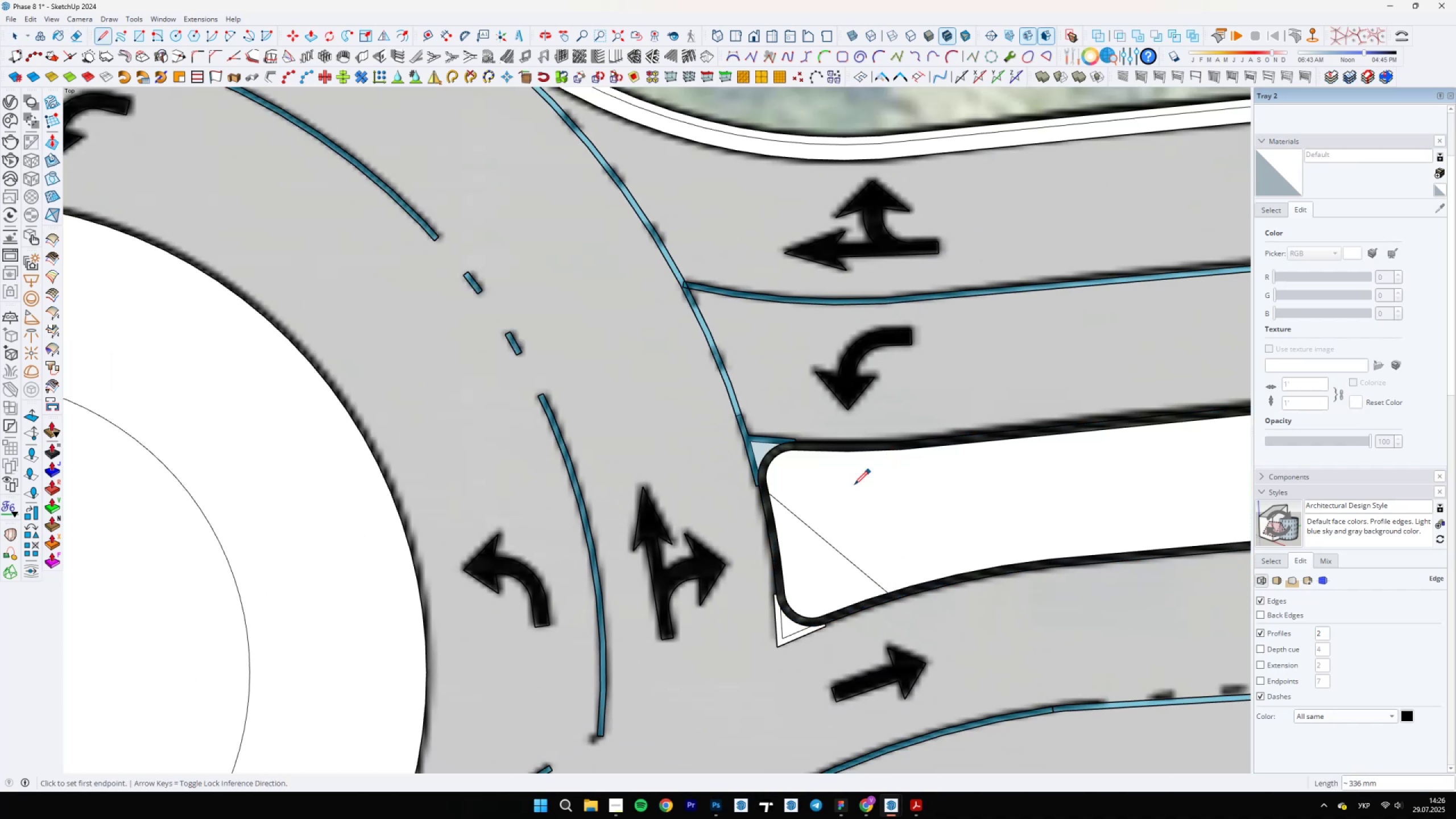 
left_click_drag(start_coordinate=[829, 507], to_coordinate=[804, 537])
 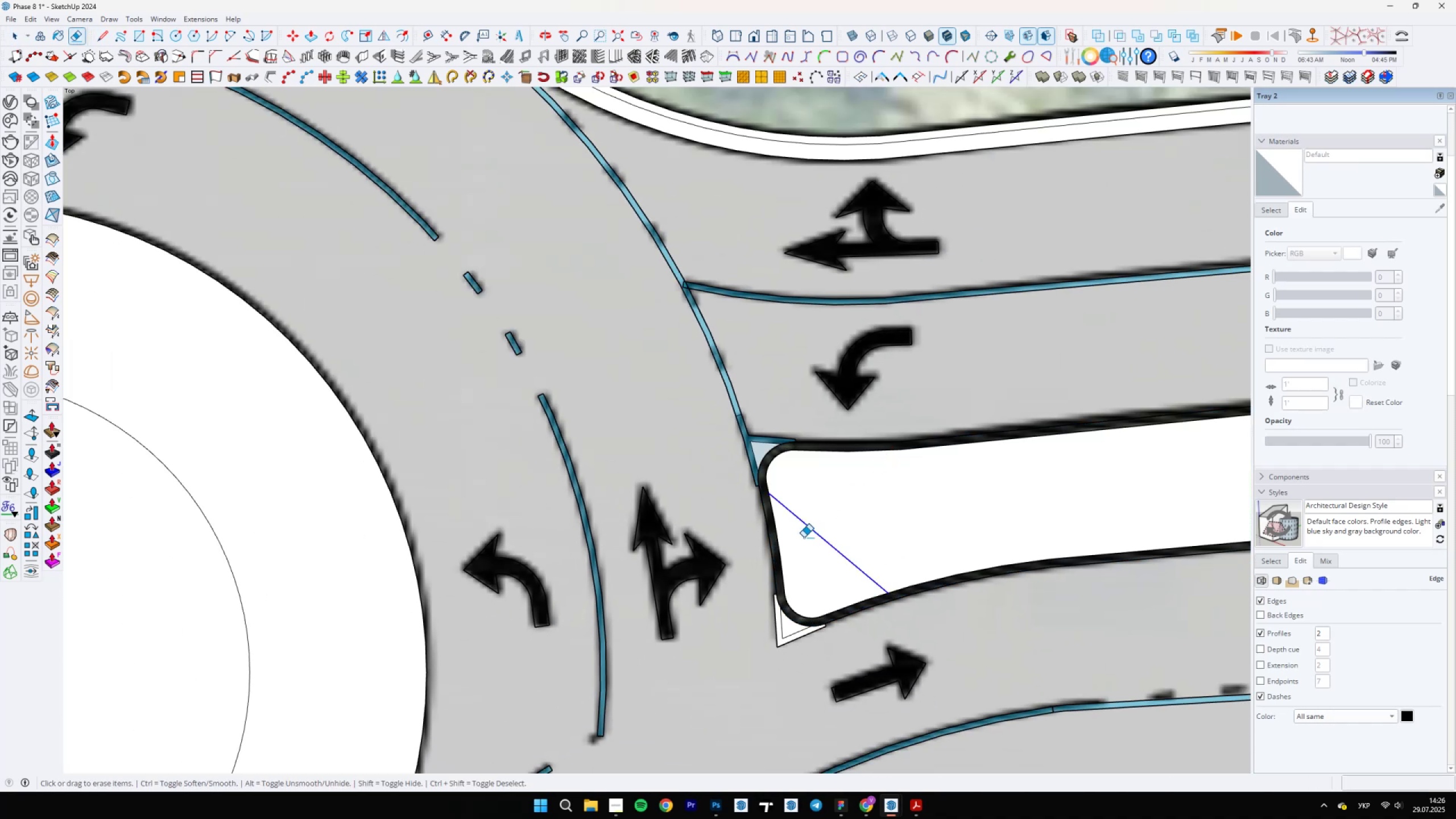 
key(Space)
 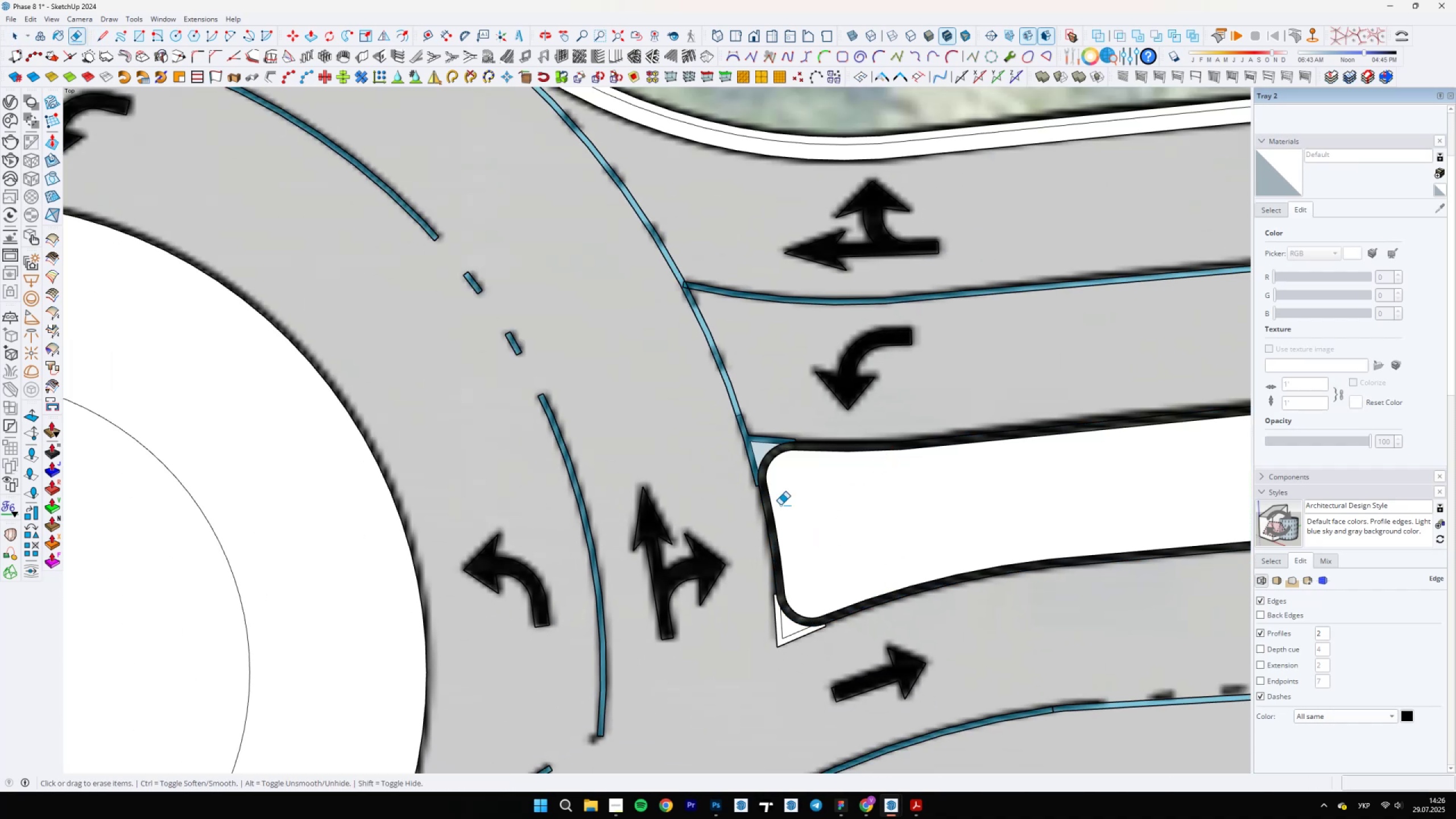 
scroll: coordinate [709, 531], scroll_direction: up, amount: 5.0
 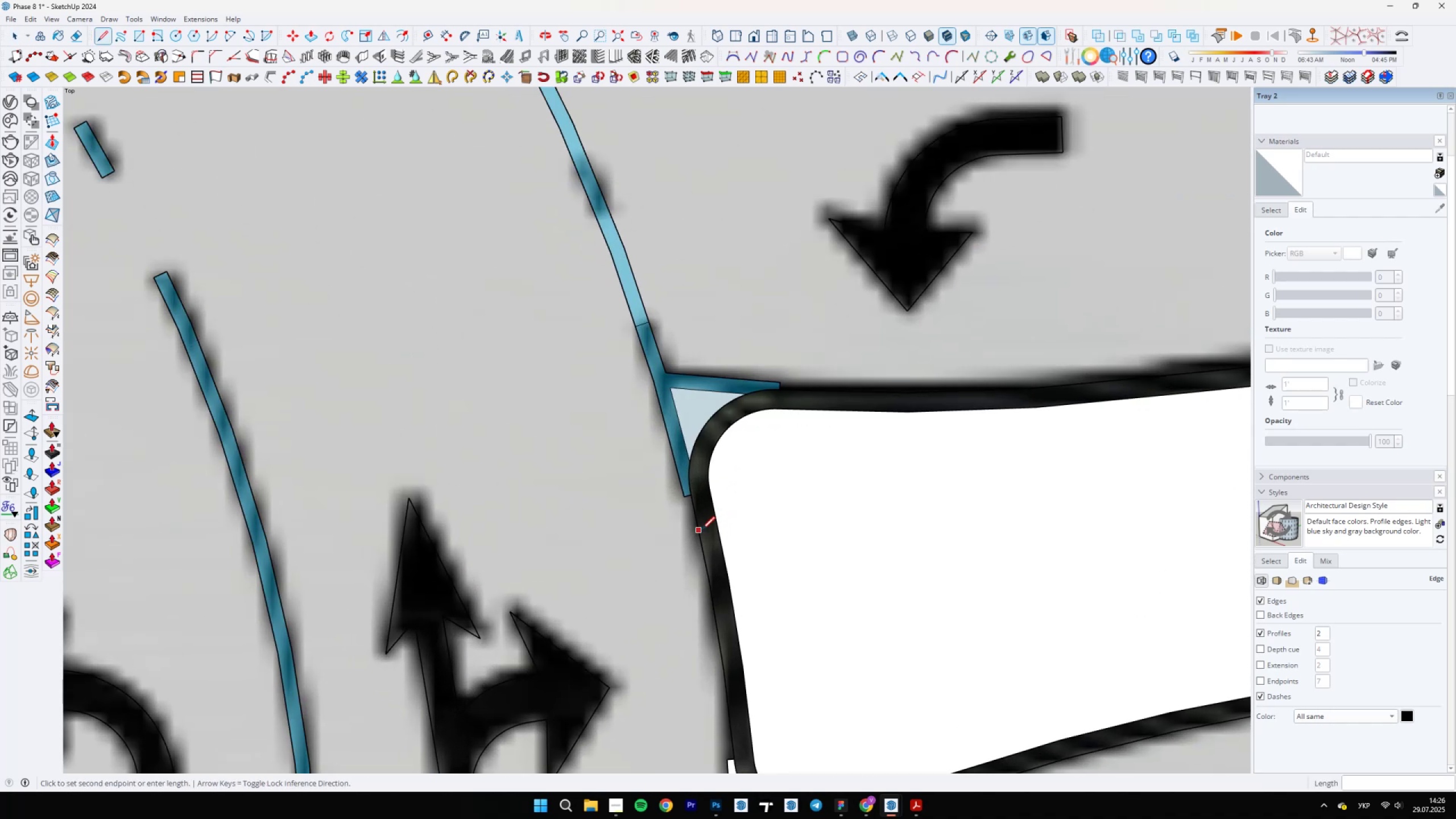 
key(L)
 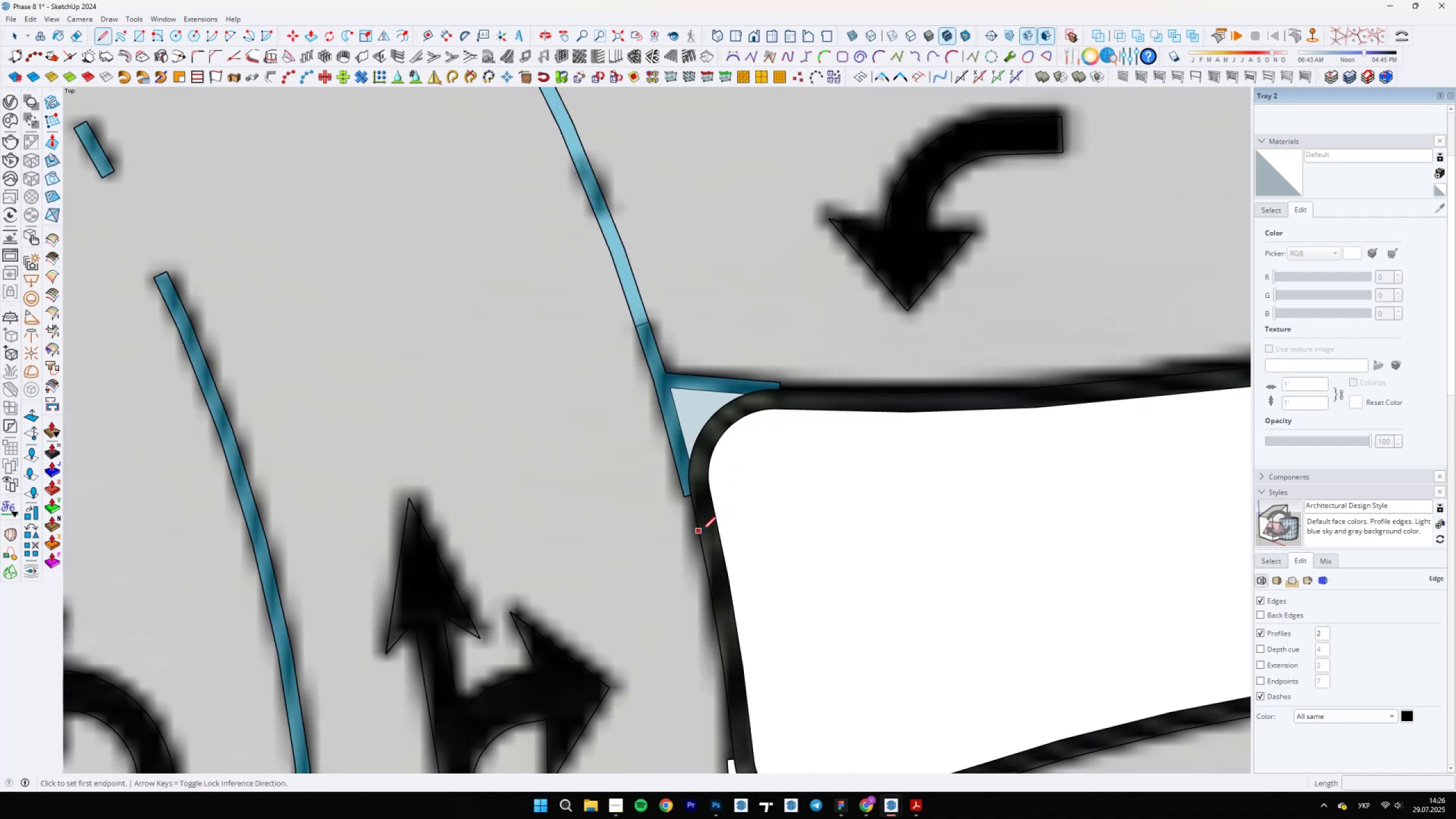 
left_click([702, 530])
 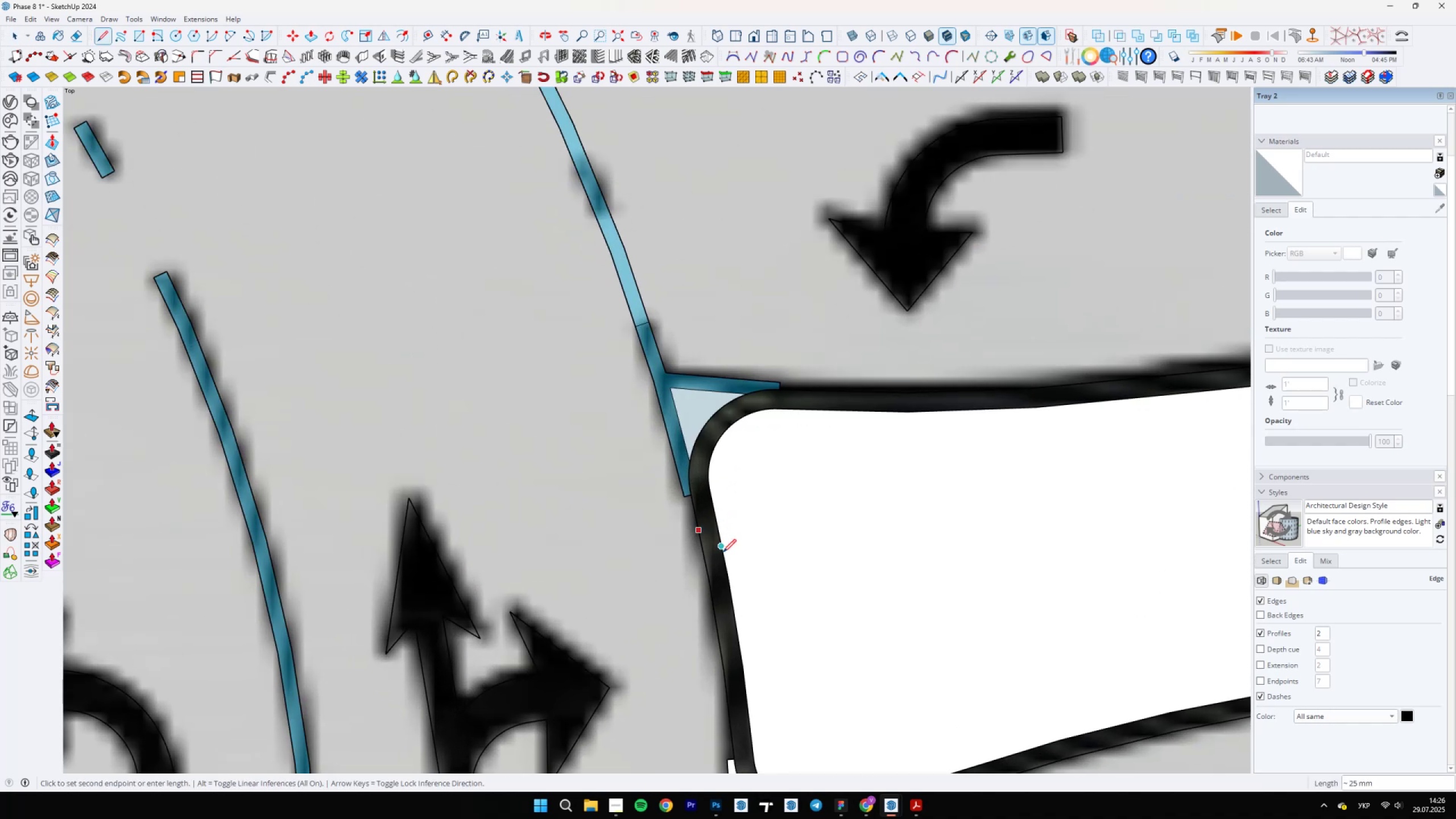 
double_click([723, 553])
 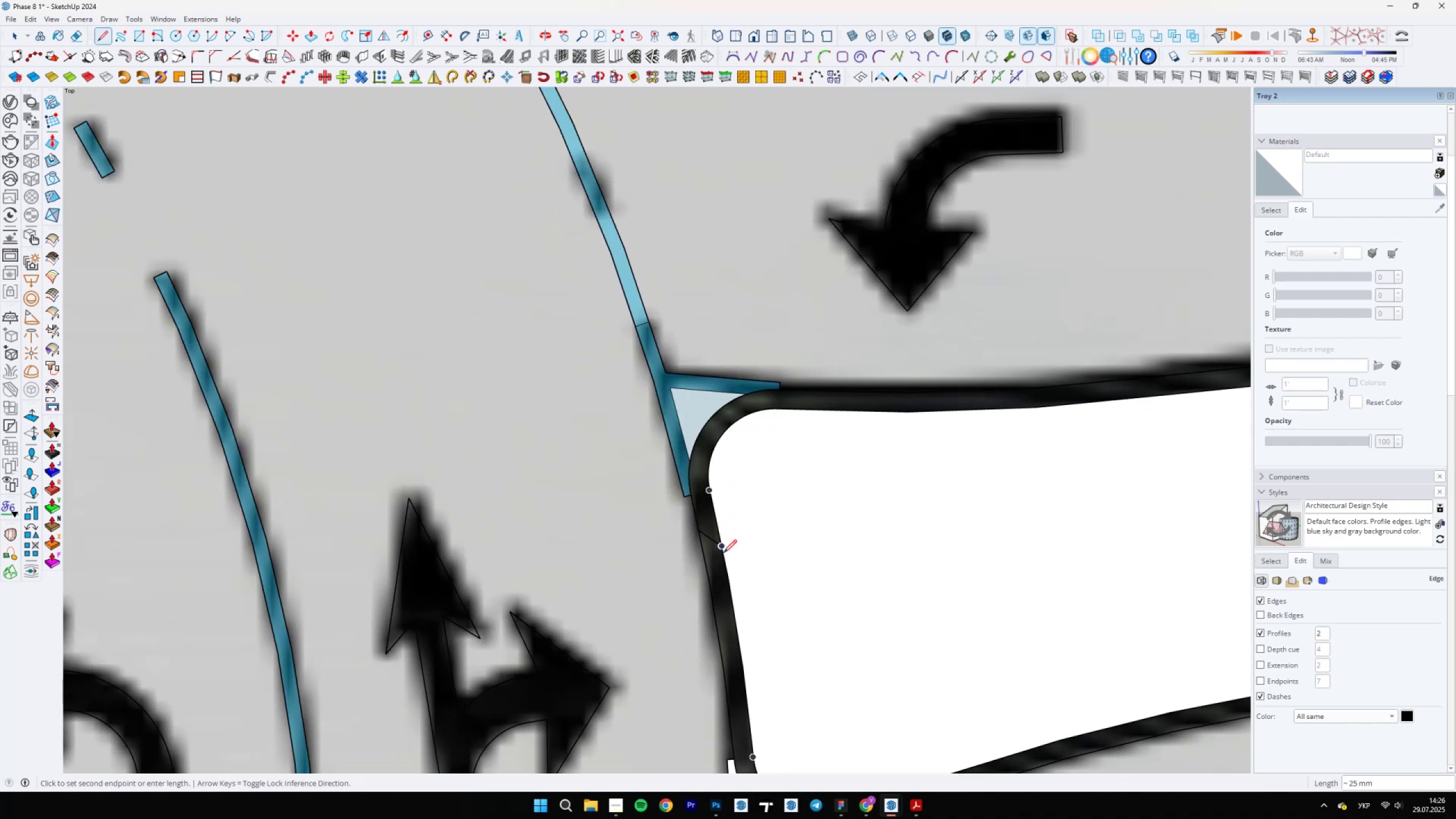 
type(el)
 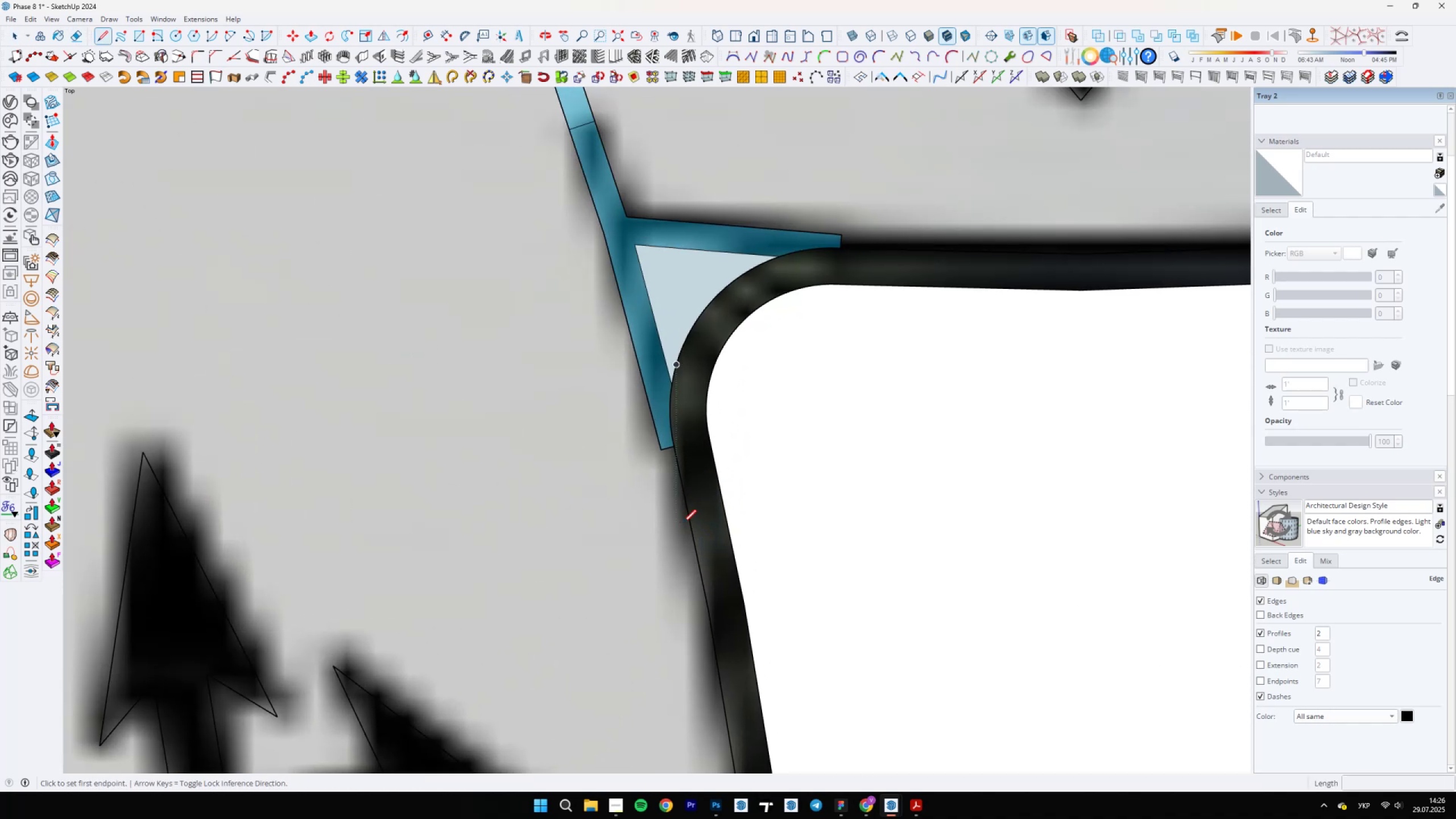 
left_click_drag(start_coordinate=[709, 536], to_coordinate=[710, 549])
 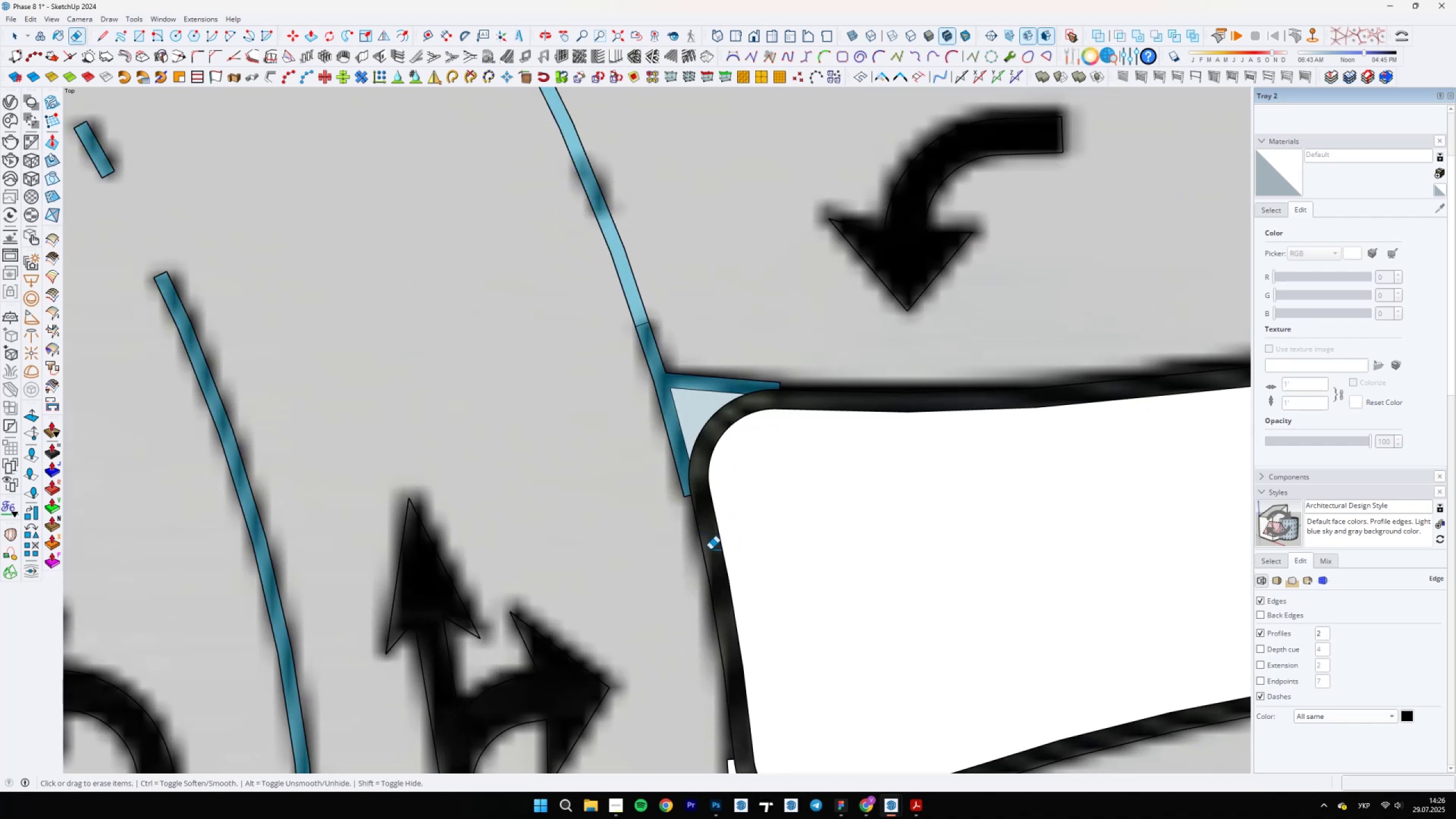 
scroll: coordinate [710, 550], scroll_direction: up, amount: 6.0
 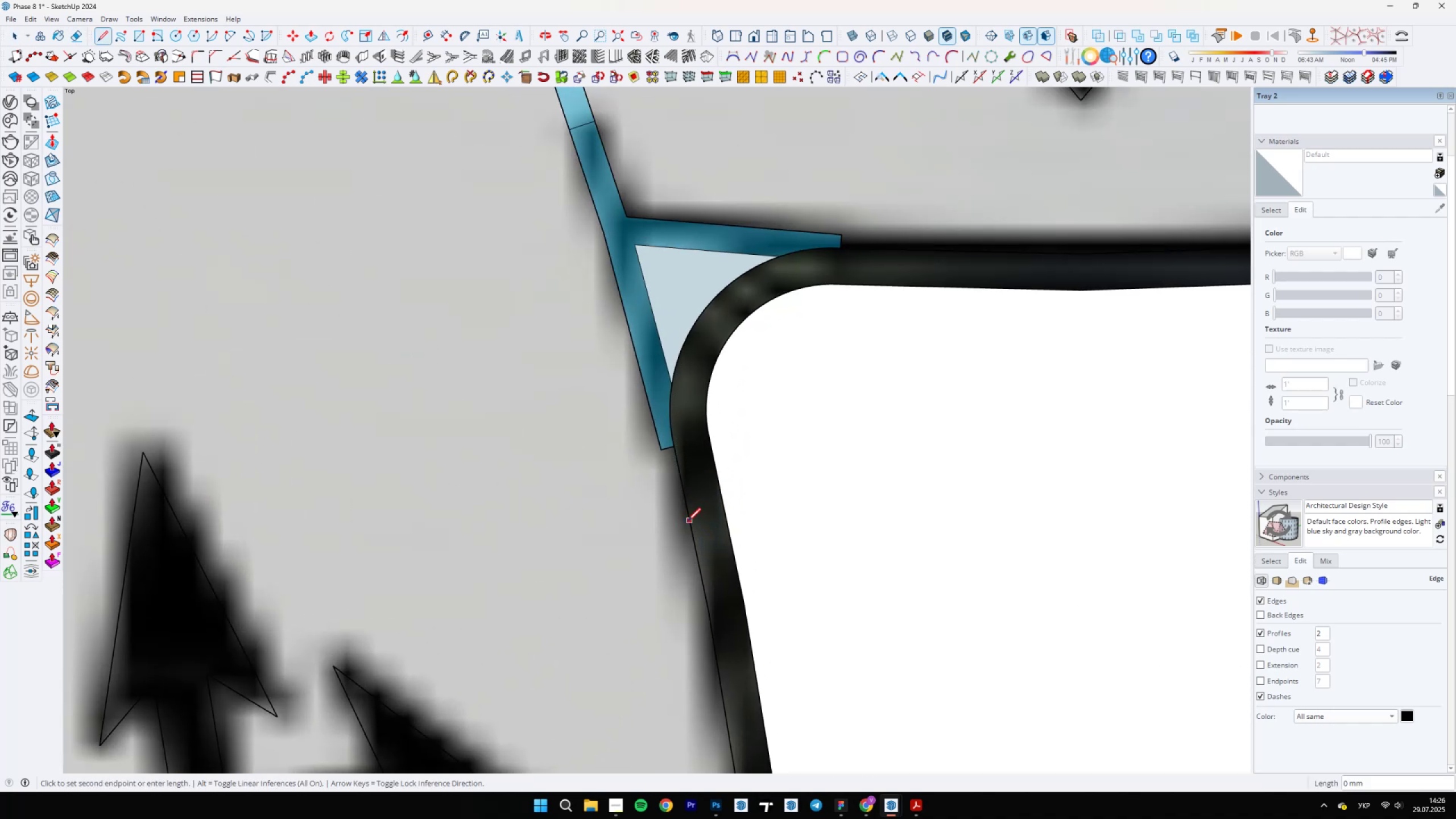 
left_click([735, 549])
 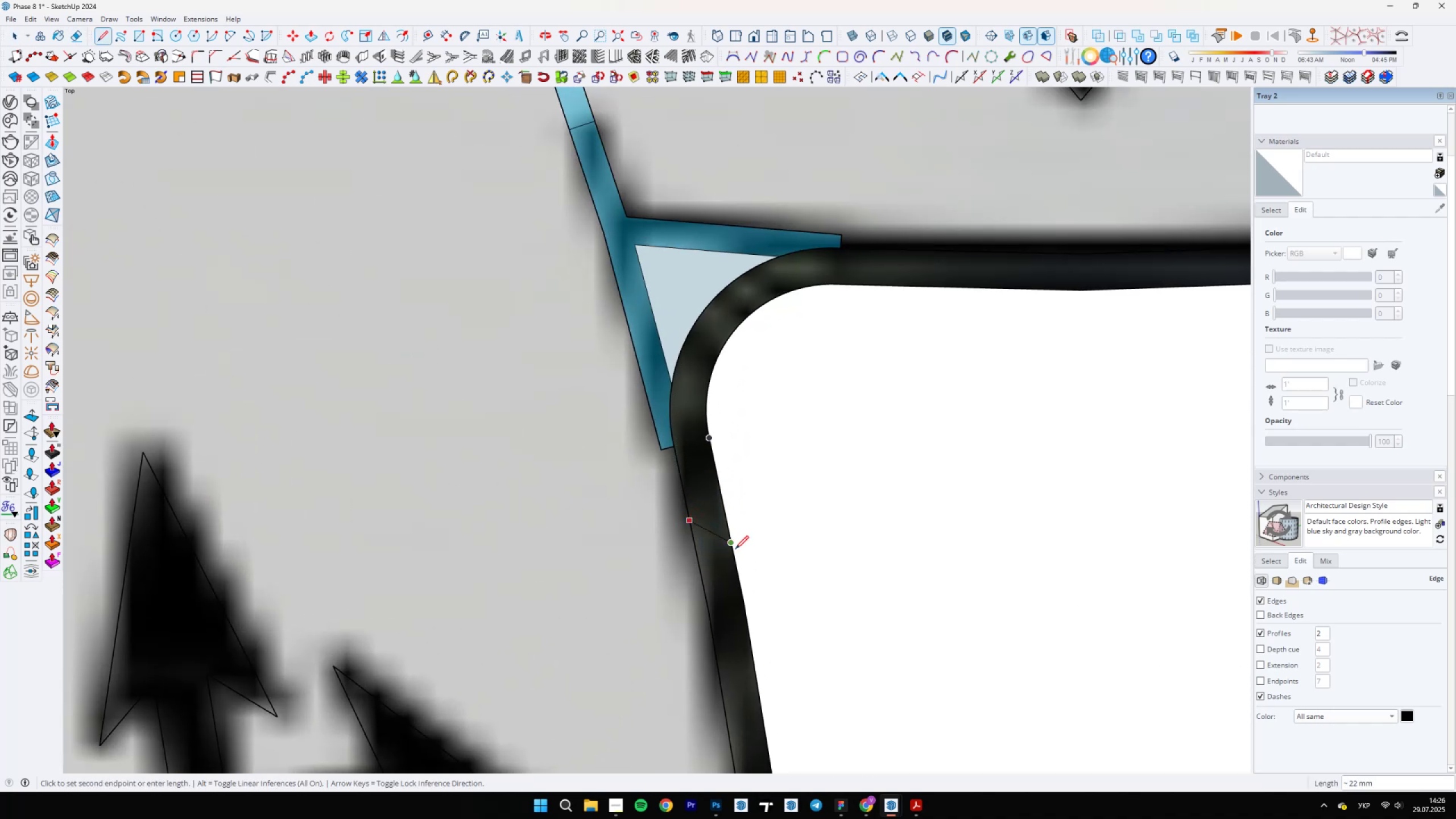 
key(Escape)
 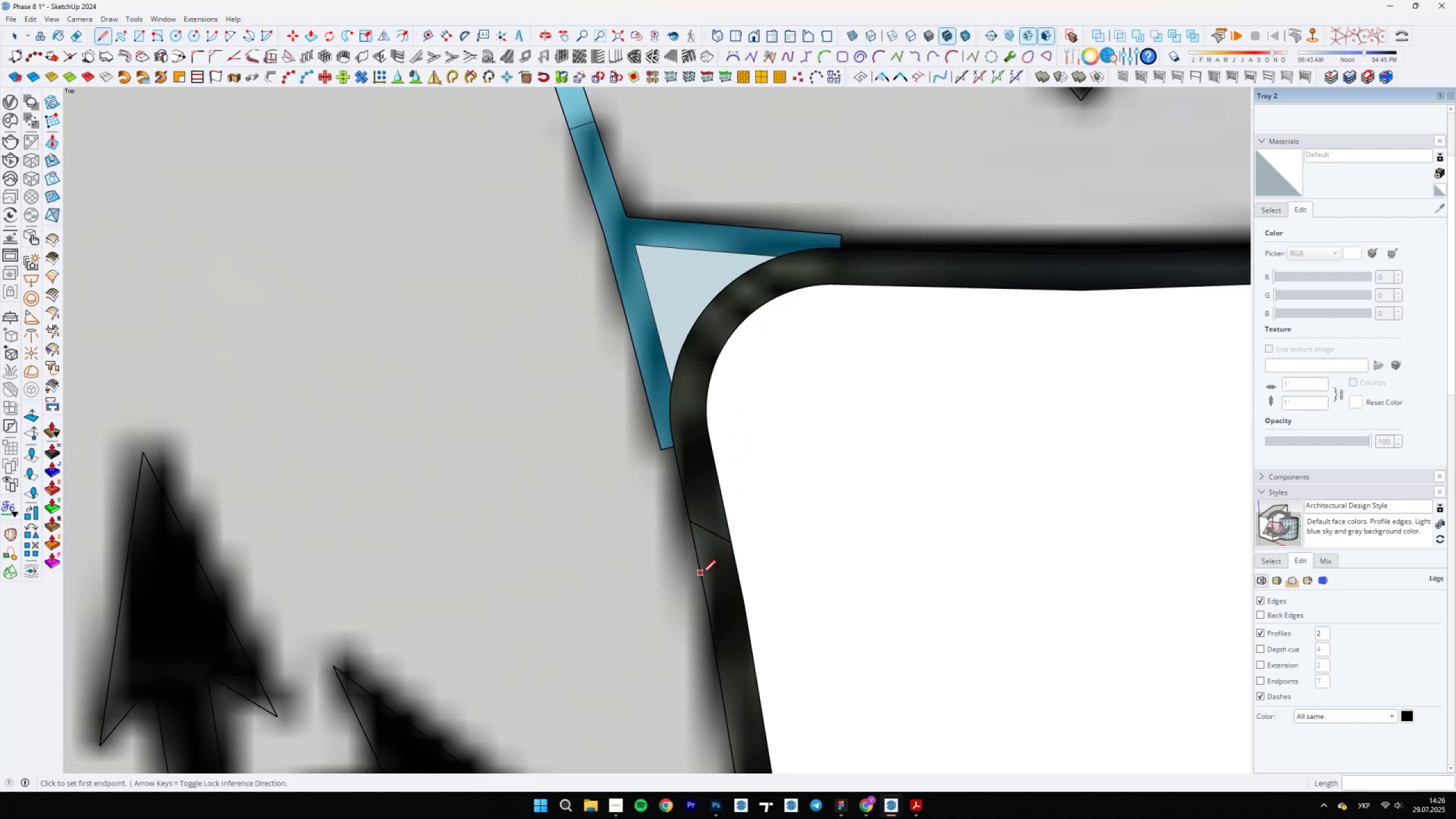 
left_click([699, 574])
 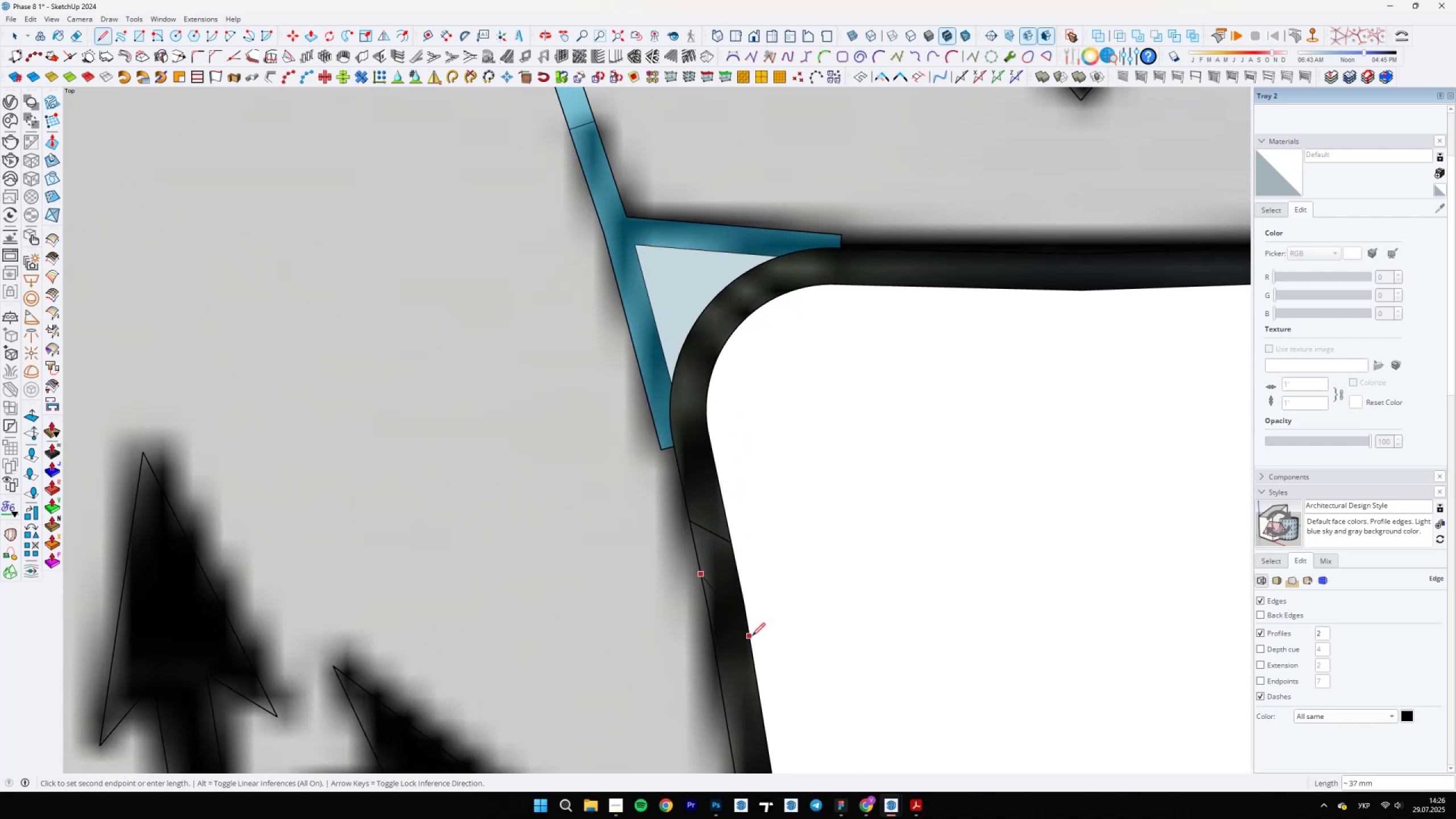 
left_click([752, 636])
 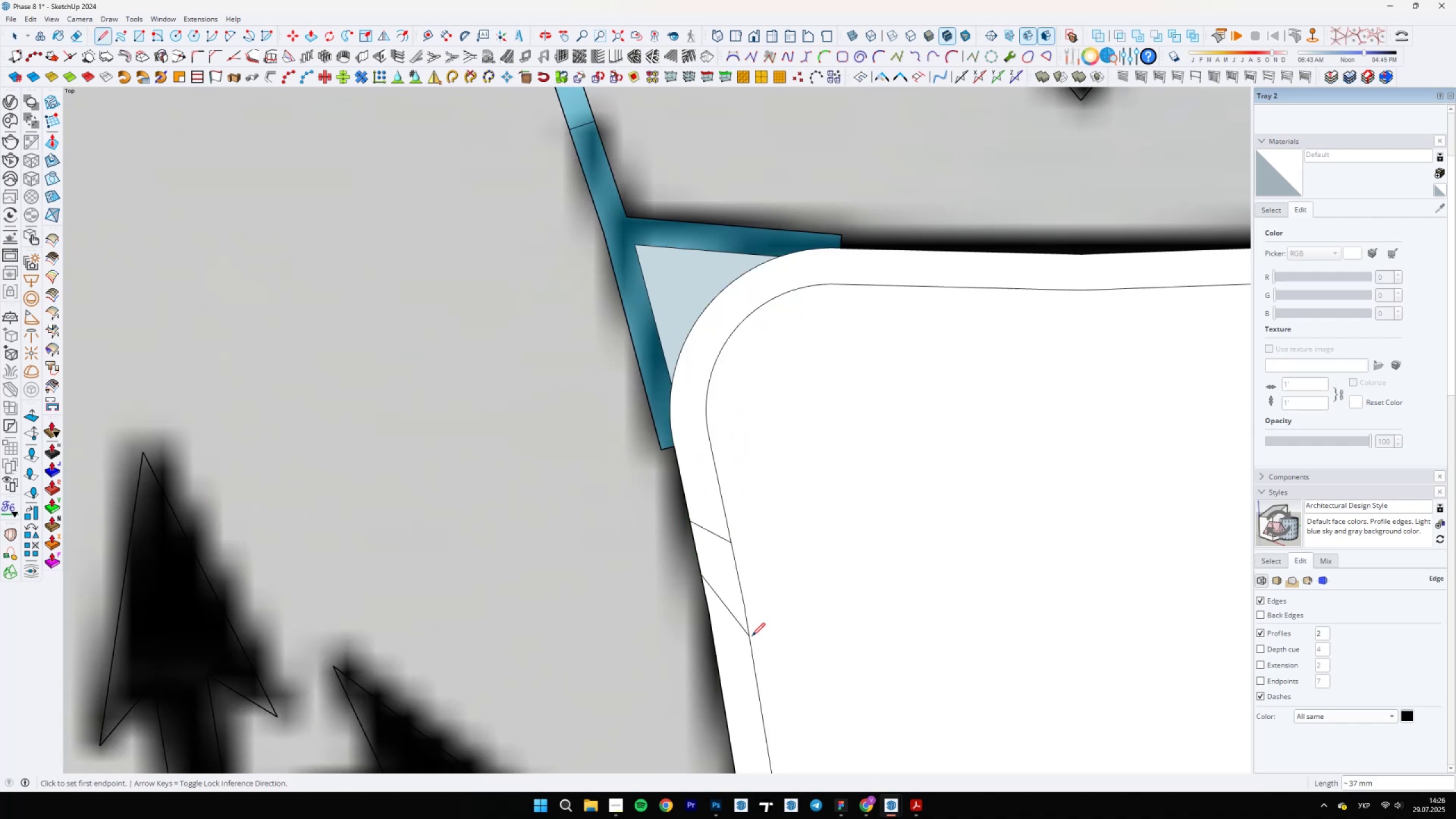 
key(E)
 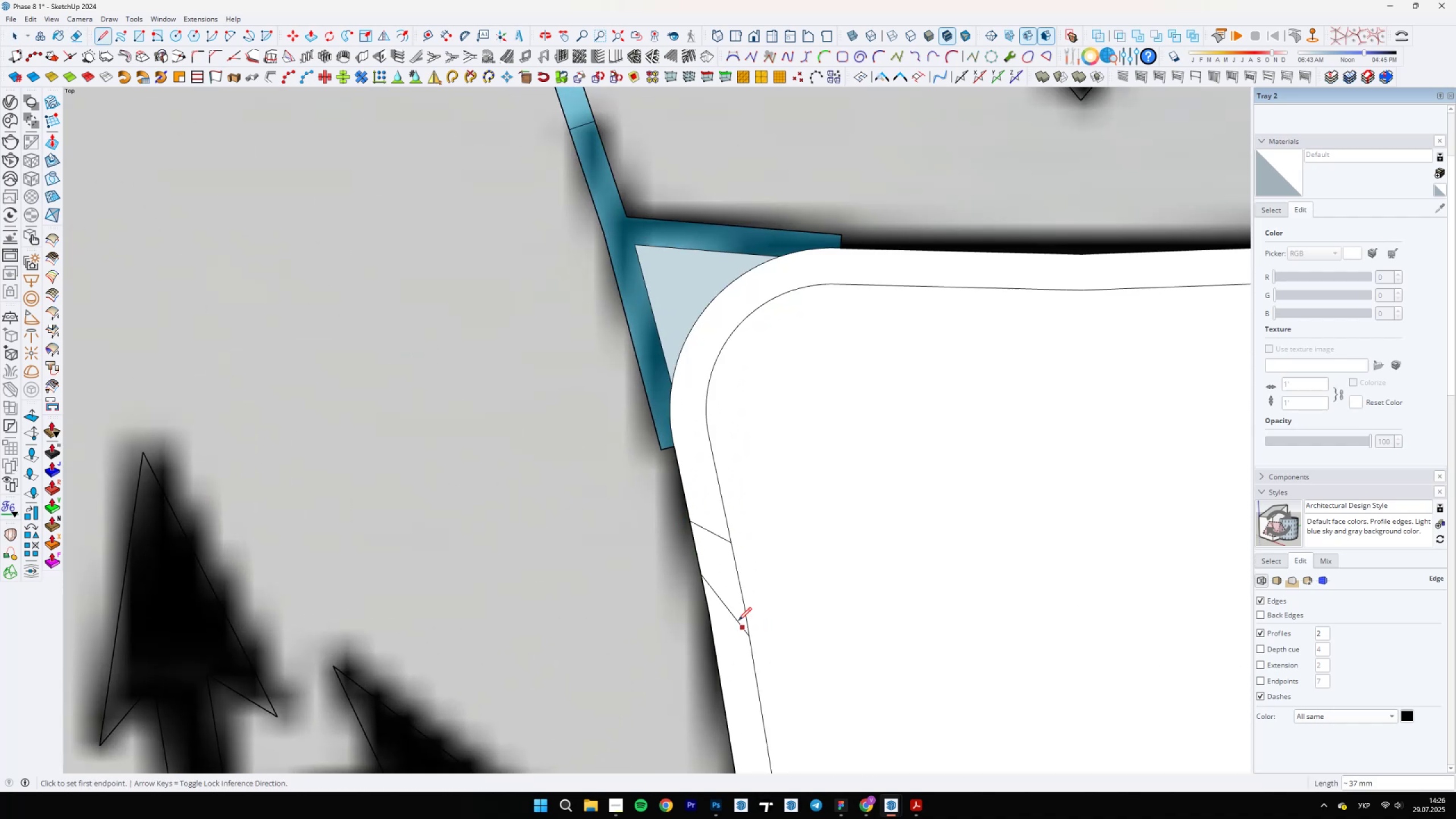 
left_click_drag(start_coordinate=[727, 611], to_coordinate=[727, 615])
 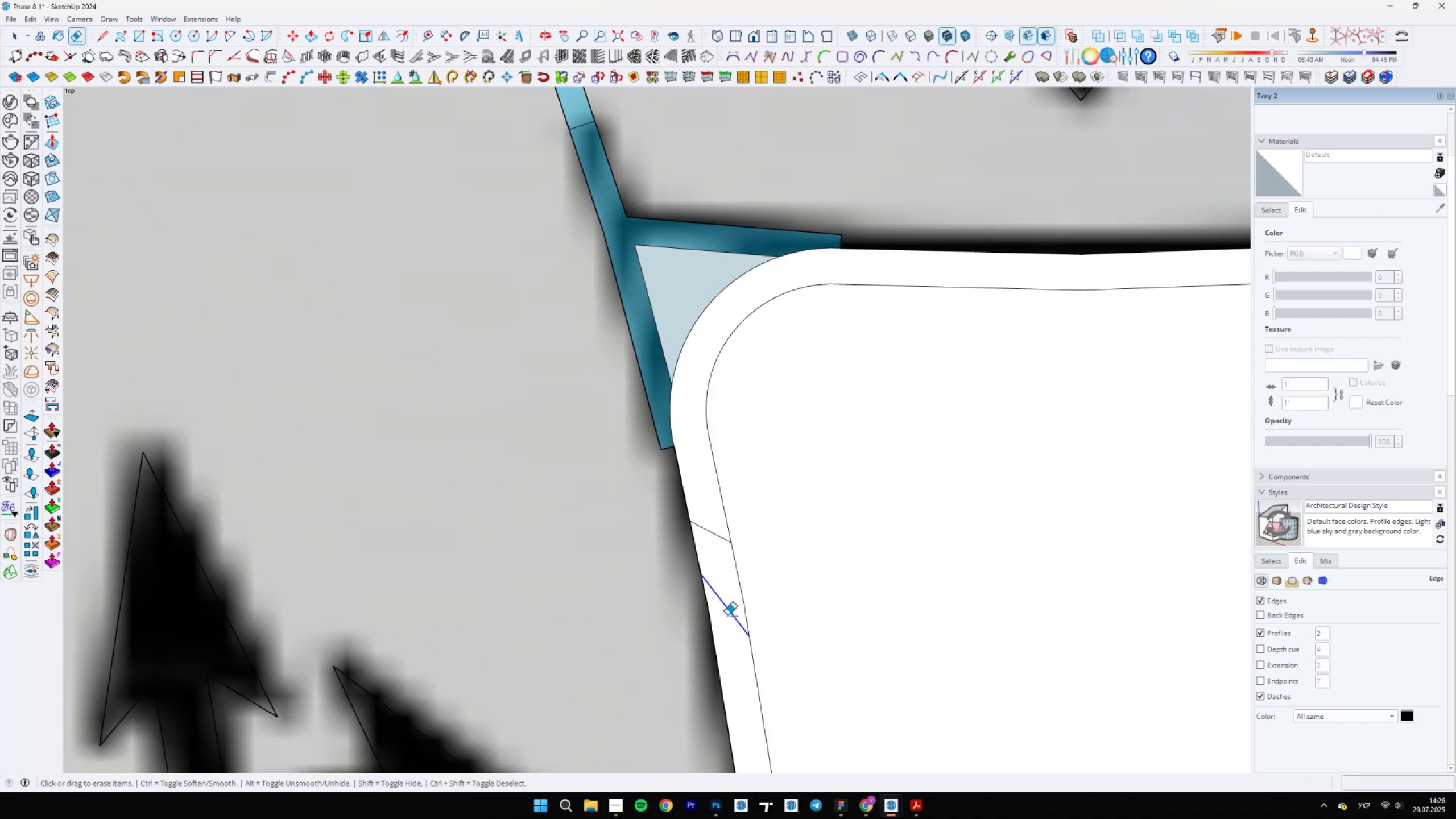 
left_click_drag(start_coordinate=[716, 536], to_coordinate=[715, 518])
 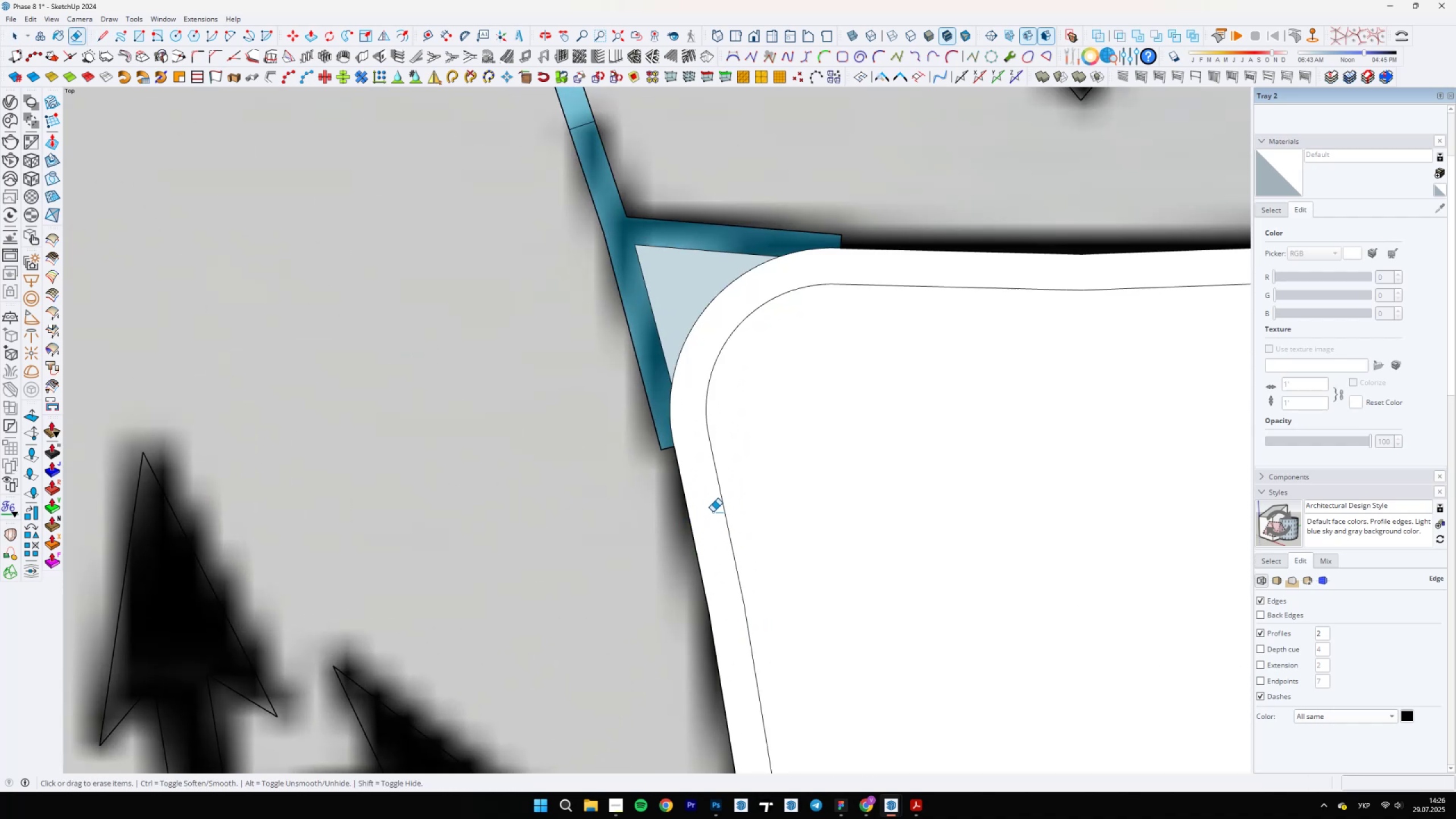 
key(Space)
 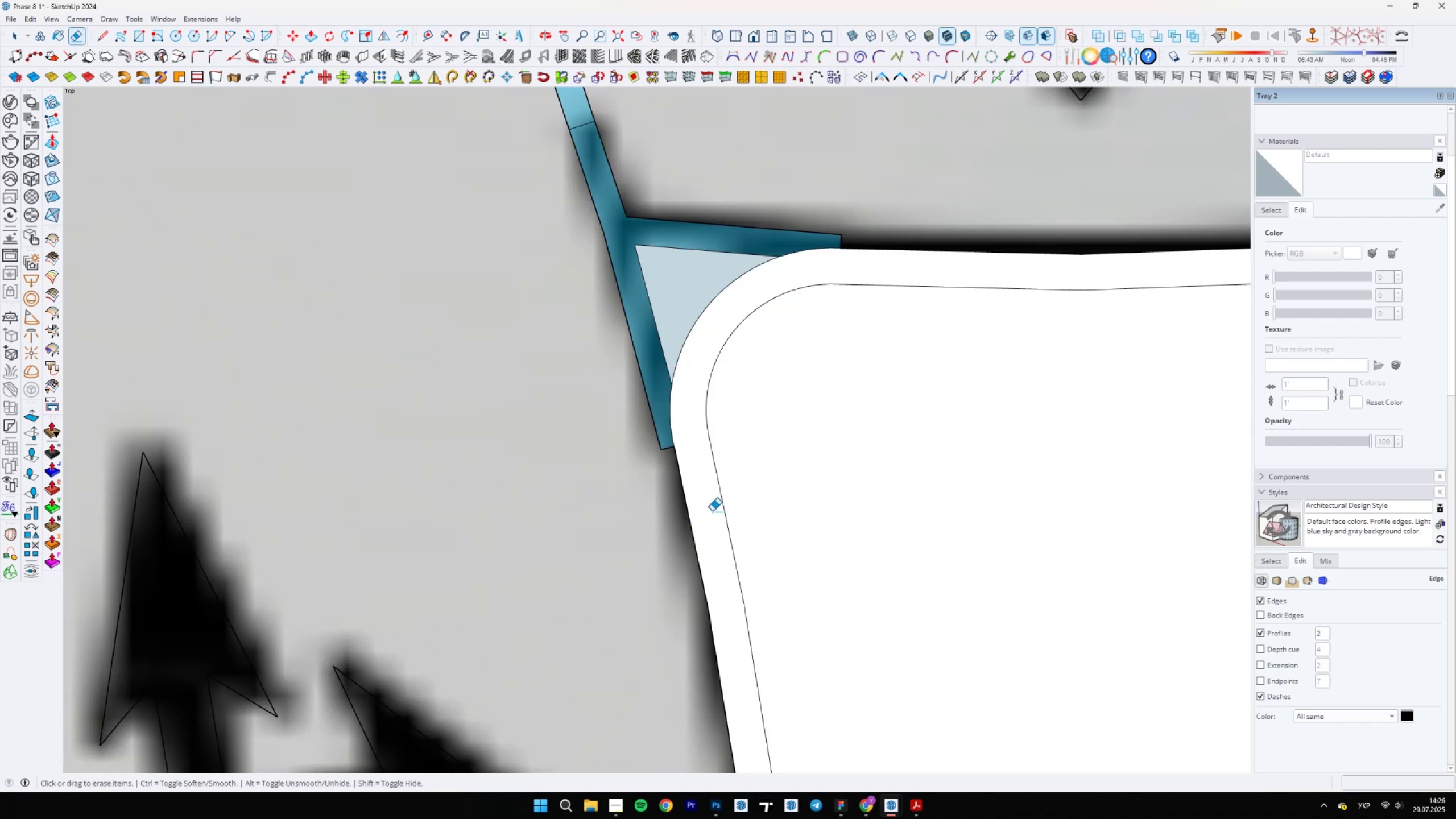 
scroll: coordinate [743, 647], scroll_direction: down, amount: 9.0
 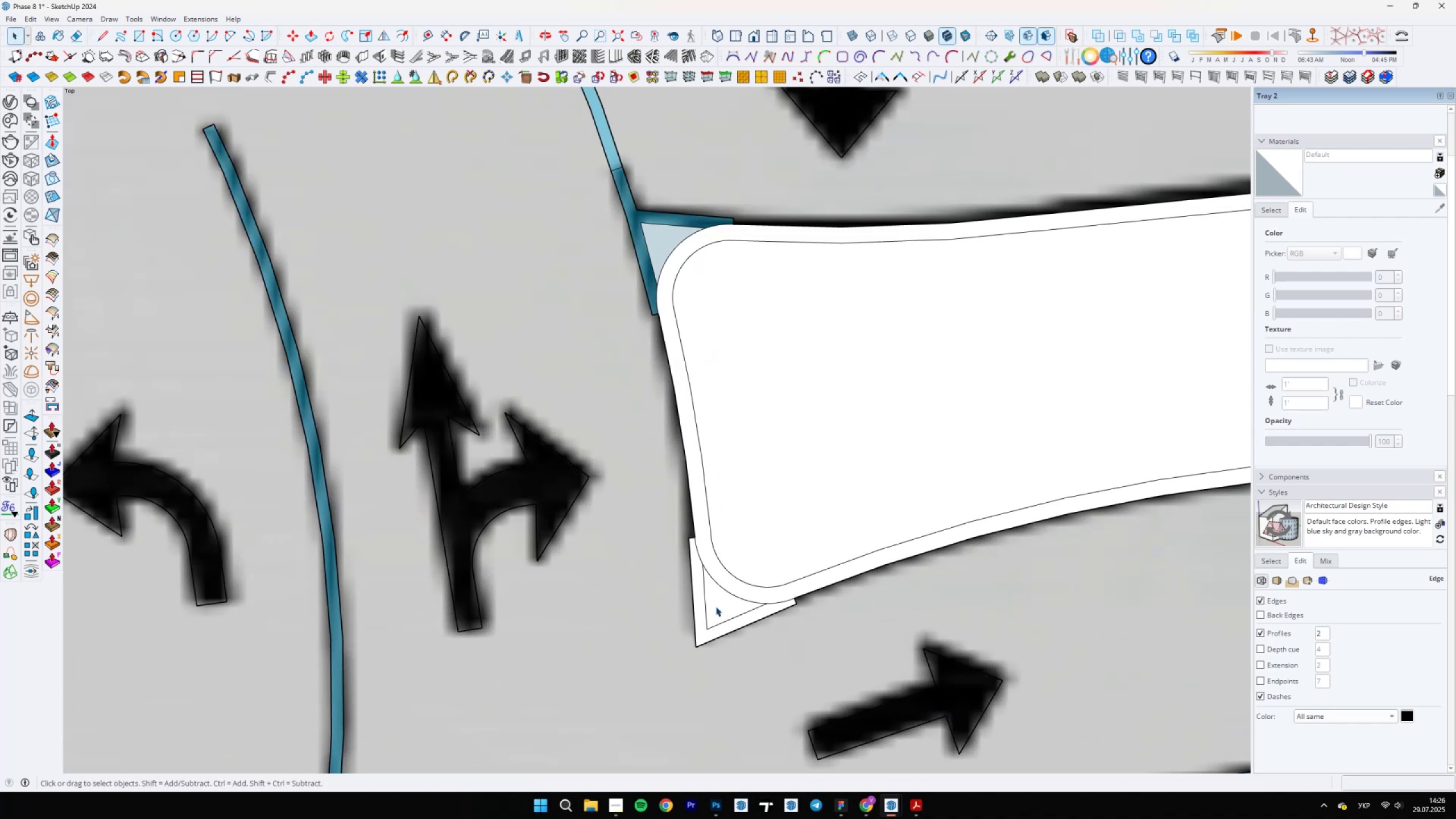 
left_click([715, 606])
 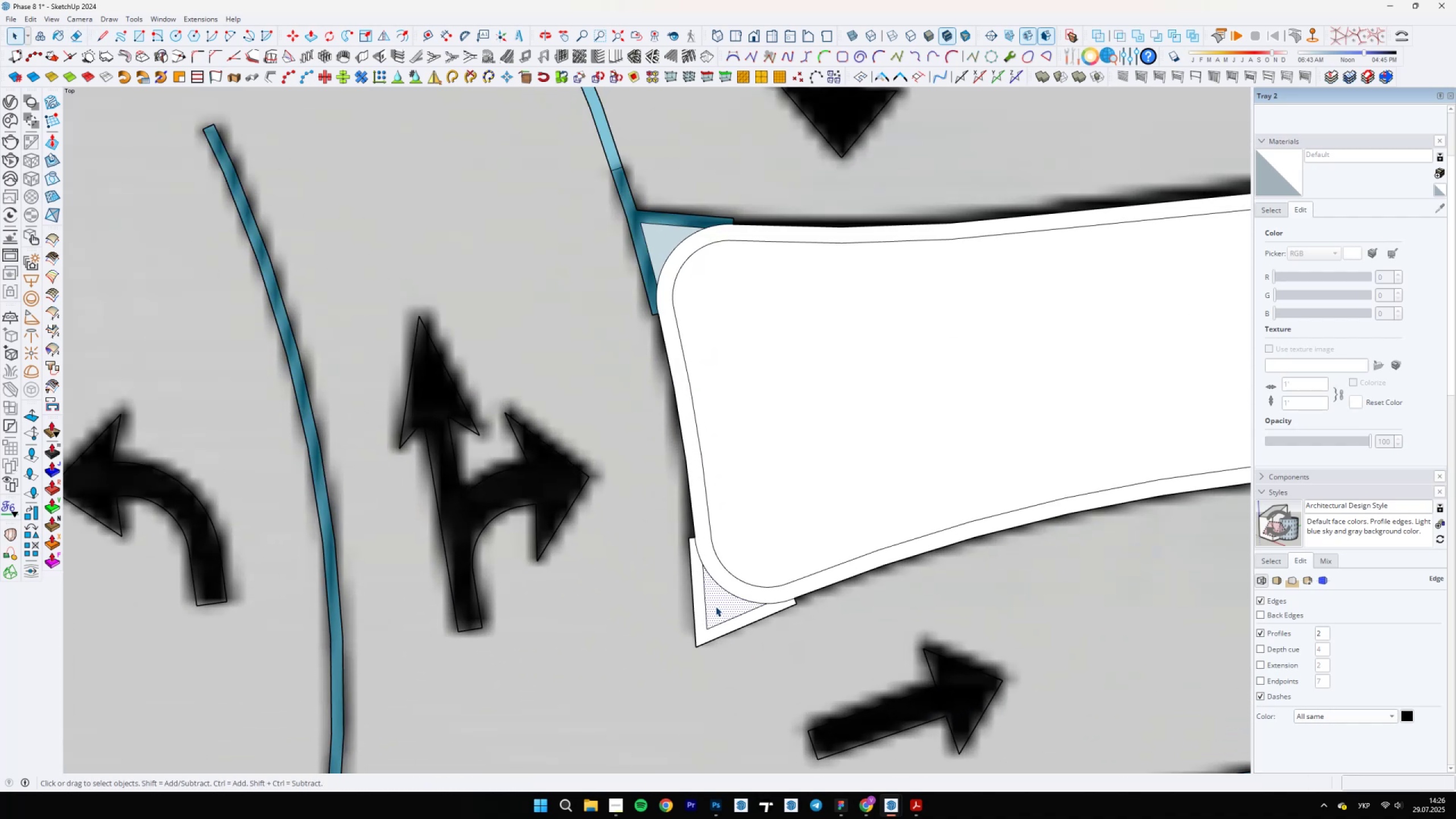 
scroll: coordinate [723, 601], scroll_direction: down, amount: 6.0
 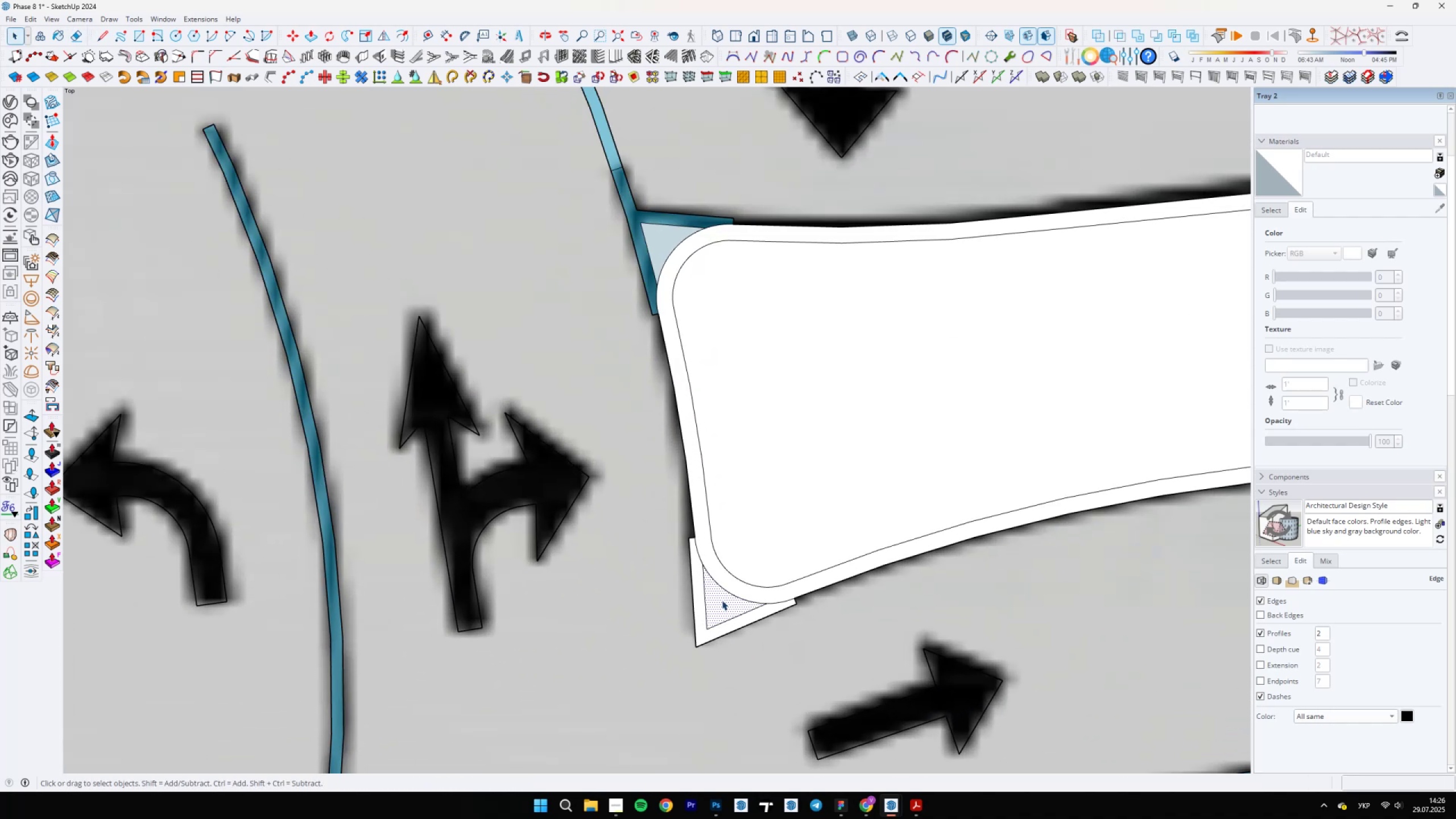 
key(B)
 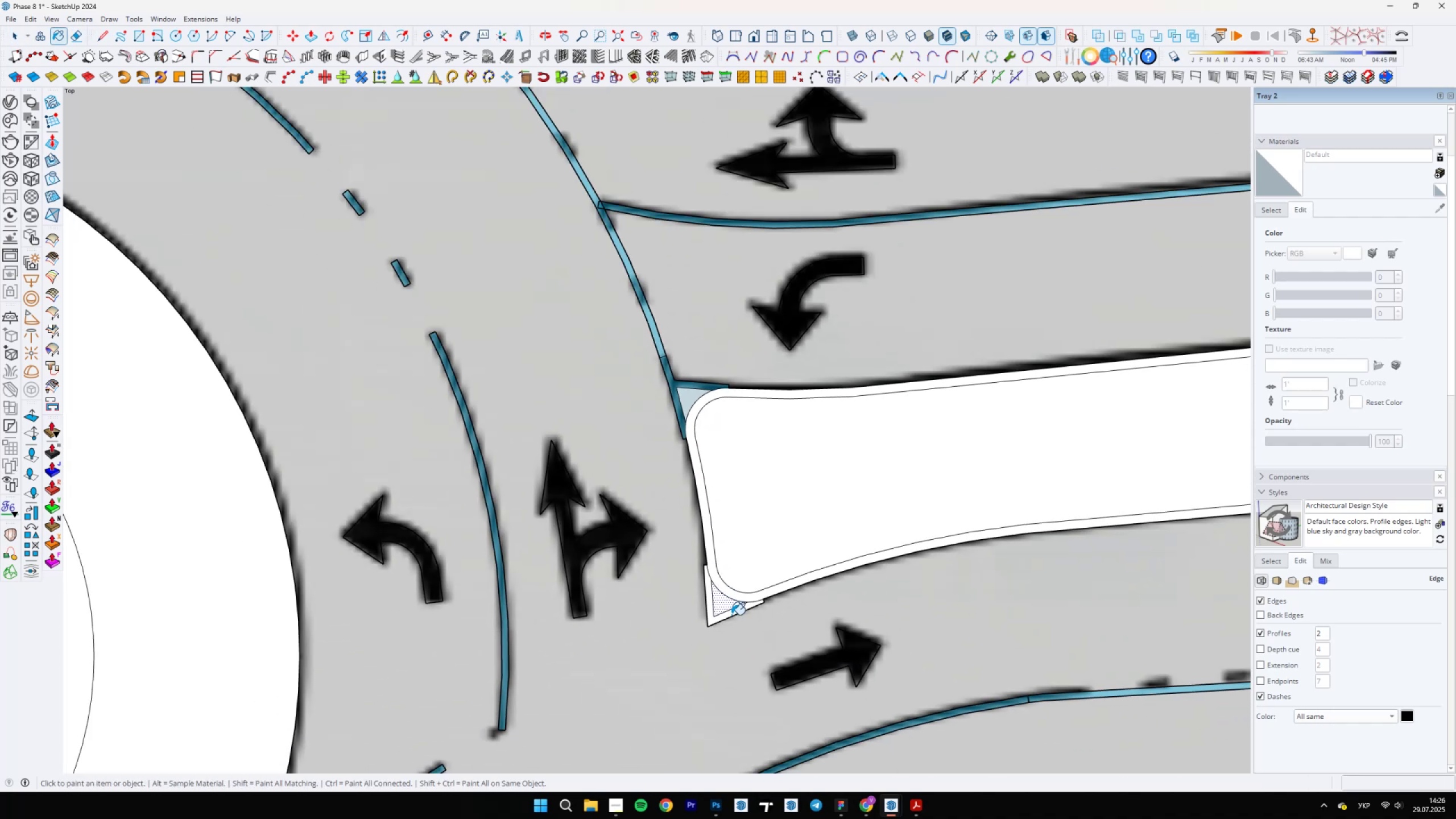 
hold_key(key=AltLeft, duration=0.65)
scroll: coordinate [680, 386], scroll_direction: up, amount: 4.0
 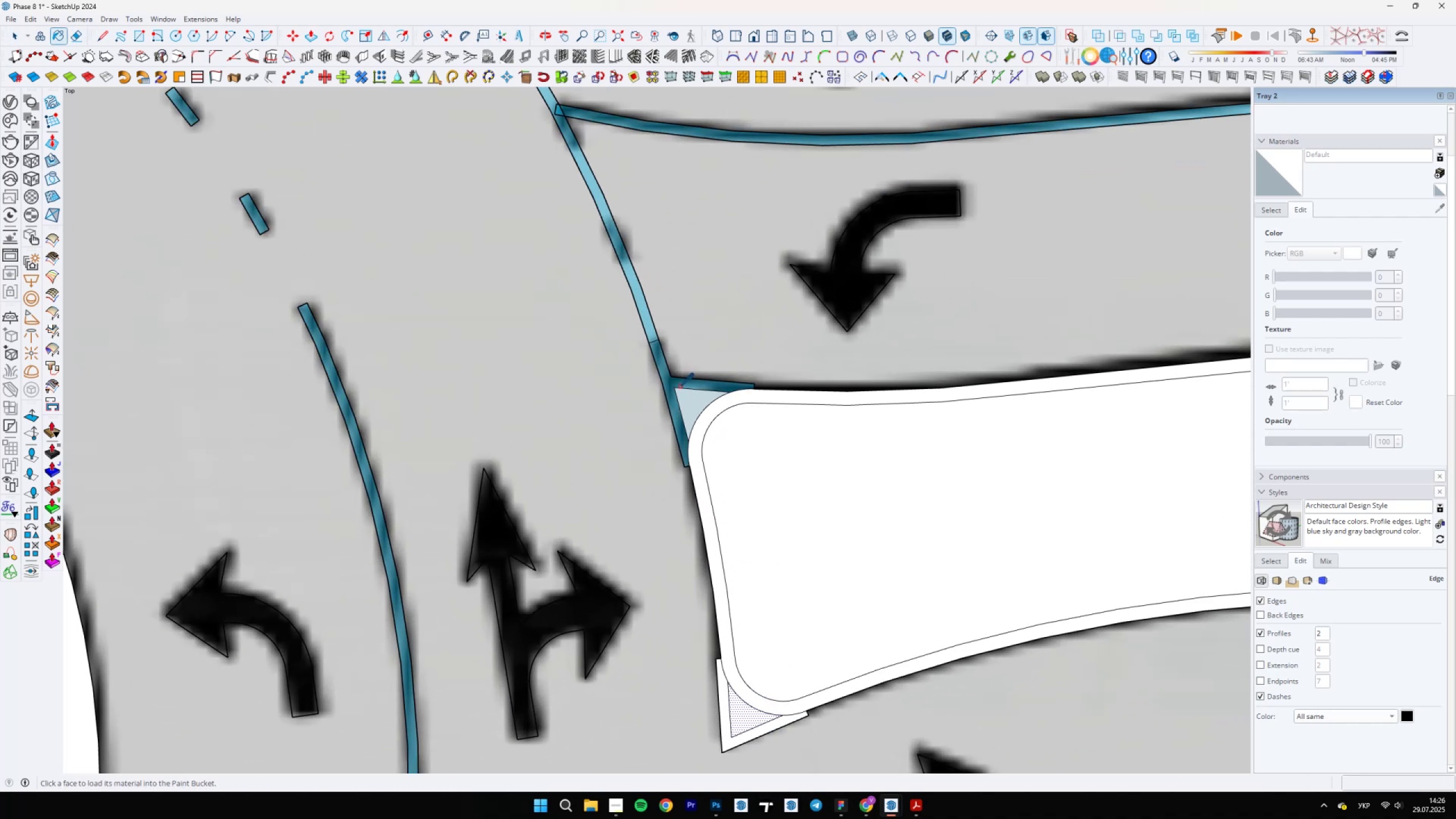 
left_click([680, 386])
 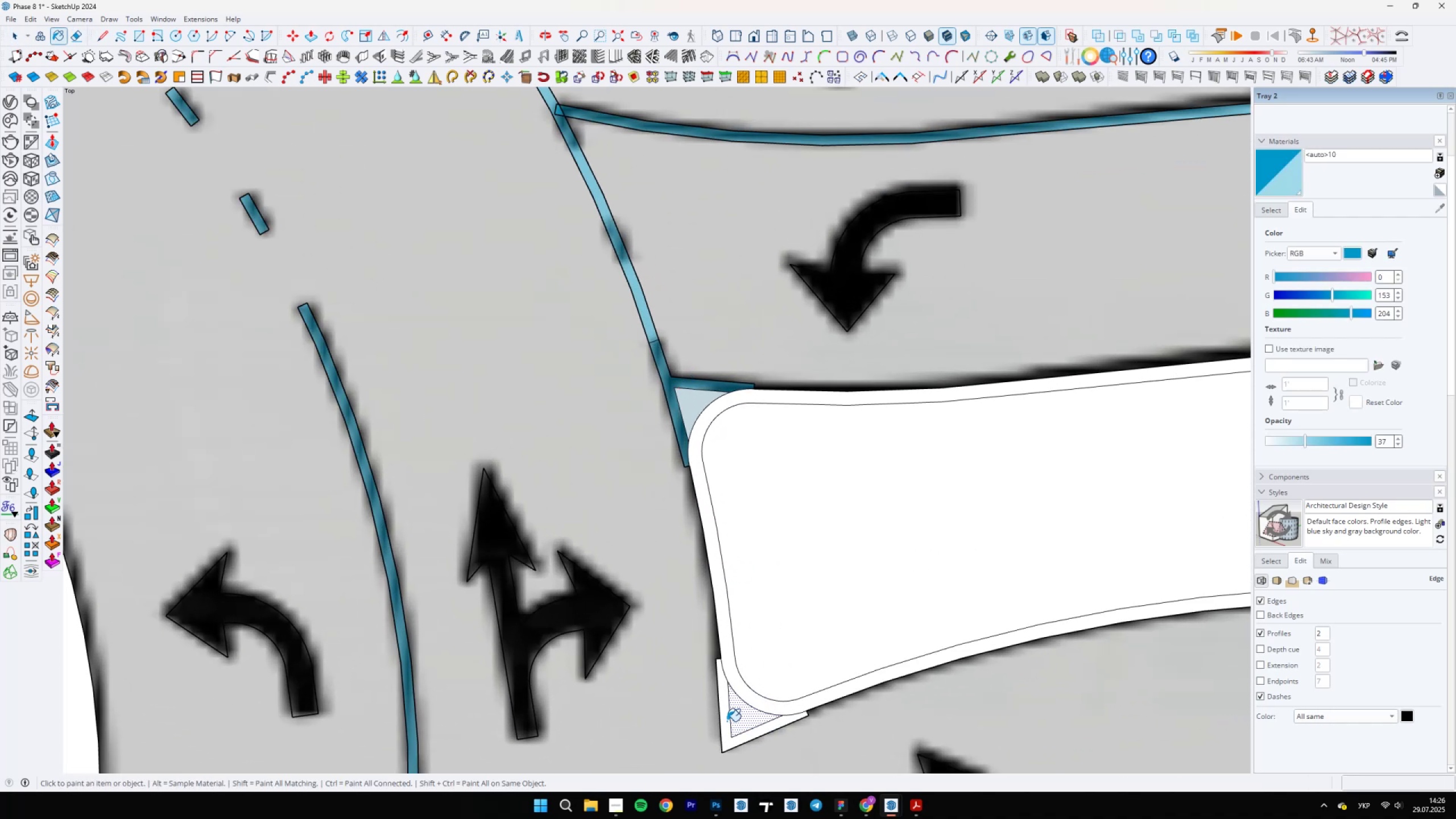 
scroll: coordinate [700, 513], scroll_direction: up, amount: 5.0
 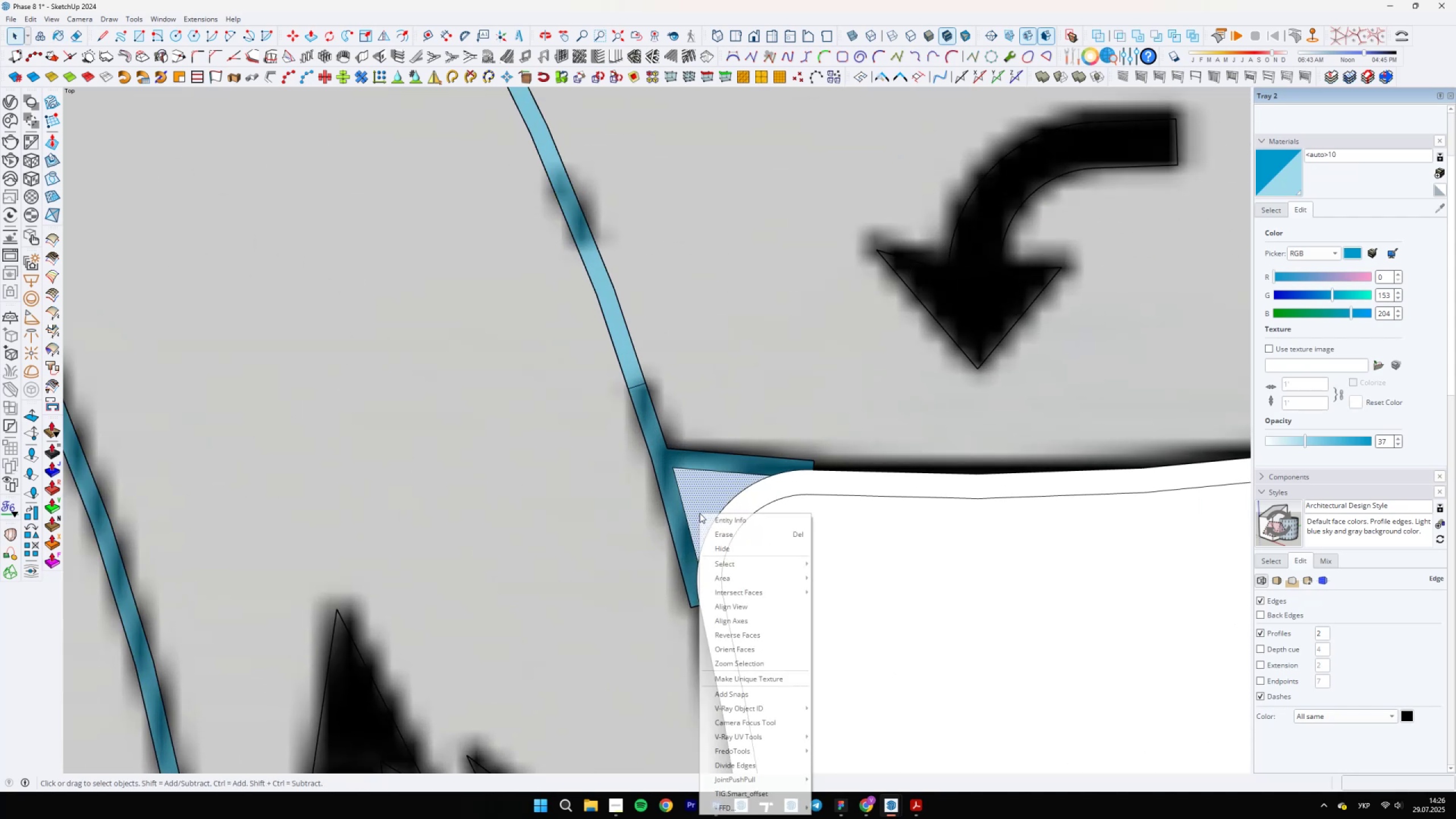 
key(Space)
 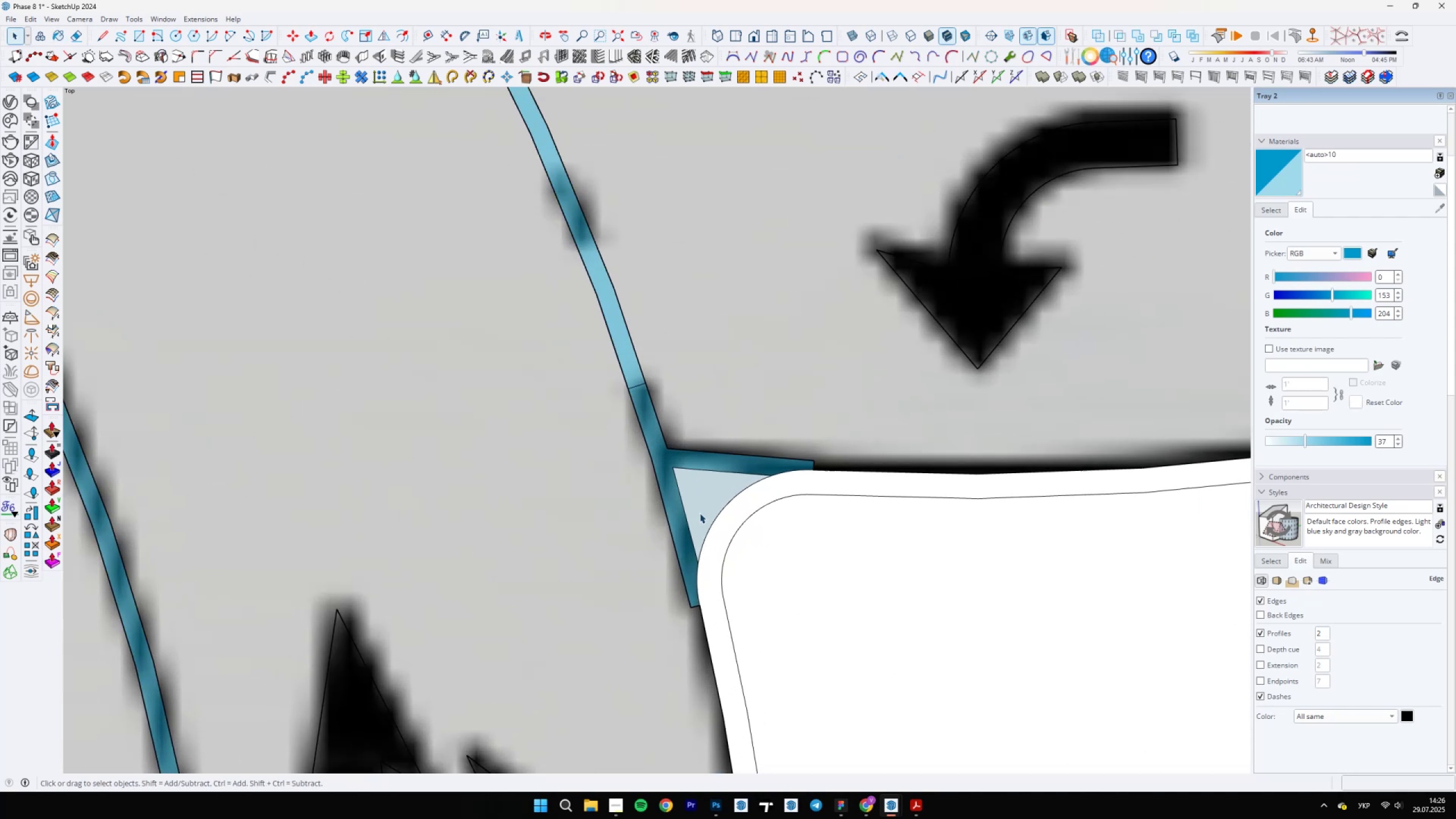 
left_click([700, 513])
 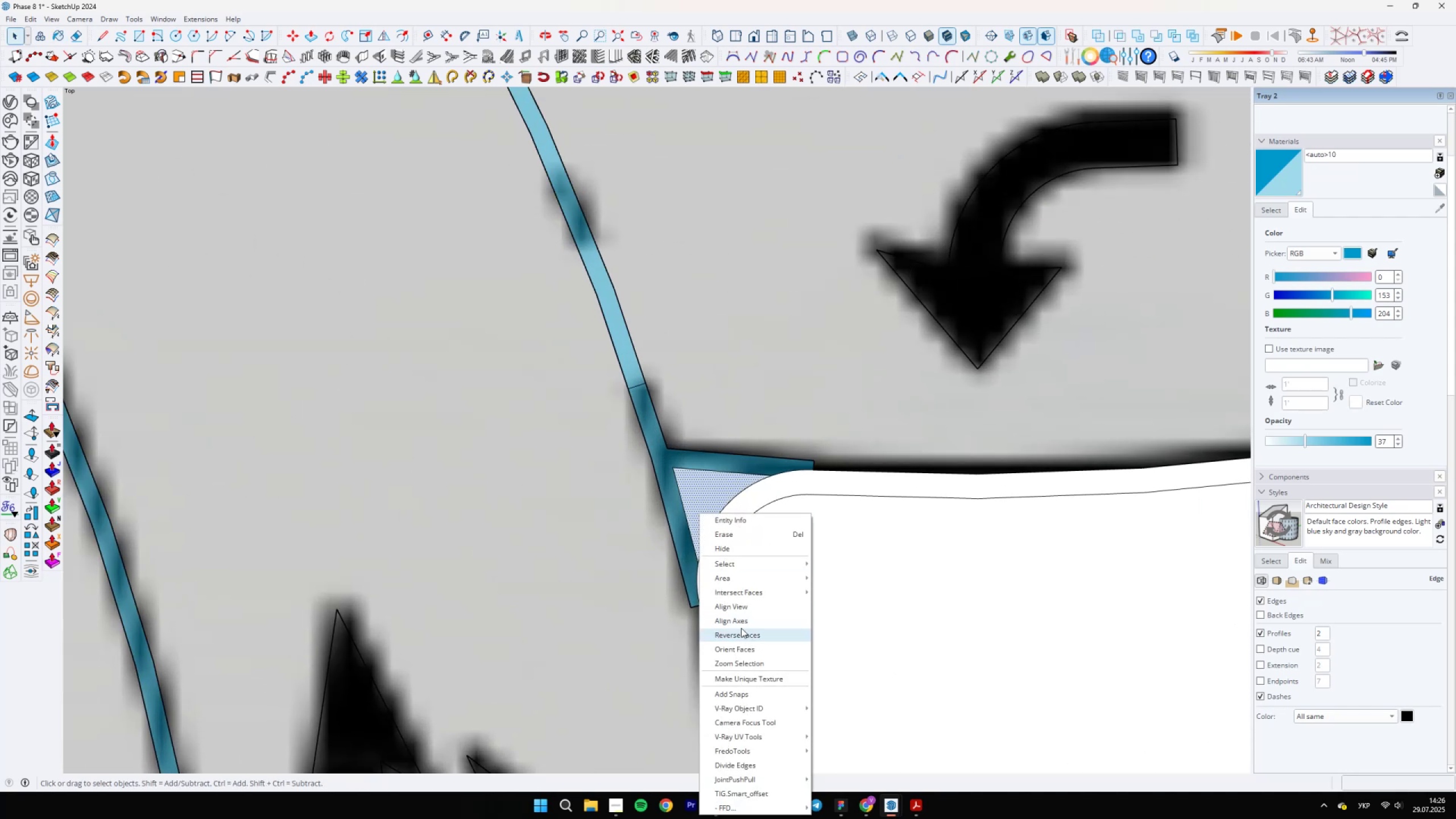 
scroll: coordinate [743, 618], scroll_direction: down, amount: 6.0
 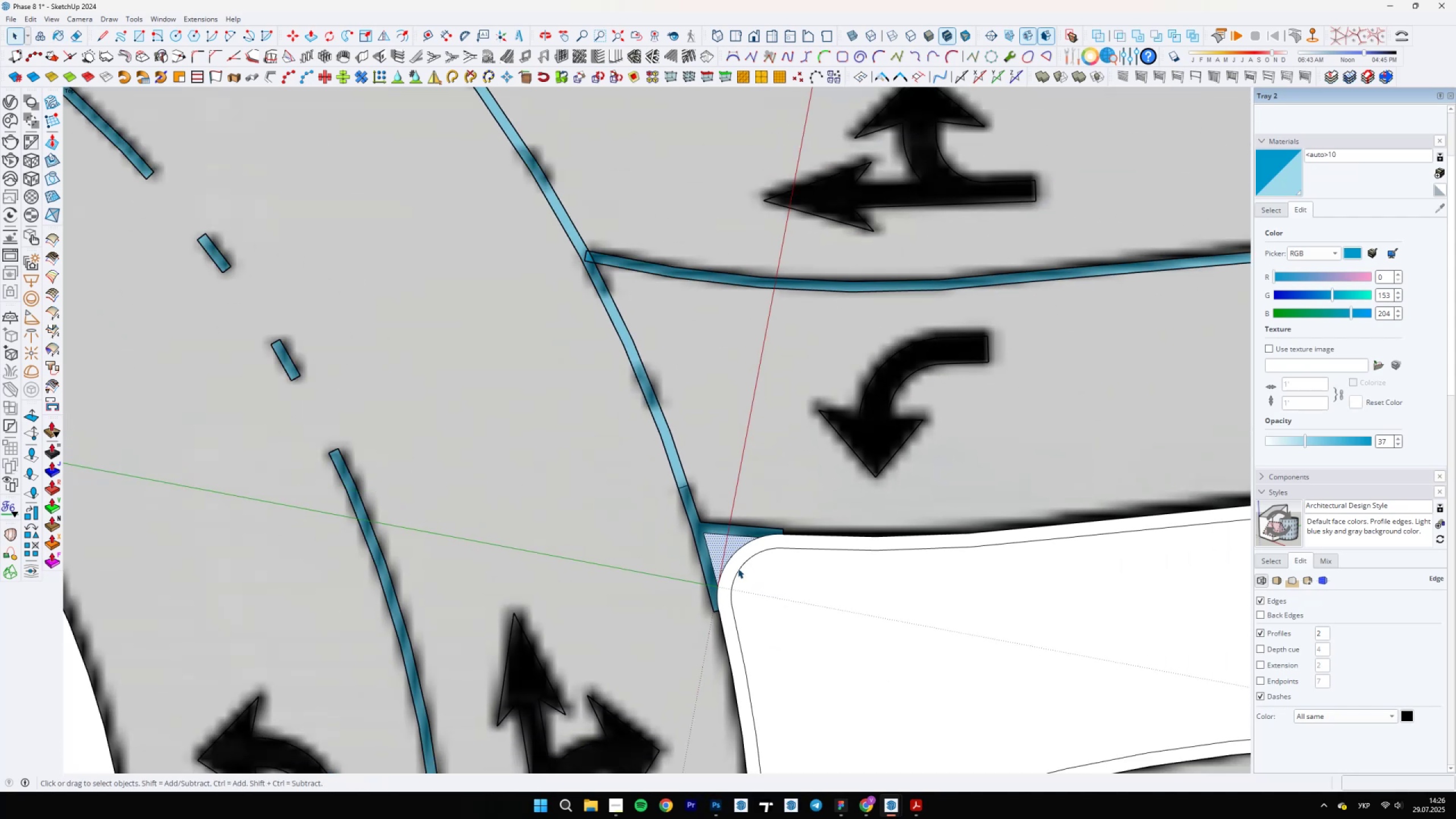 
scroll: coordinate [724, 507], scroll_direction: none, amount: 0.0
 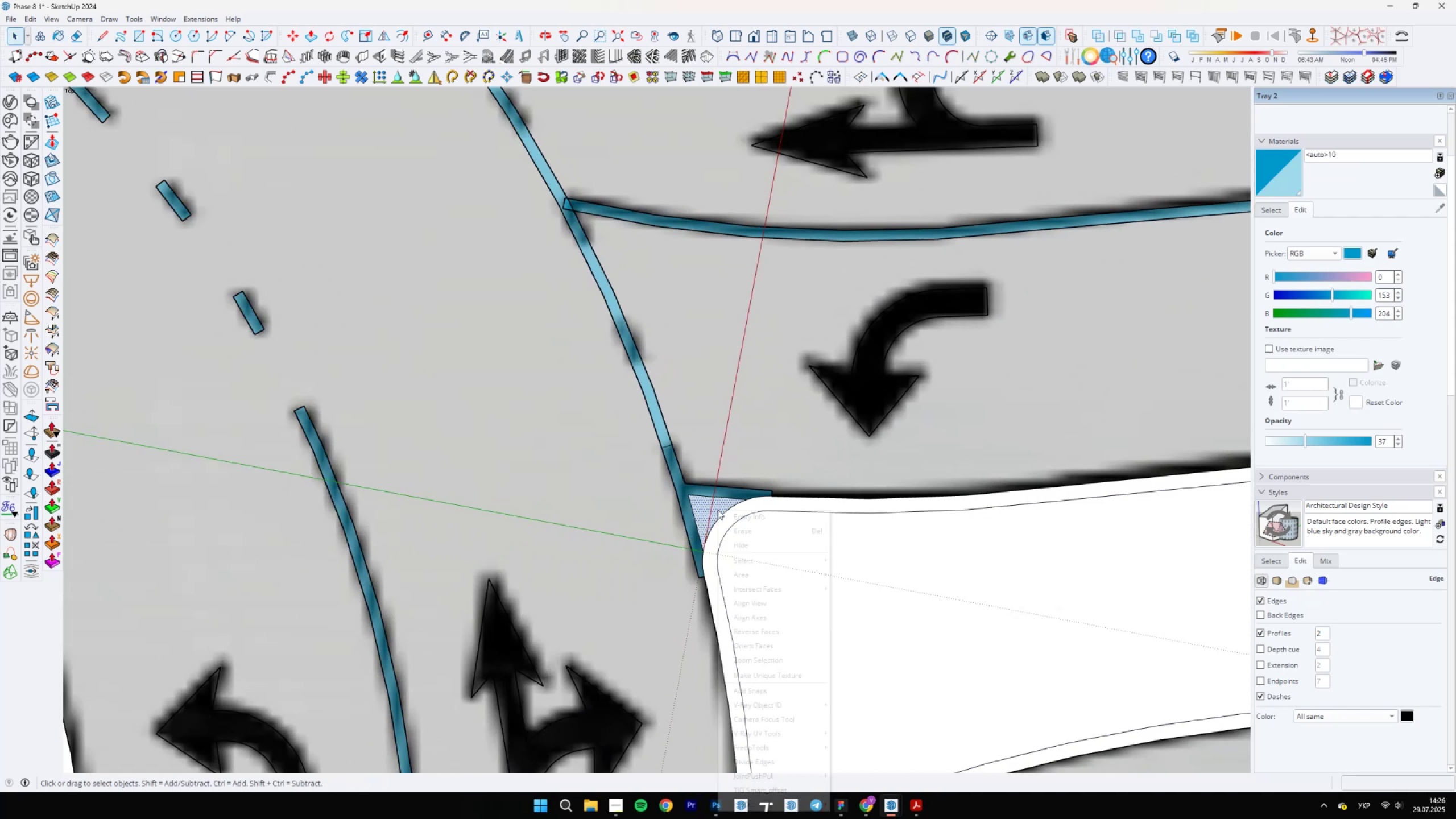 
left_click([743, 541])
 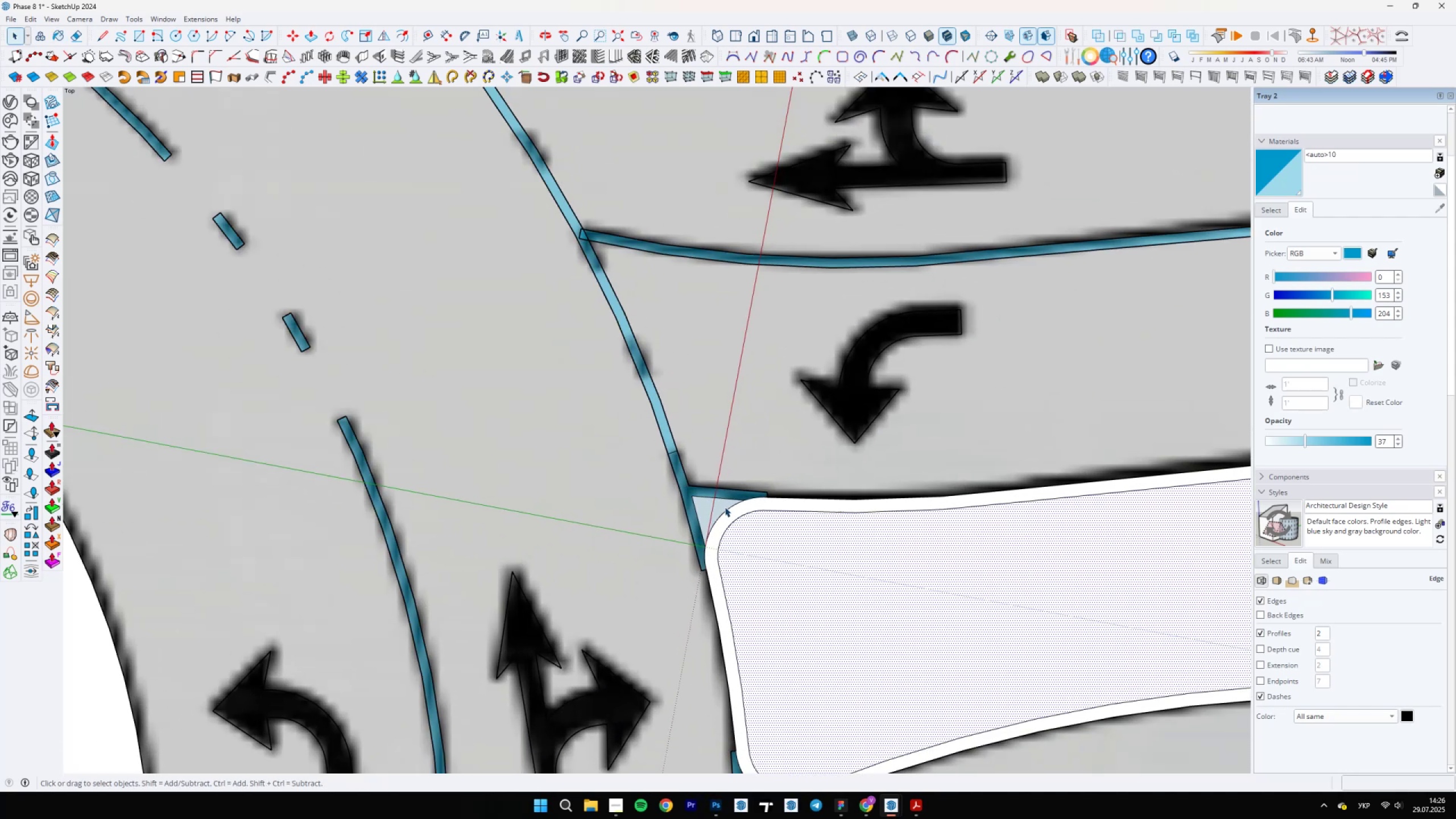 
left_click([718, 509])
 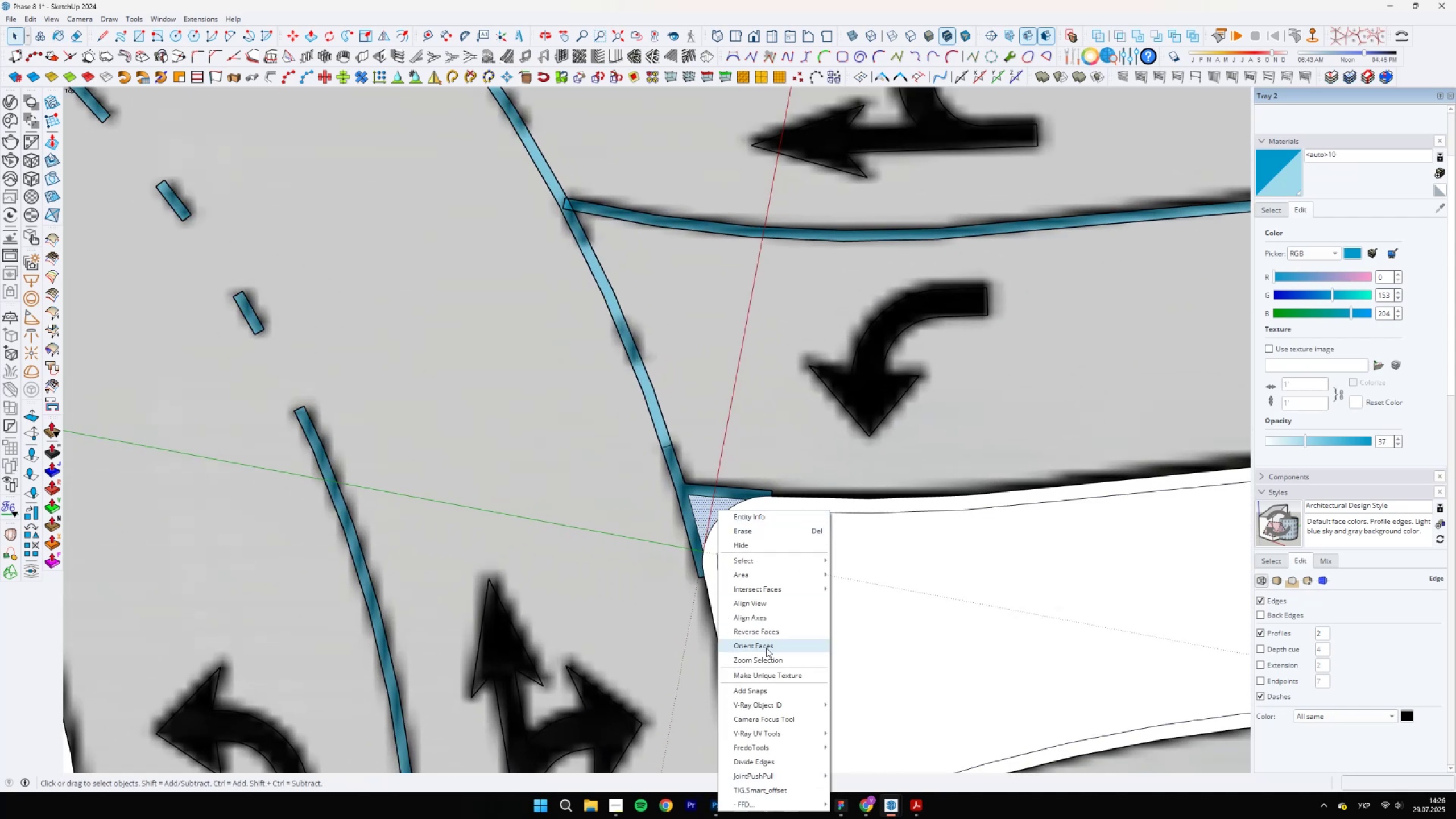 
left_click([761, 630])
 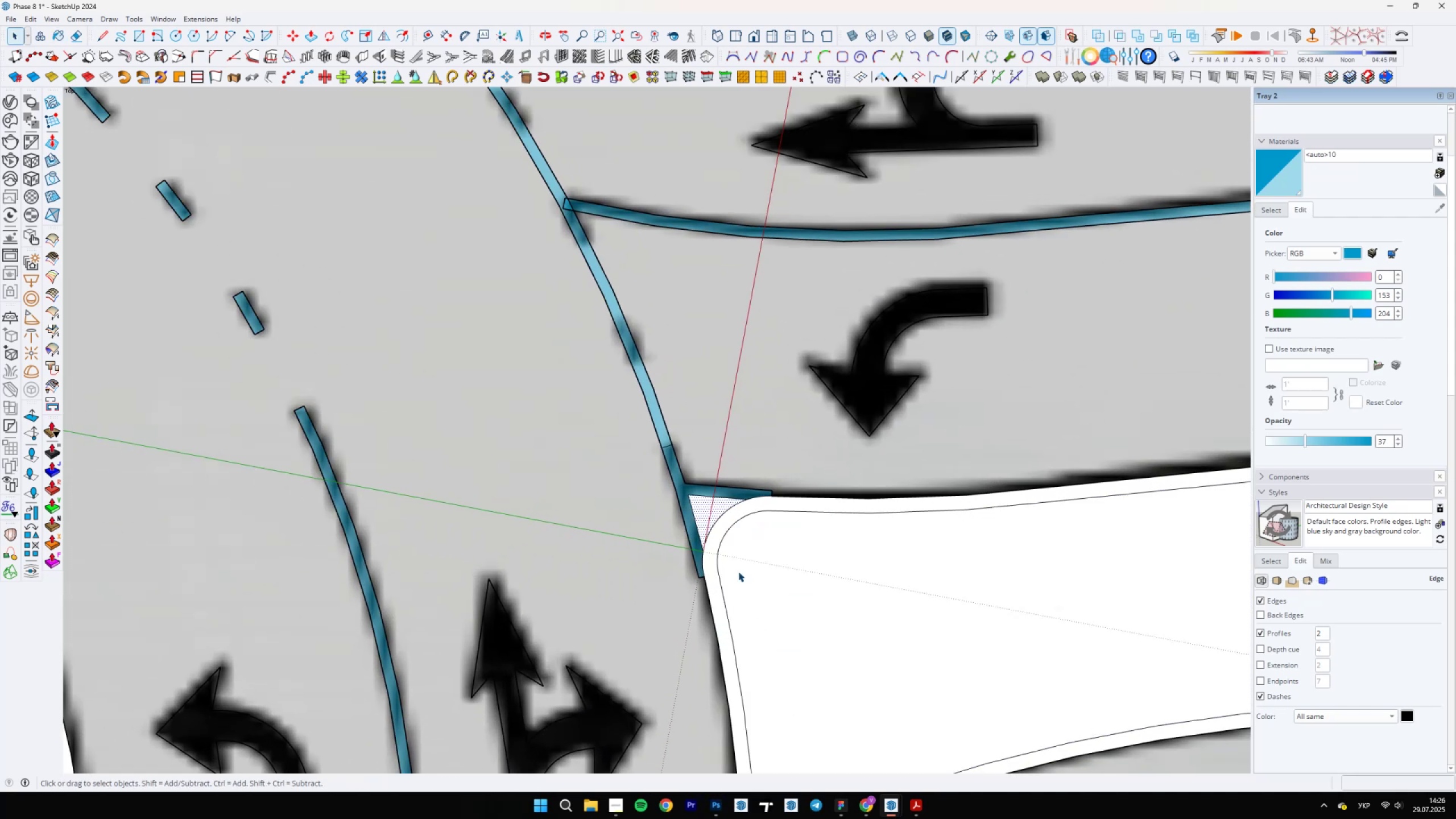 
scroll: coordinate [712, 502], scroll_direction: up, amount: 4.0
 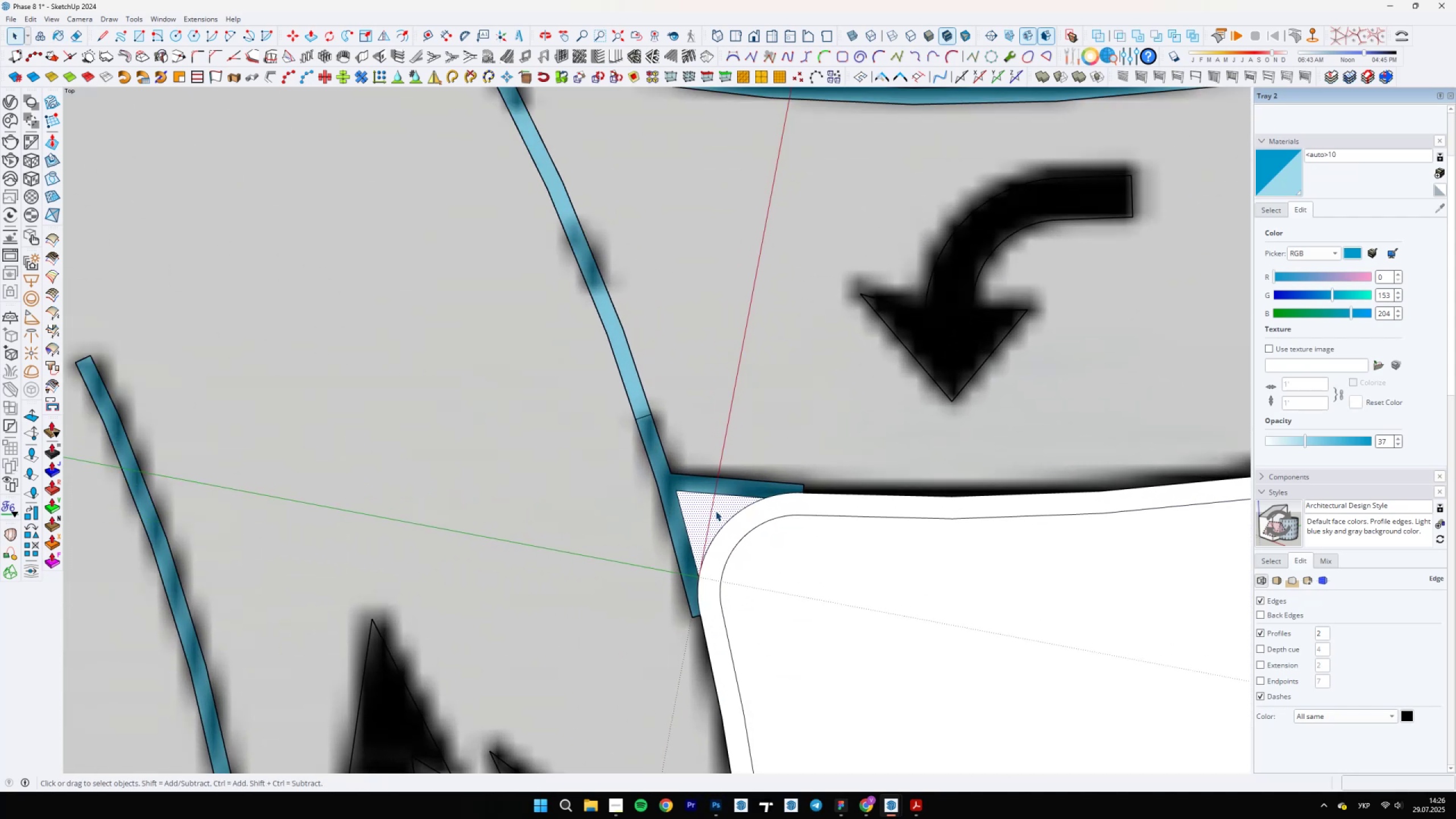 
double_click([769, 555])
 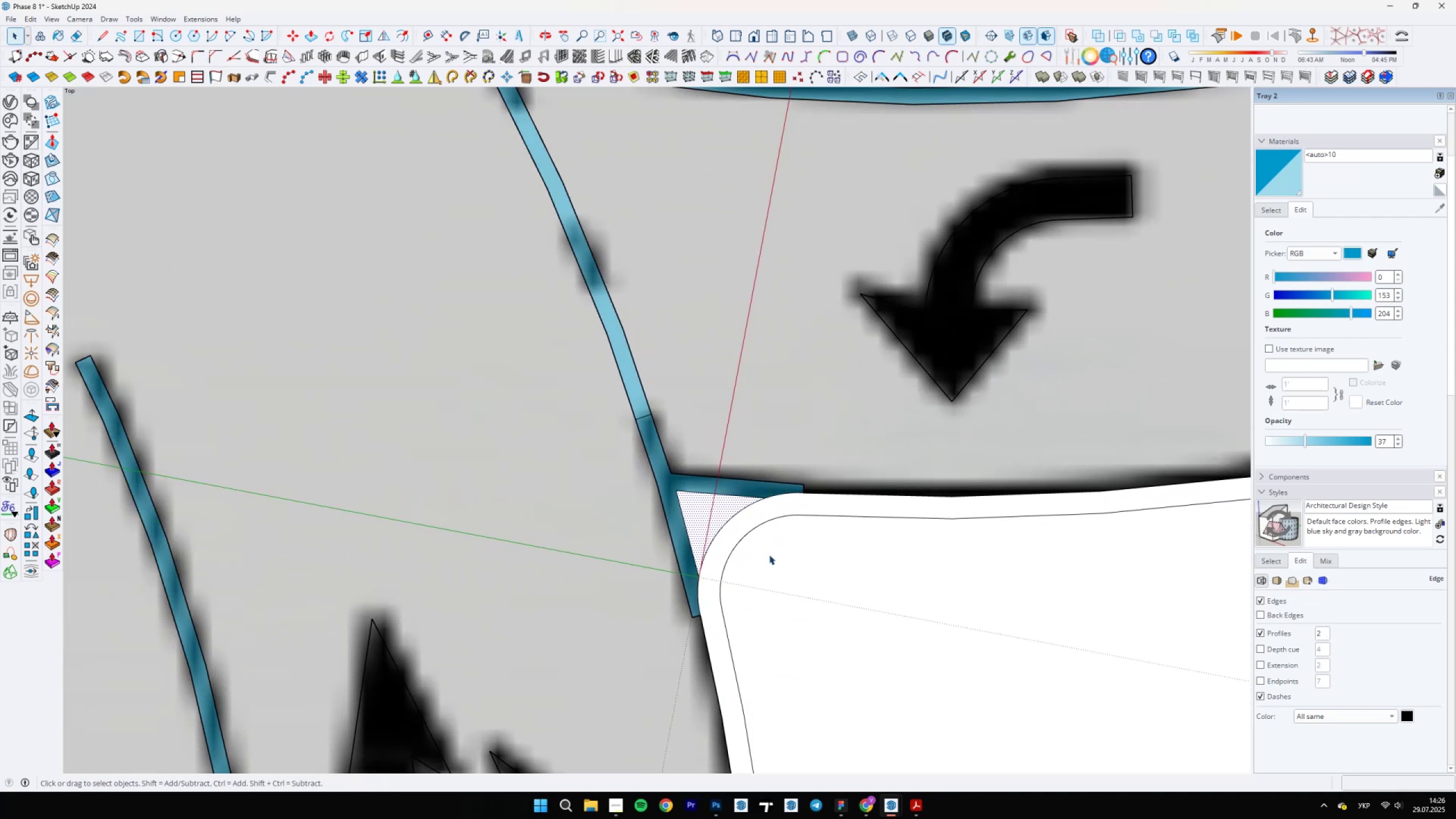 
scroll: coordinate [746, 511], scroll_direction: down, amount: 18.0
 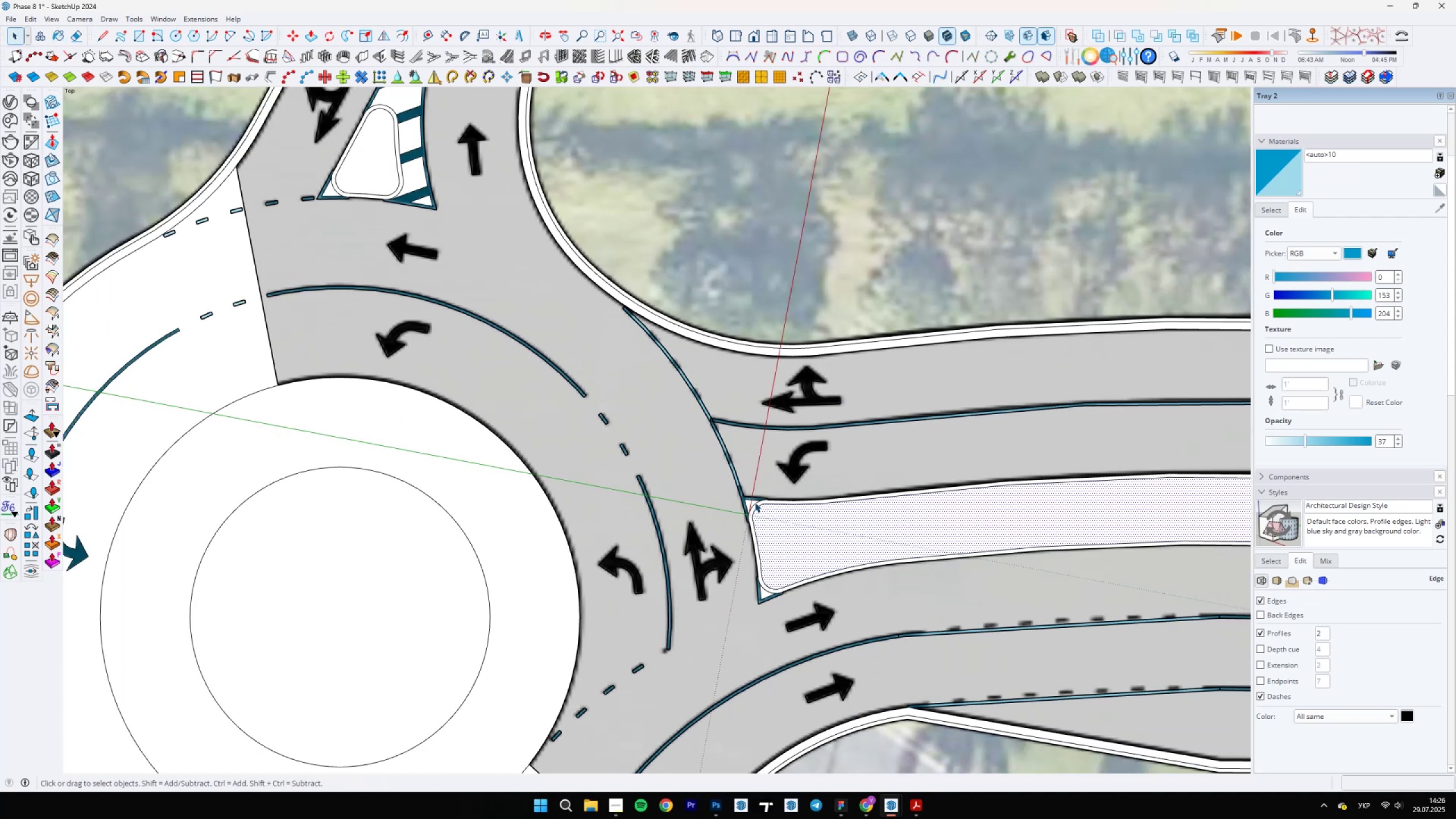 
scroll: coordinate [892, 469], scroll_direction: up, amount: 4.0
 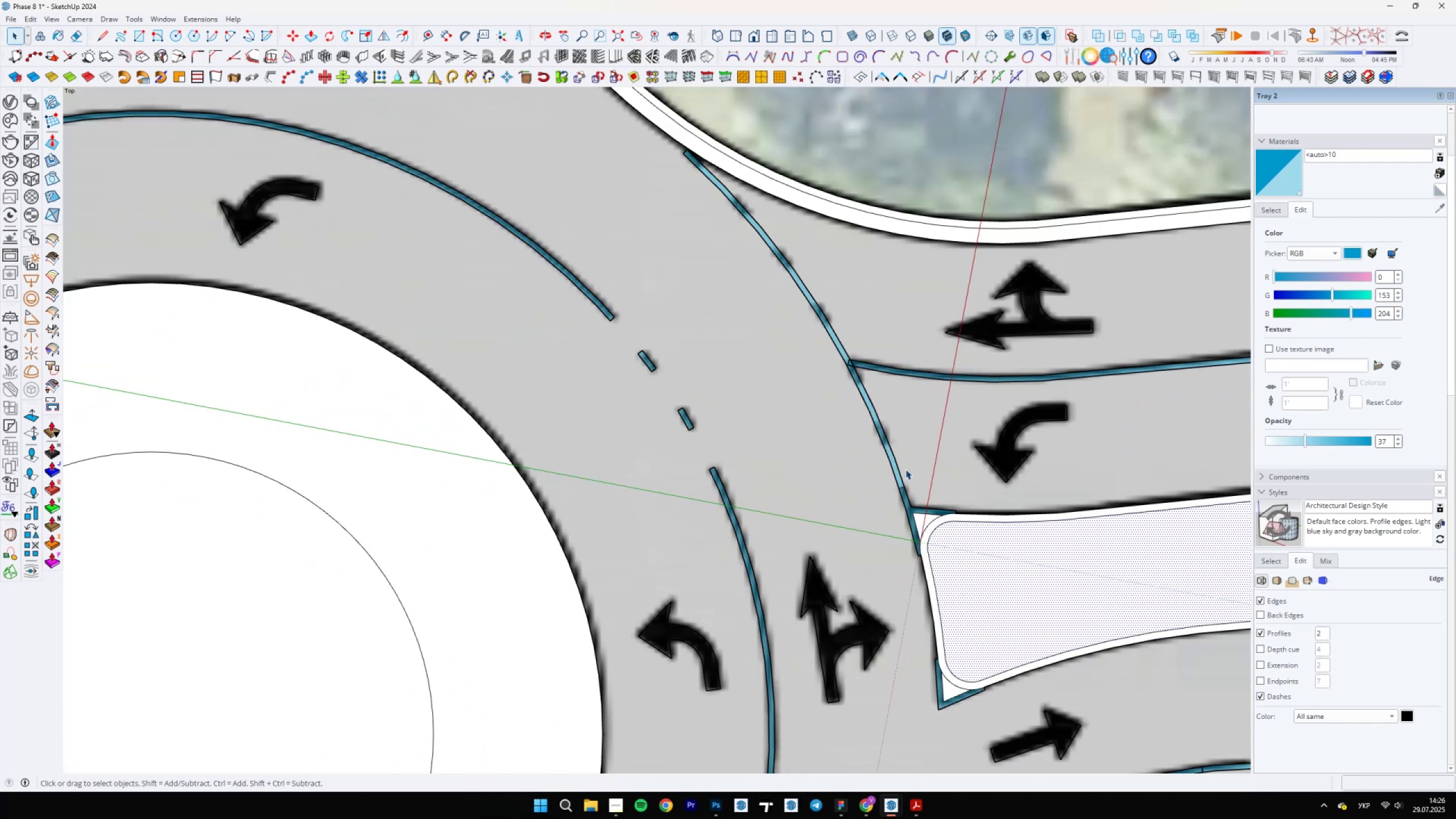 
wait(8.88)
 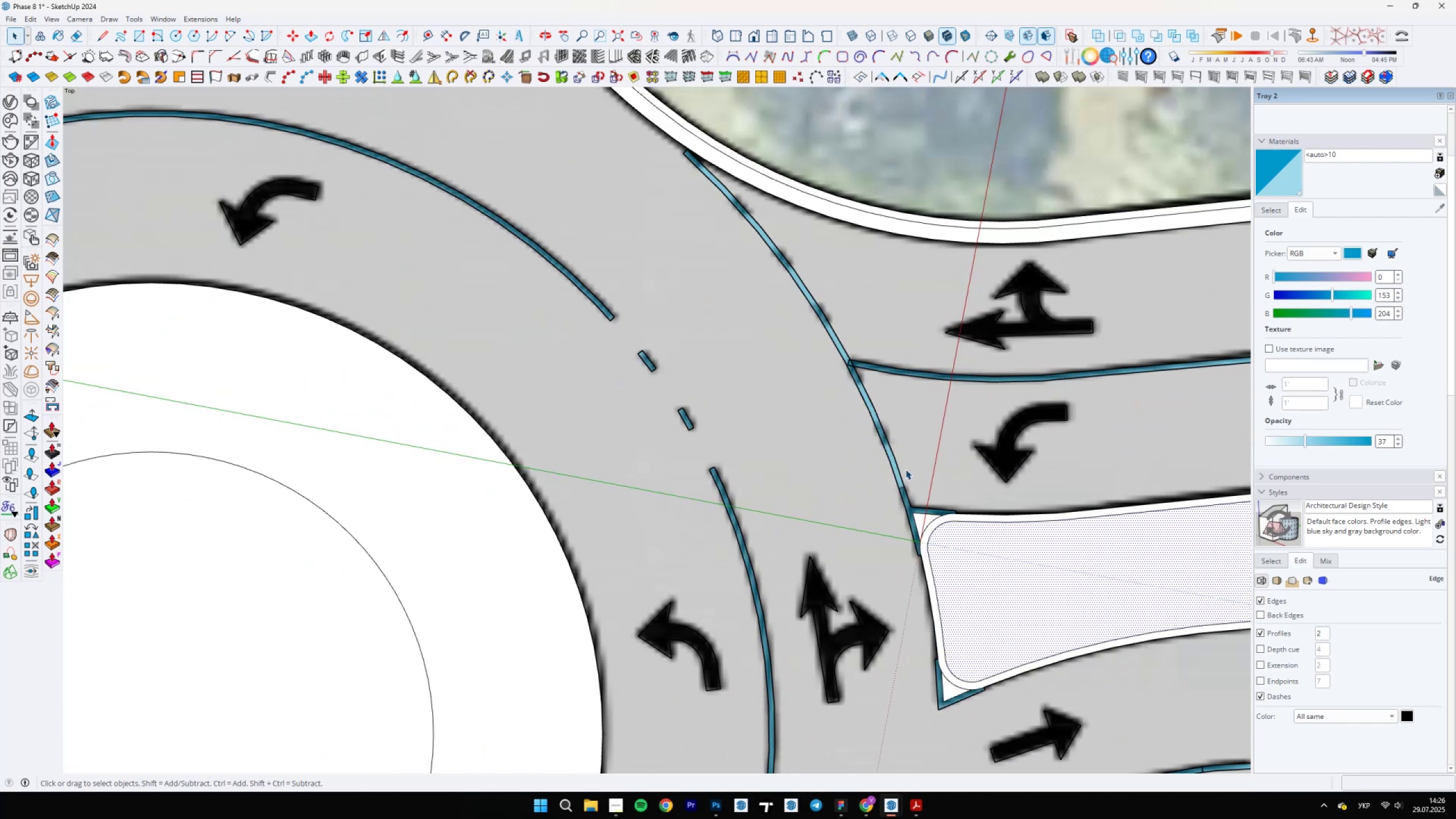 
scroll: coordinate [892, 528], scroll_direction: down, amount: 10.0
 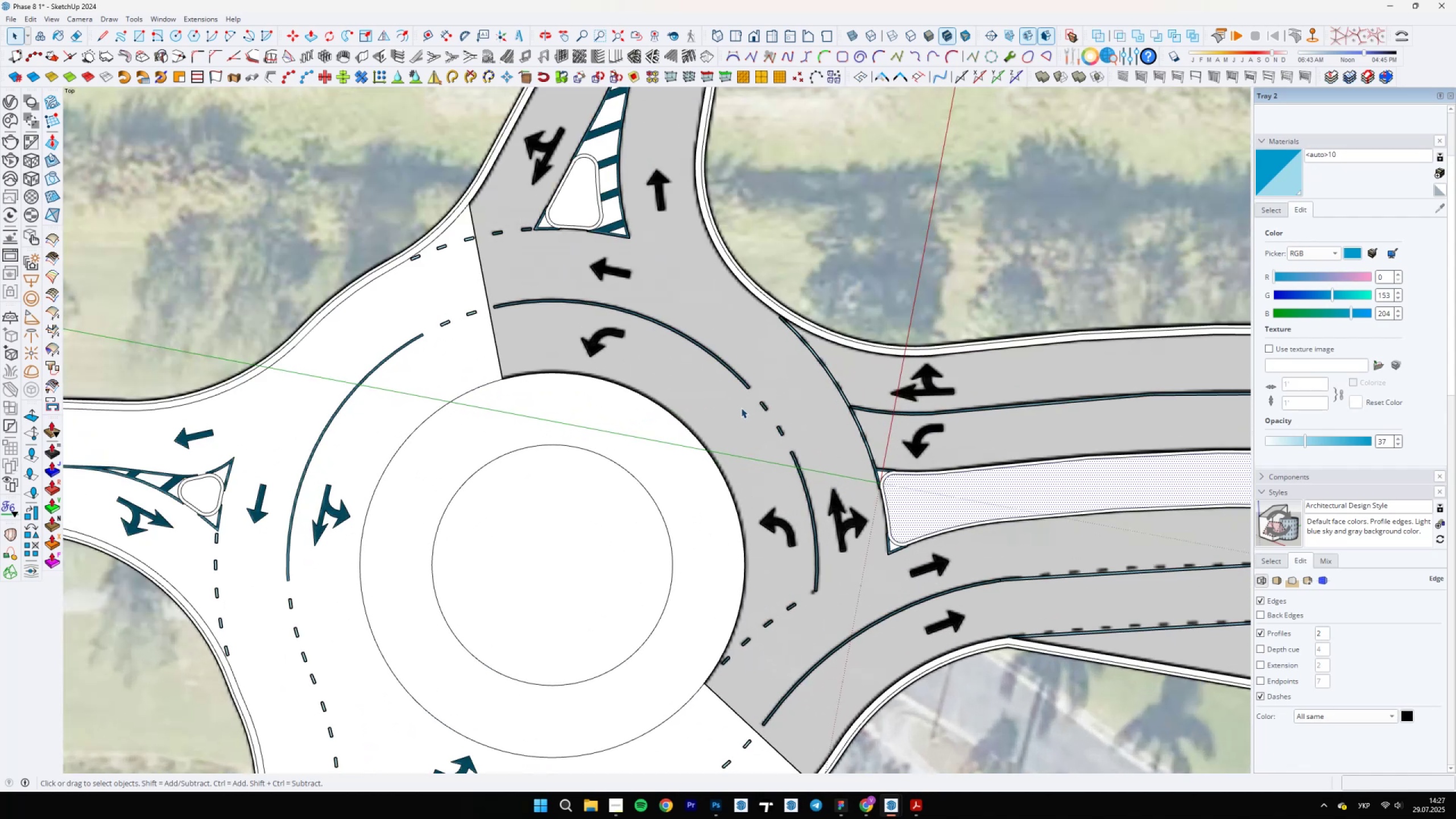 
scroll: coordinate [772, 410], scroll_direction: up, amount: 6.0
 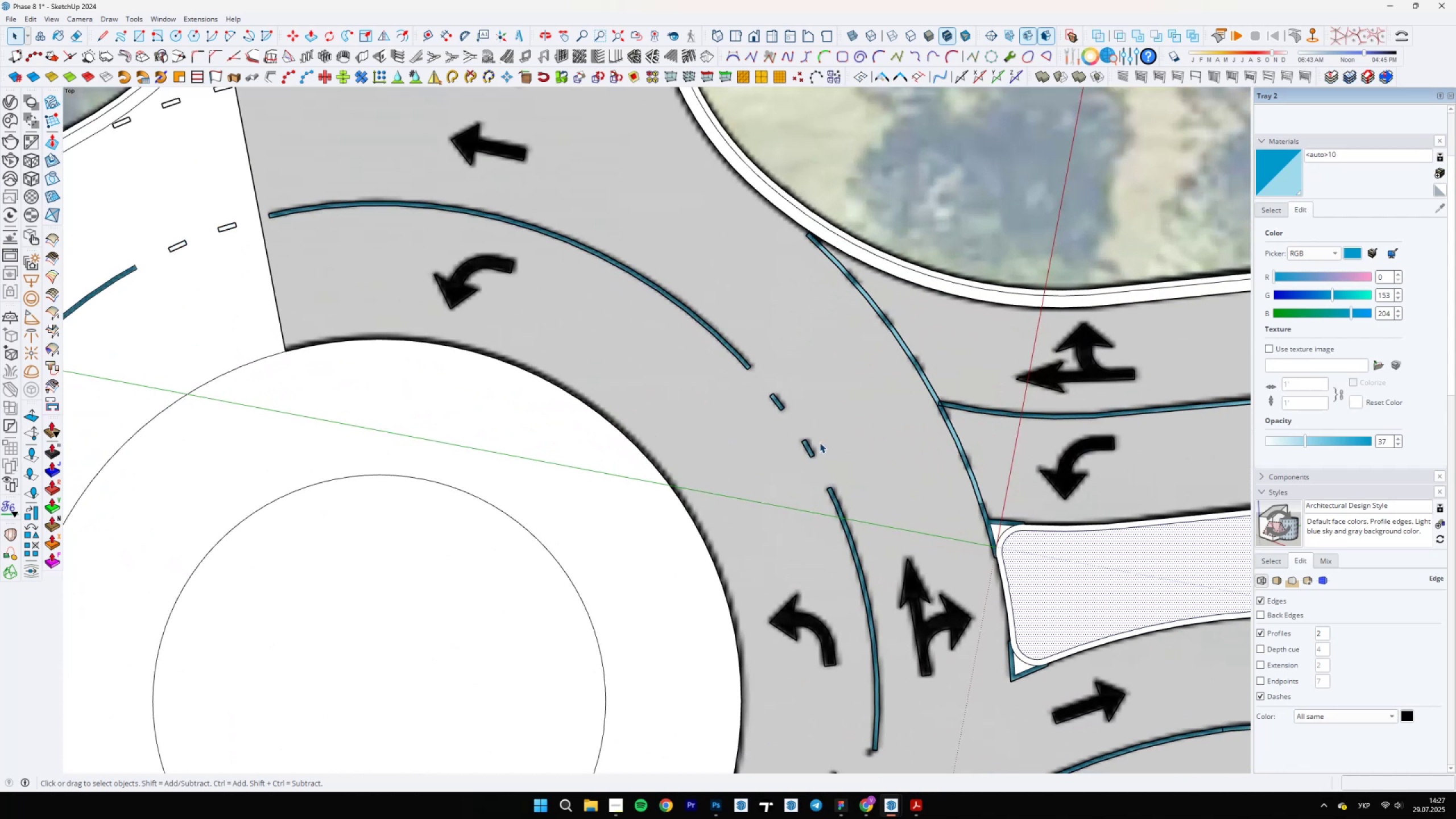 
left_click([810, 446])
 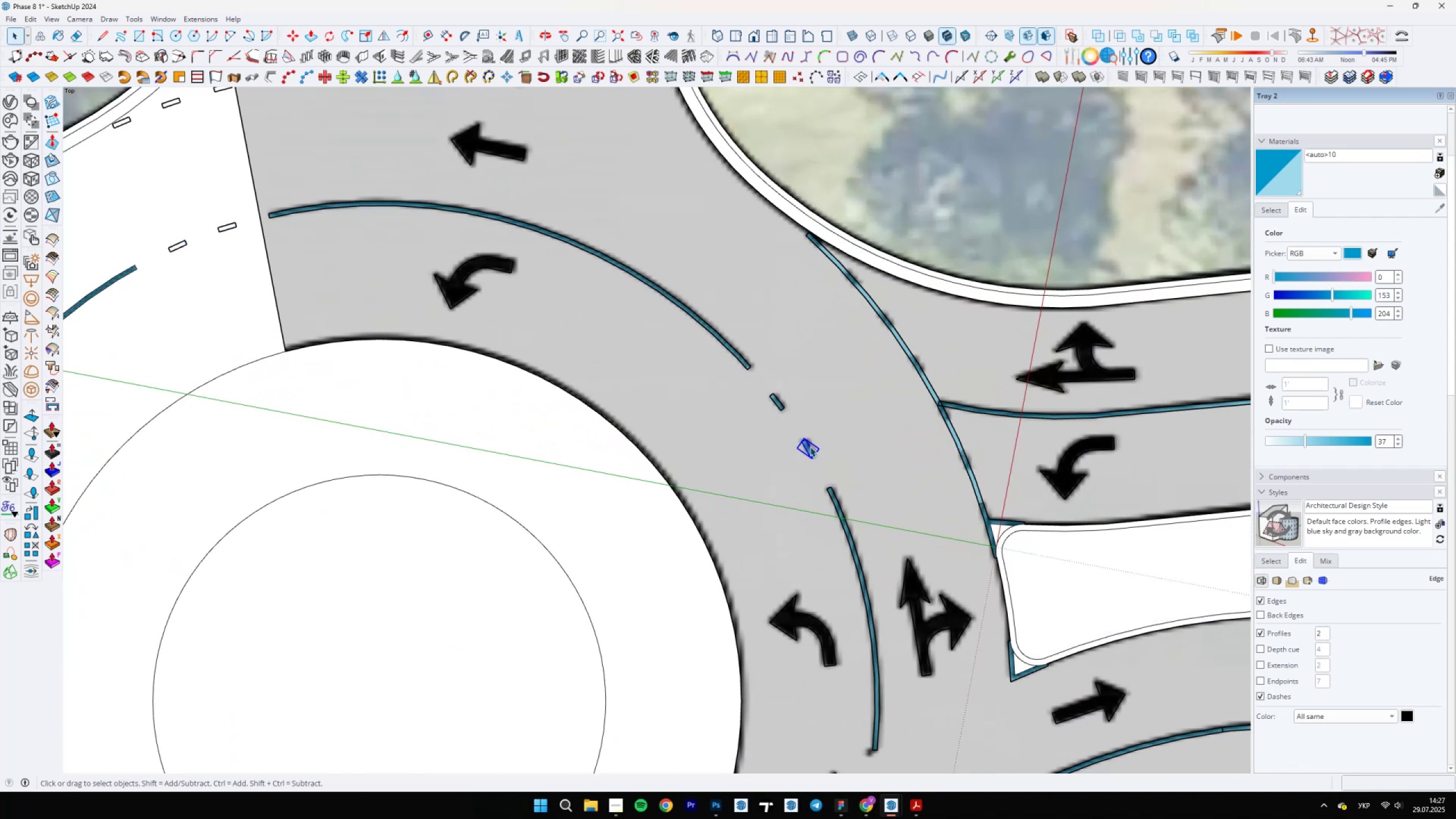 
scroll: coordinate [817, 452], scroll_direction: up, amount: 14.0
 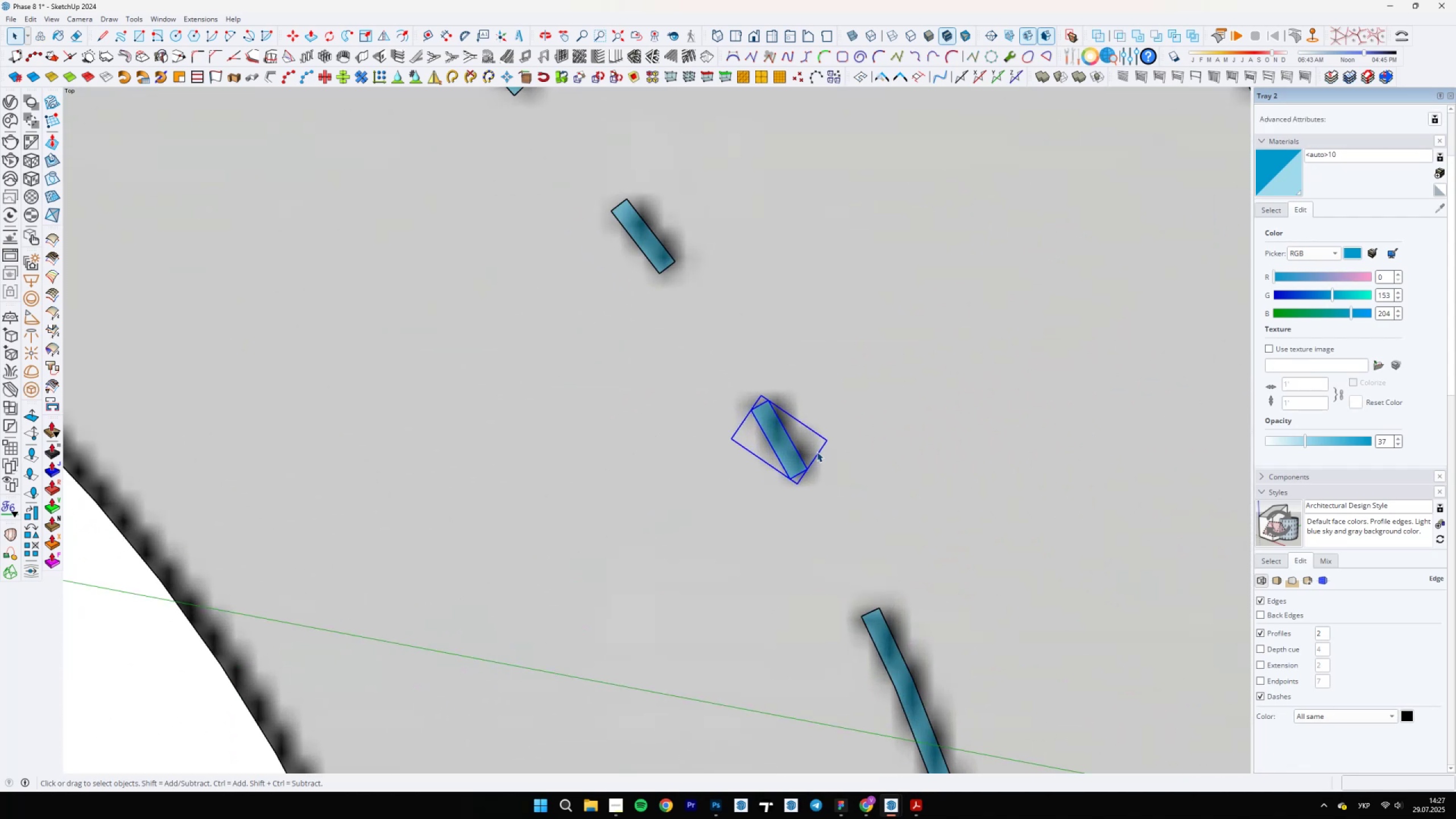 
key(M)
 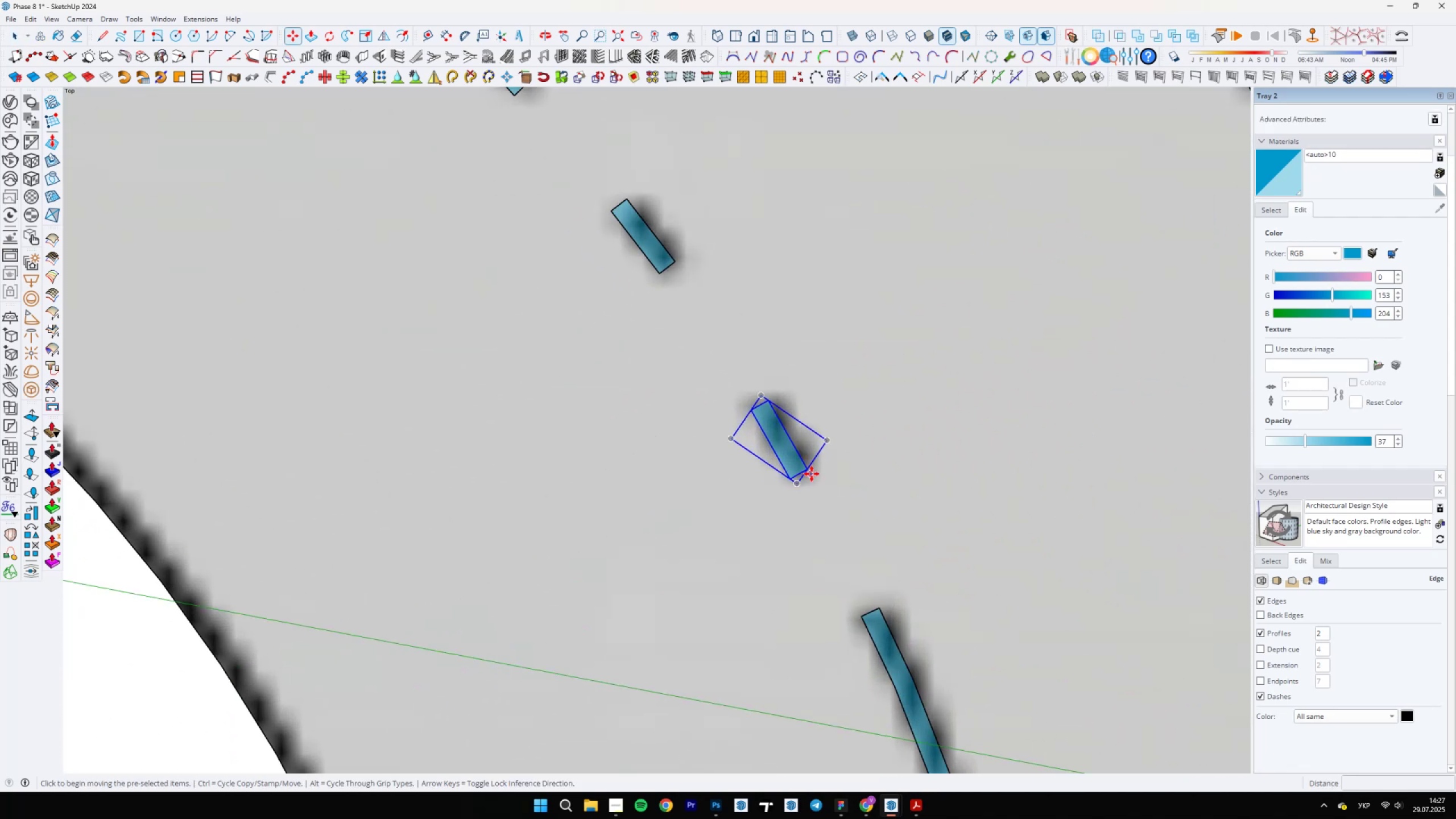 
key(Control+ControlLeft)
 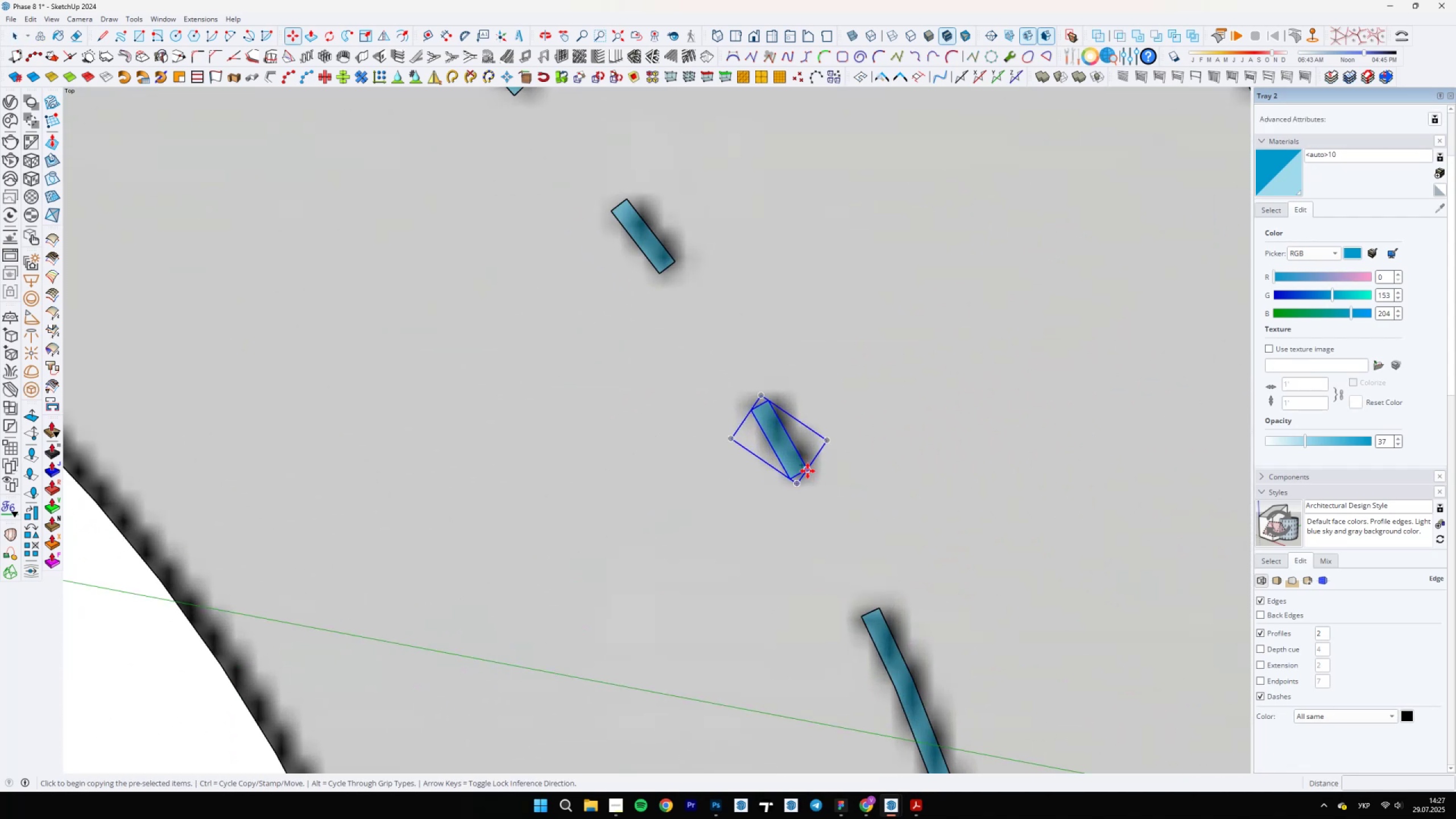 
key(Control+ControlLeft)
 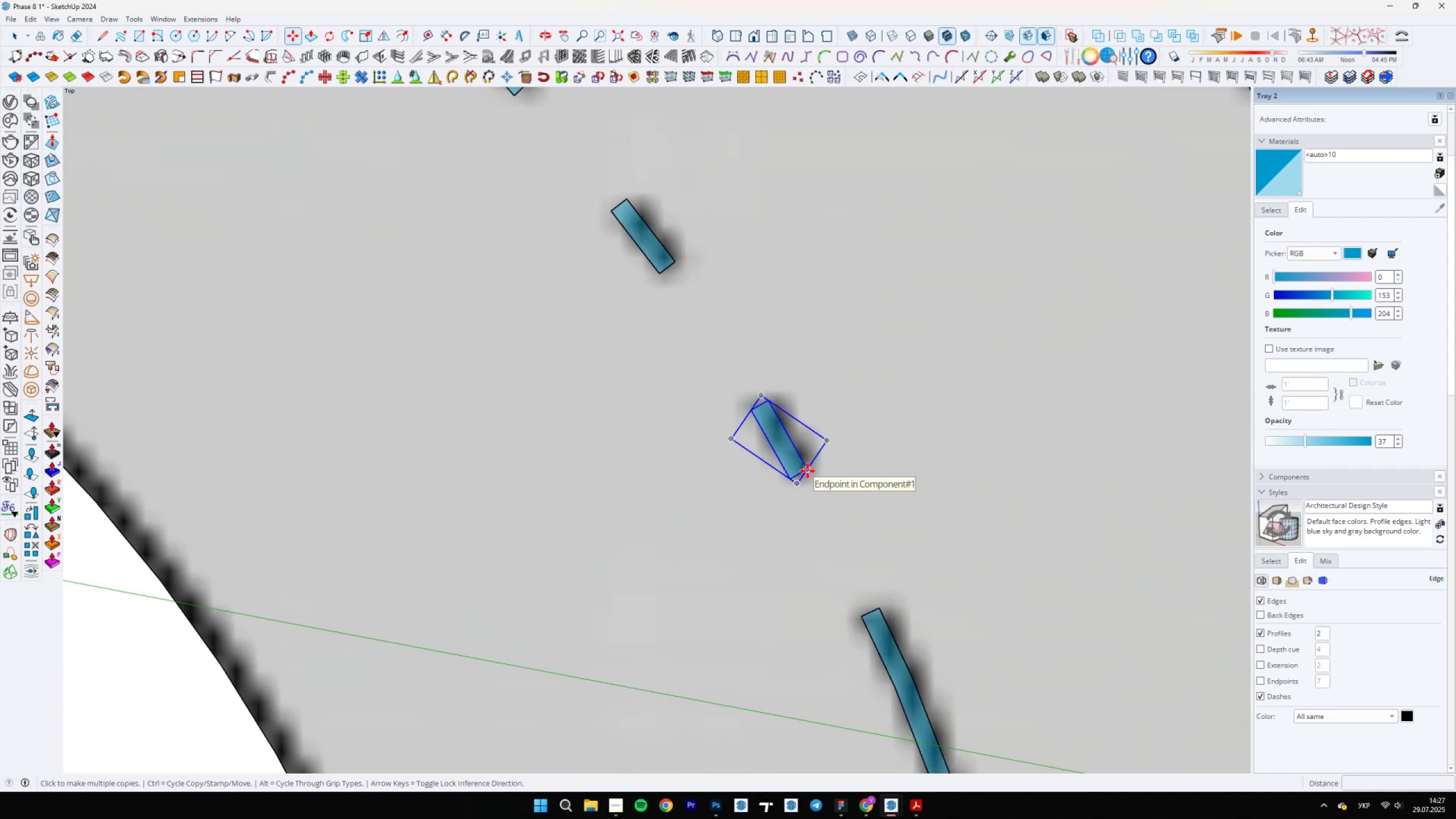 
left_click([808, 470])
 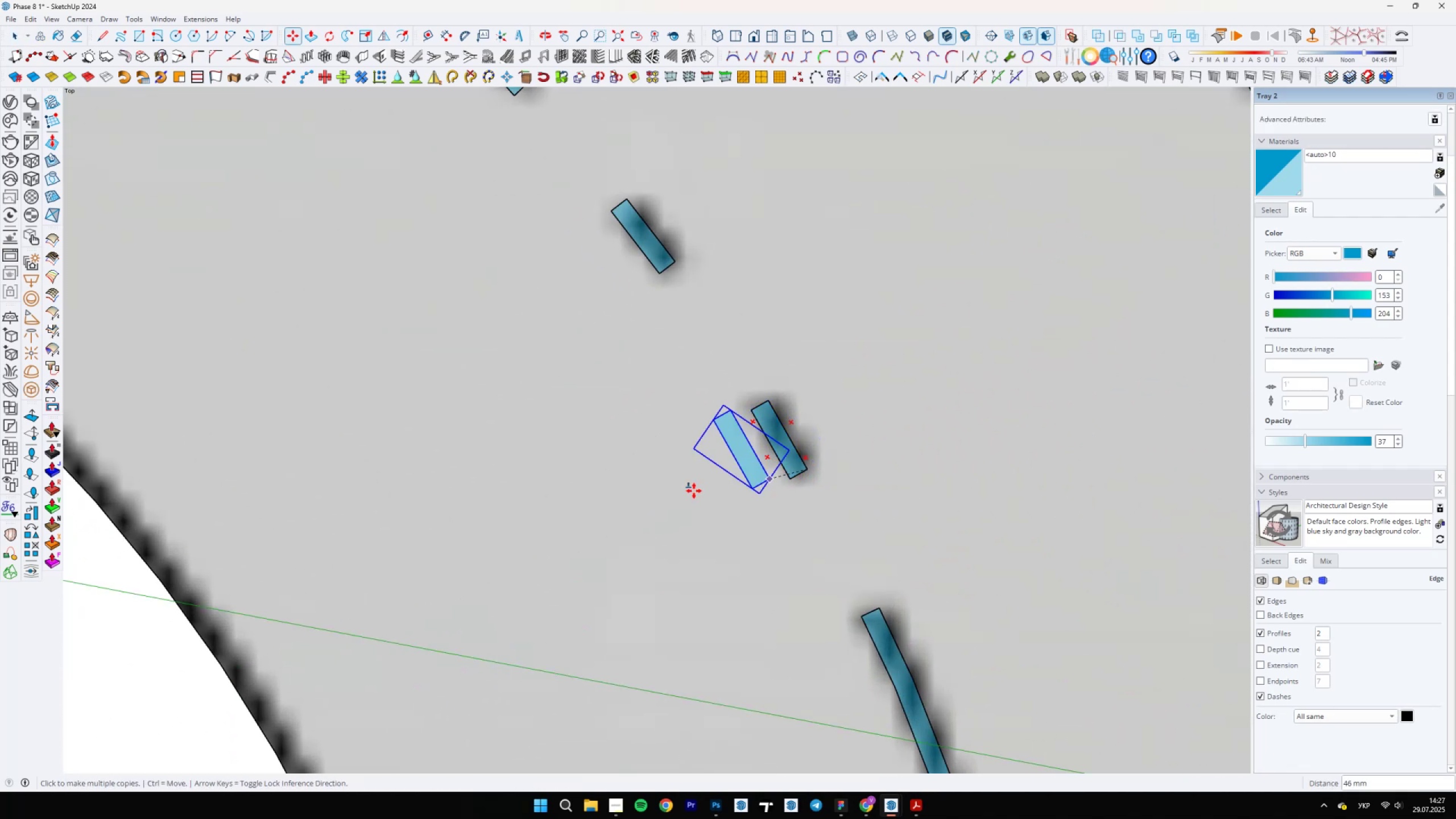 
scroll: coordinate [903, 514], scroll_direction: none, amount: 0.0
 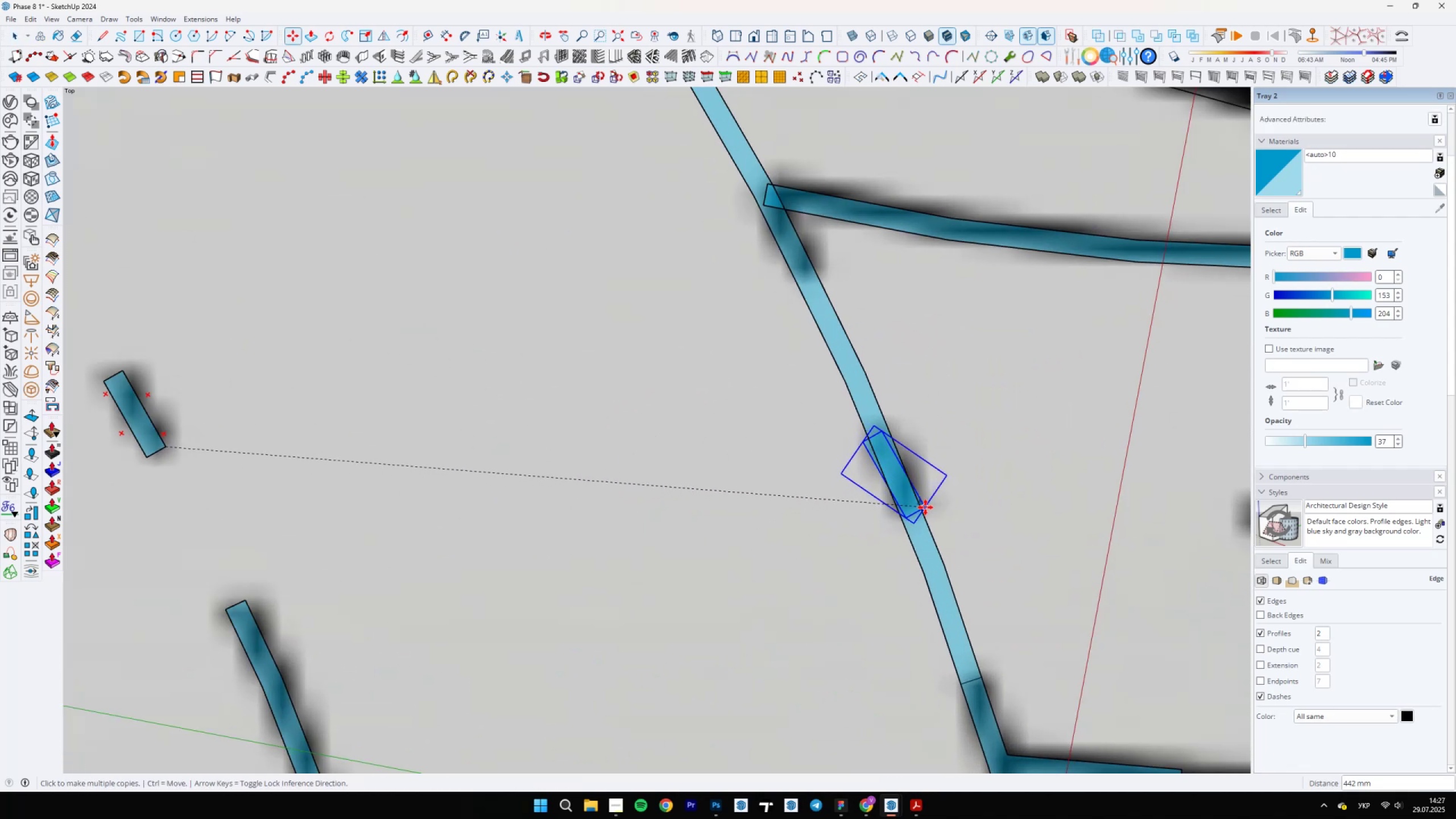 
left_click([925, 507])
 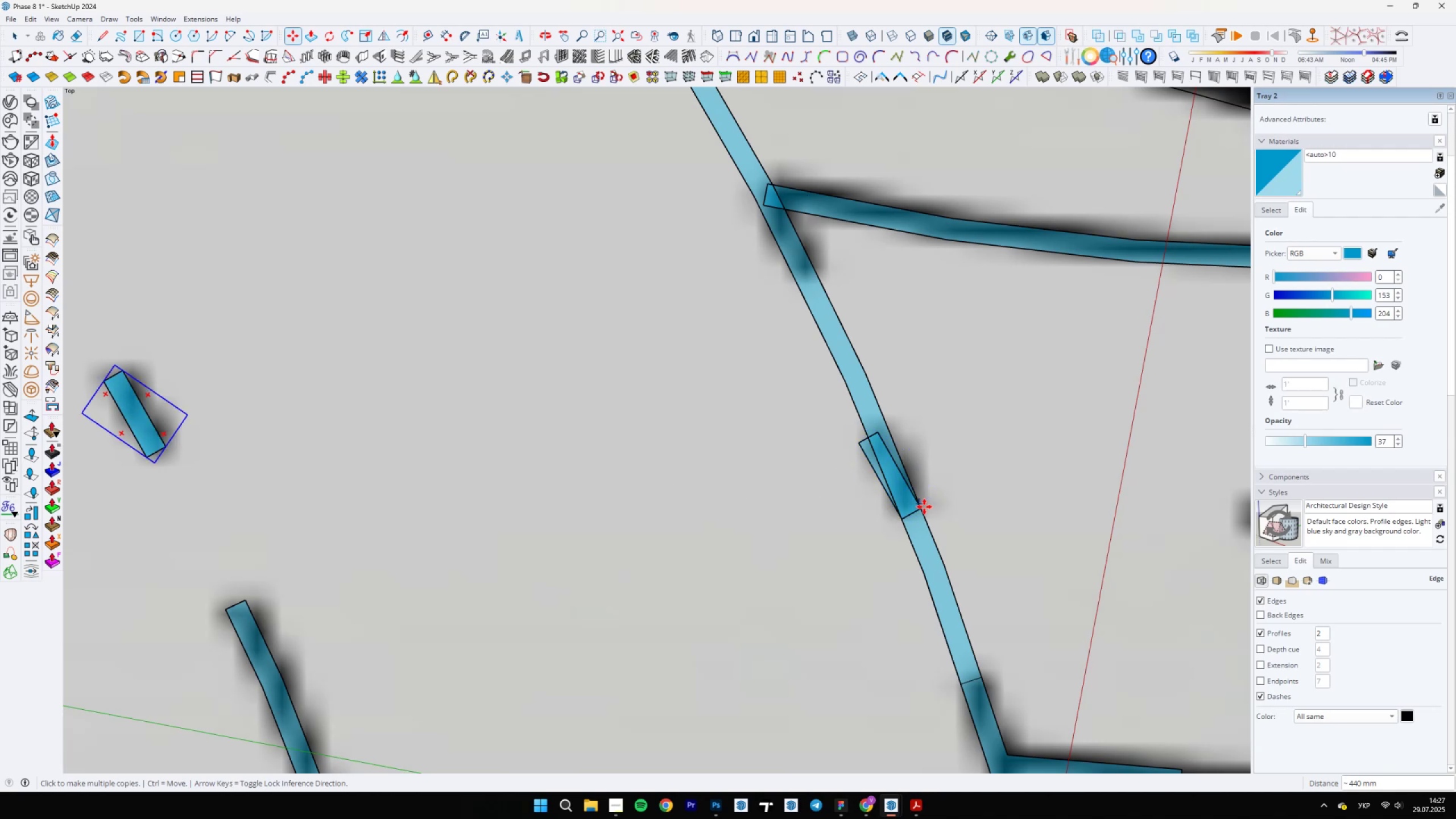 
scroll: coordinate [921, 556], scroll_direction: down, amount: 6.0
 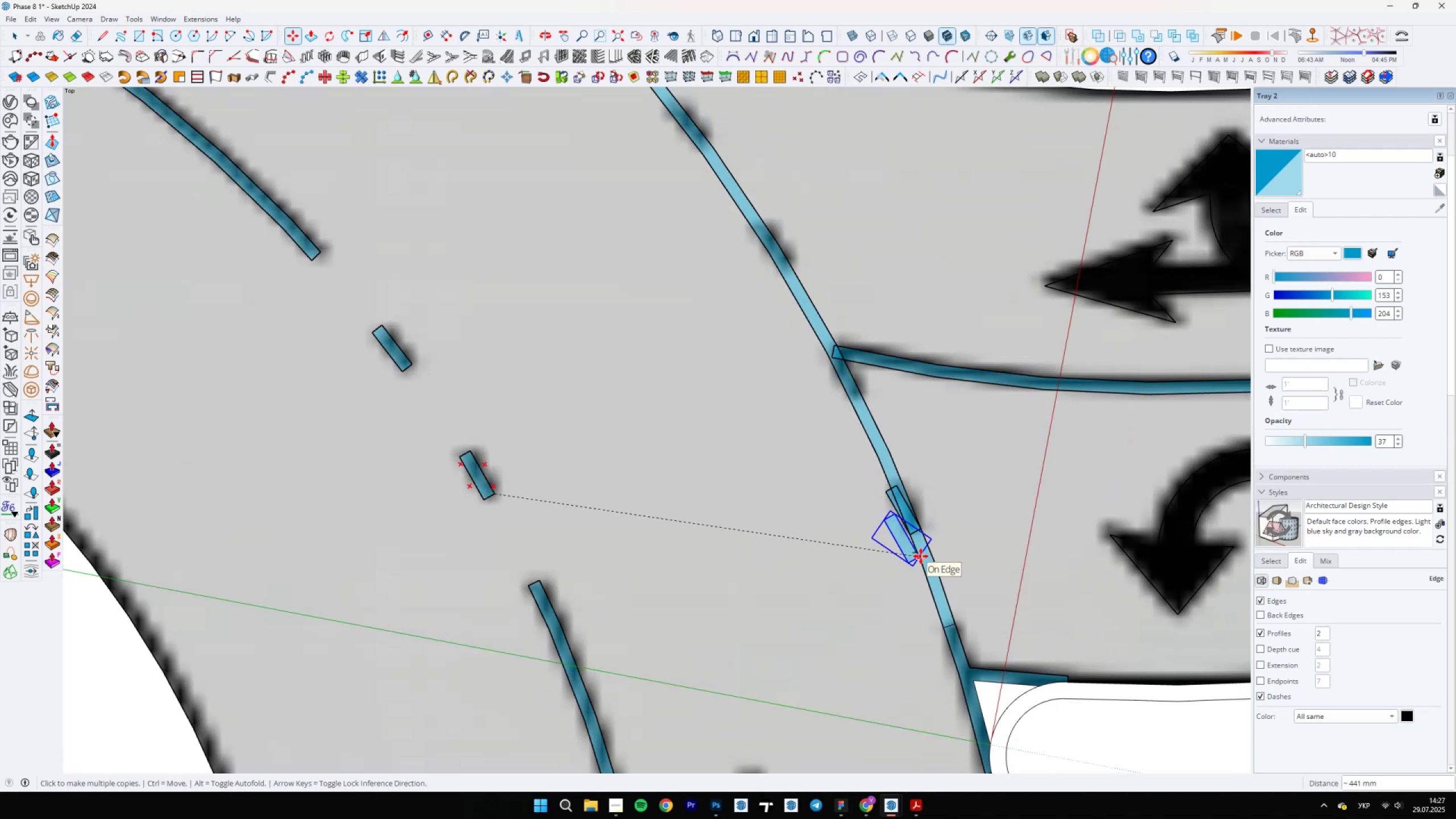 
scroll: coordinate [841, 364], scroll_direction: up, amount: 4.0
 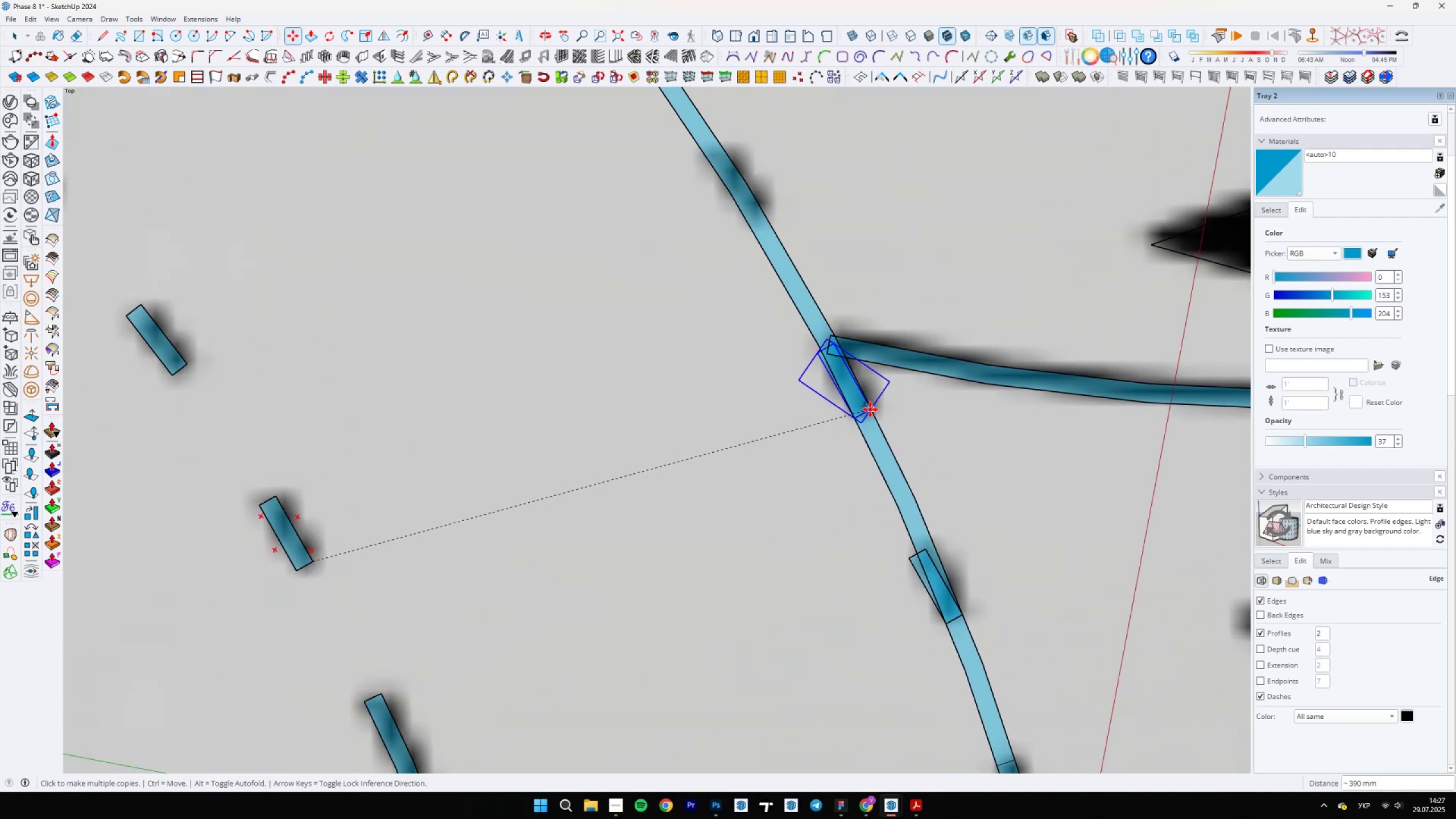 
left_click([870, 410])
 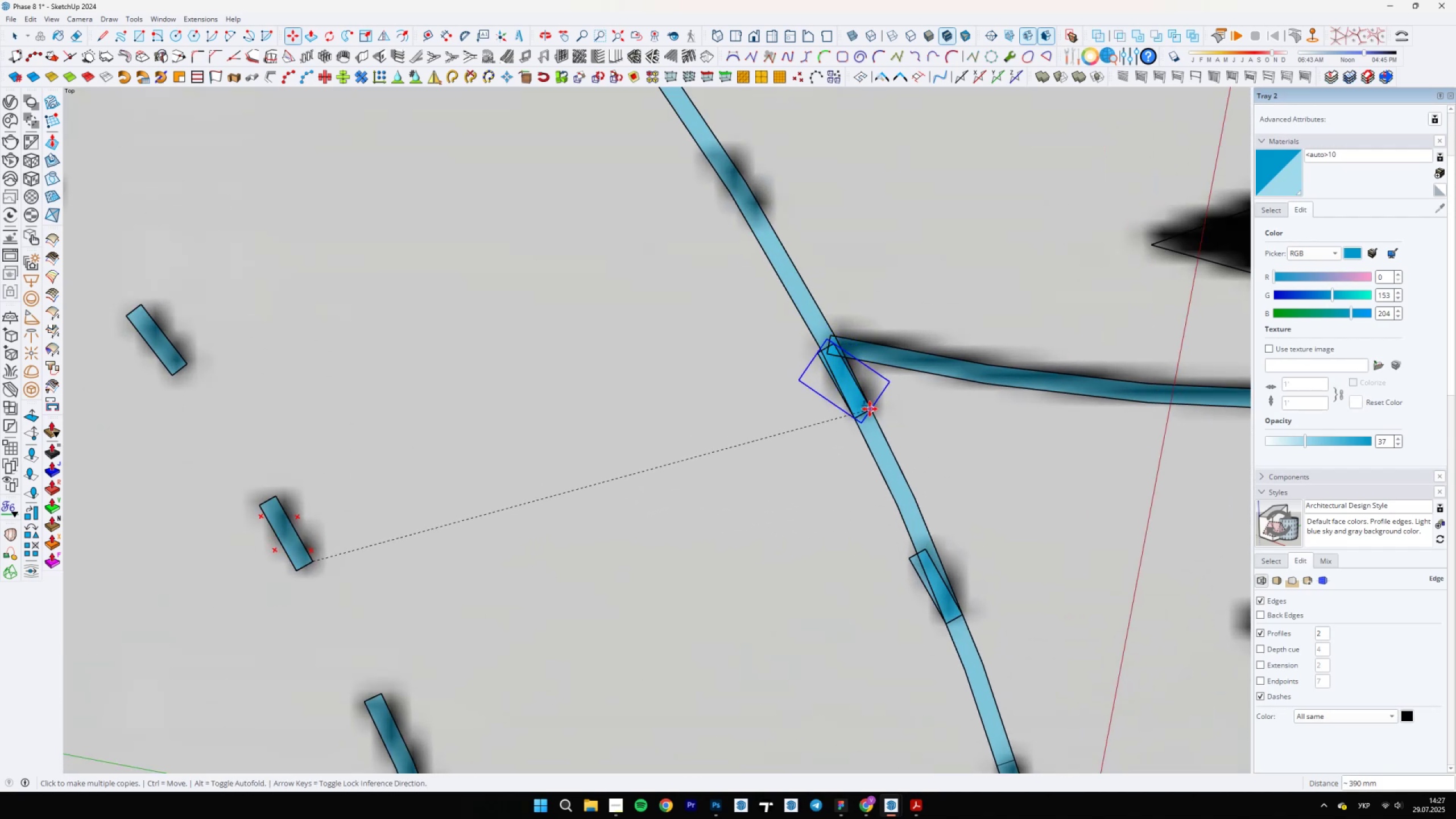 
scroll: coordinate [811, 300], scroll_direction: down, amount: 1.0
 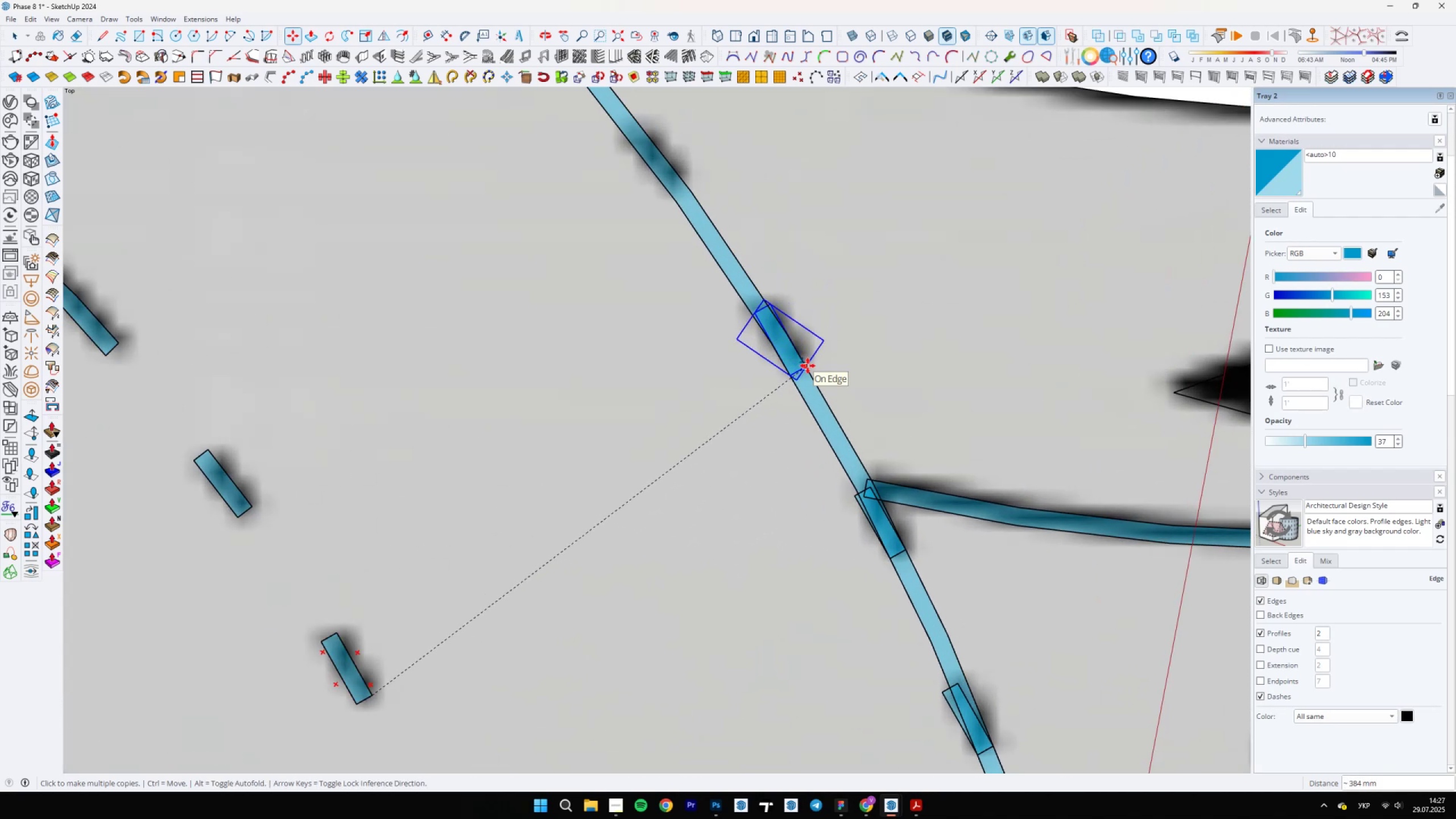 
left_click([806, 365])
 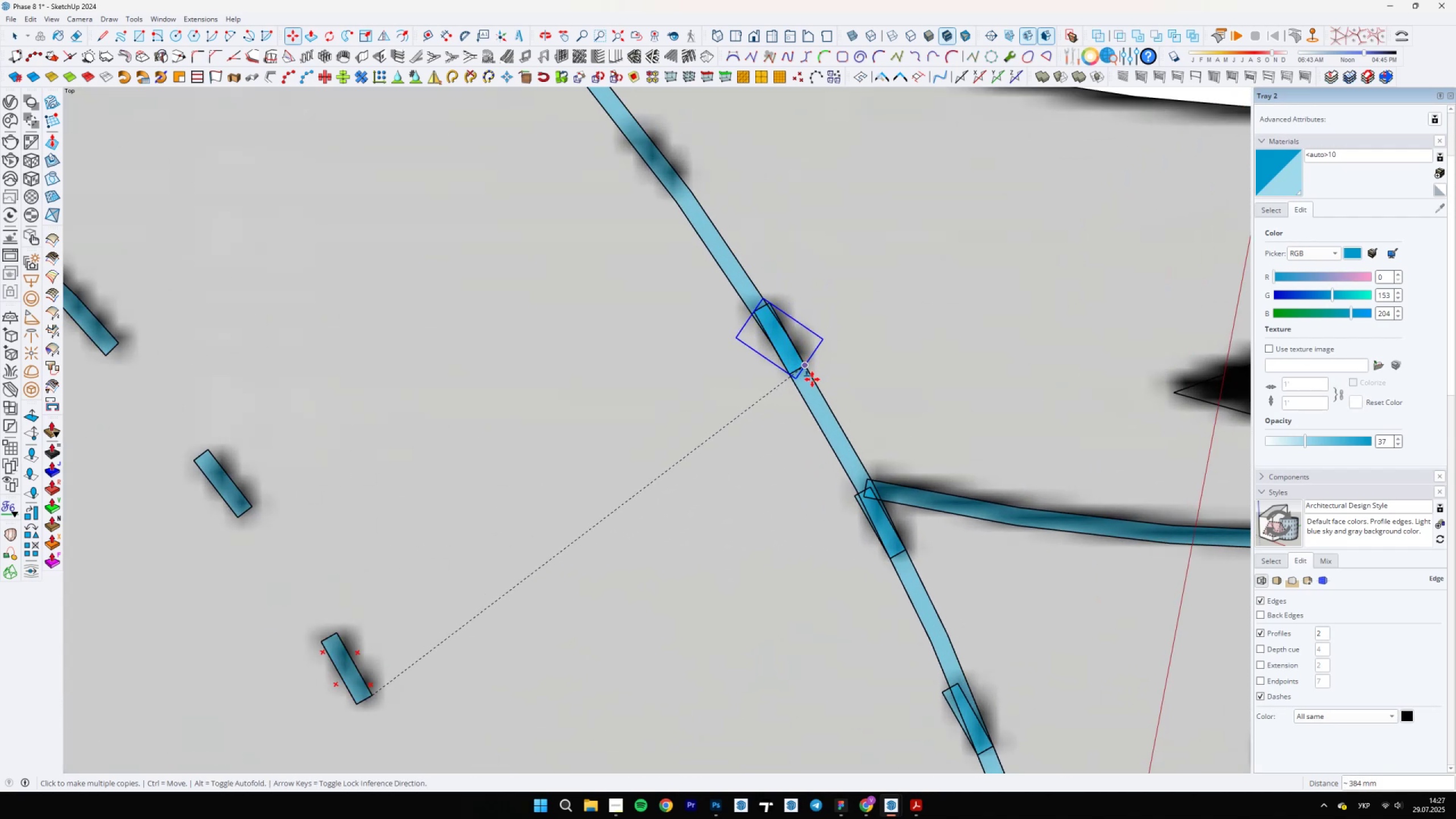 
scroll: coordinate [790, 395], scroll_direction: up, amount: 1.0
 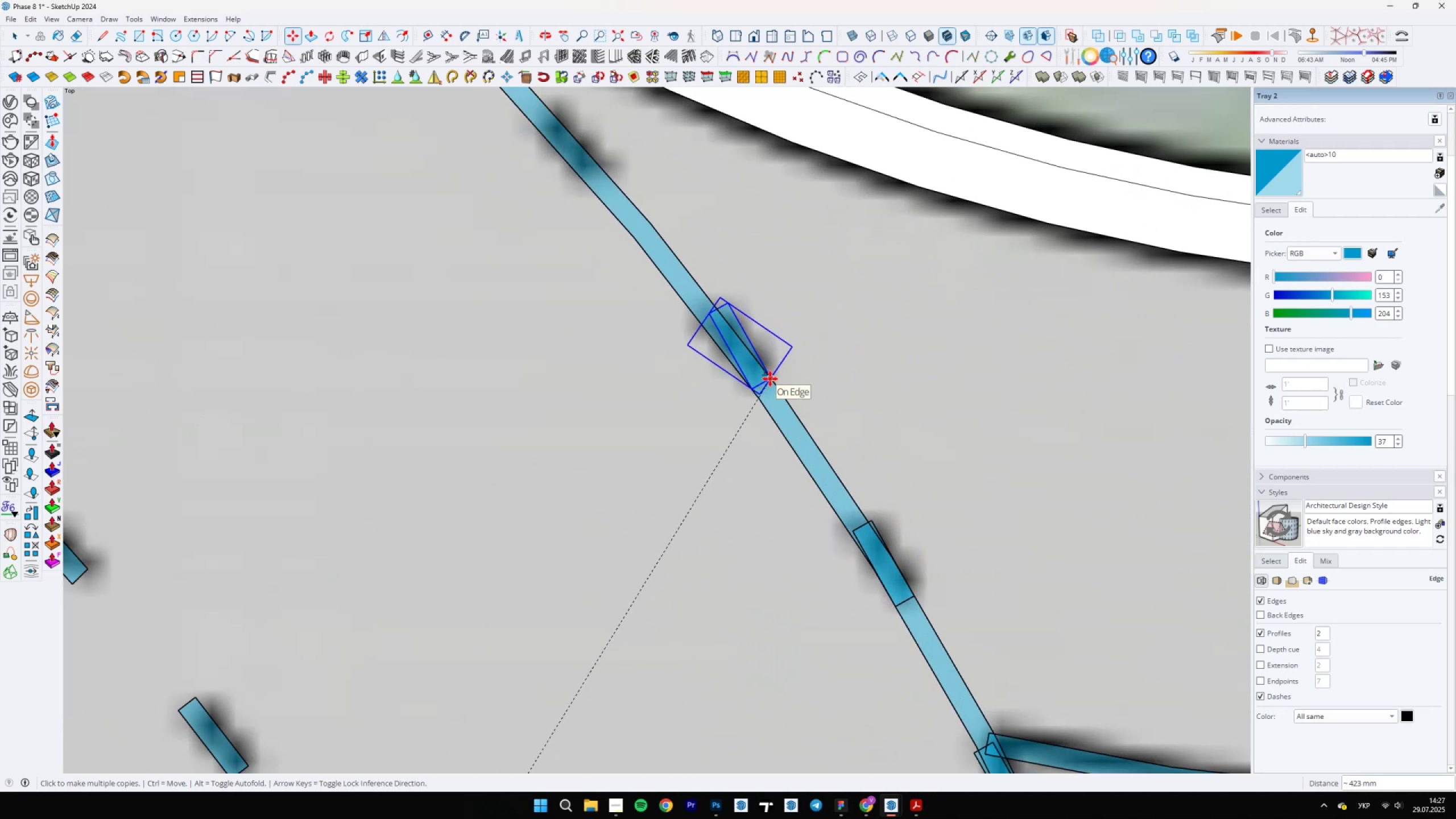 
left_click([770, 379])
 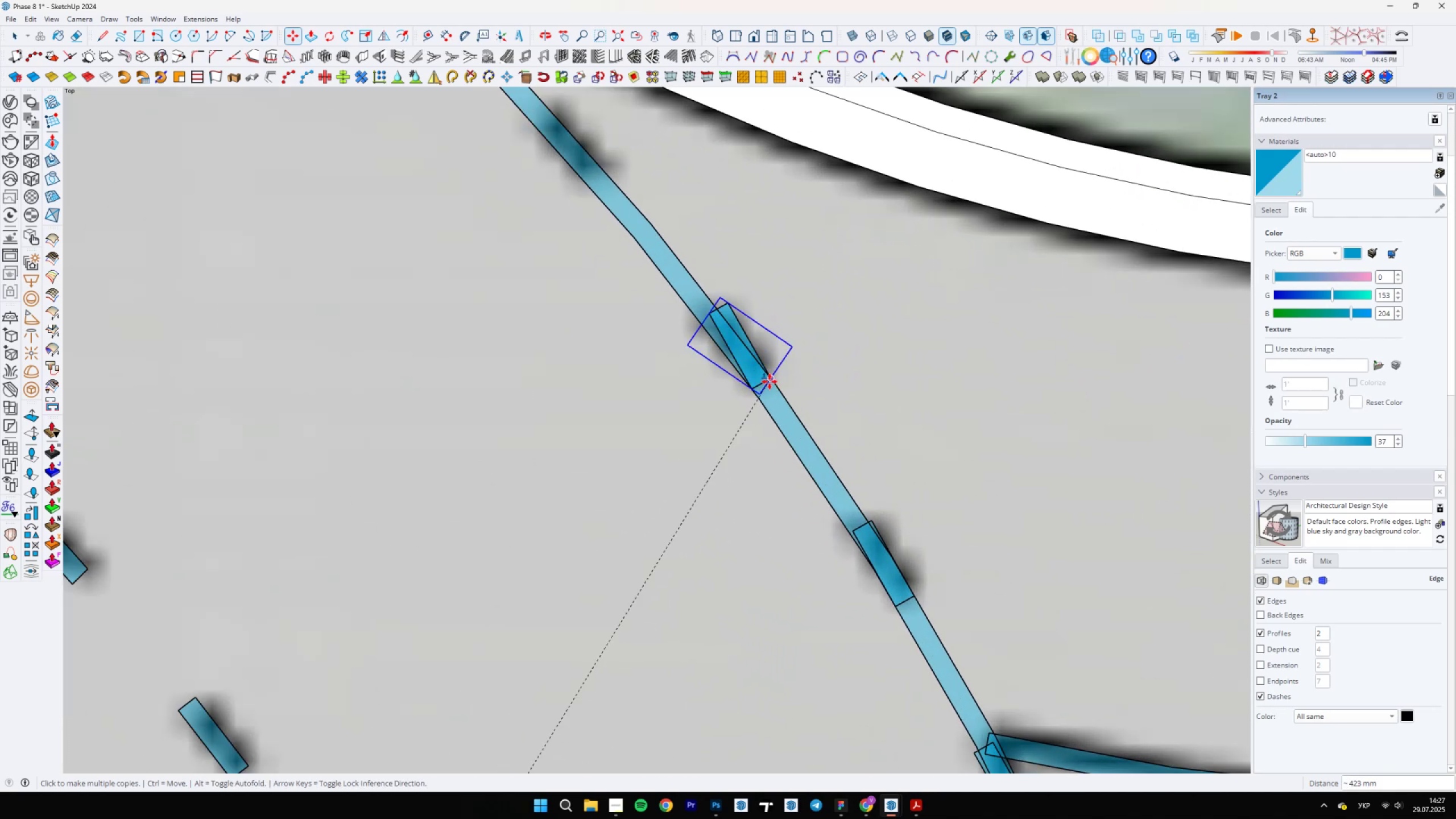 
scroll: coordinate [814, 468], scroll_direction: down, amount: 5.0
 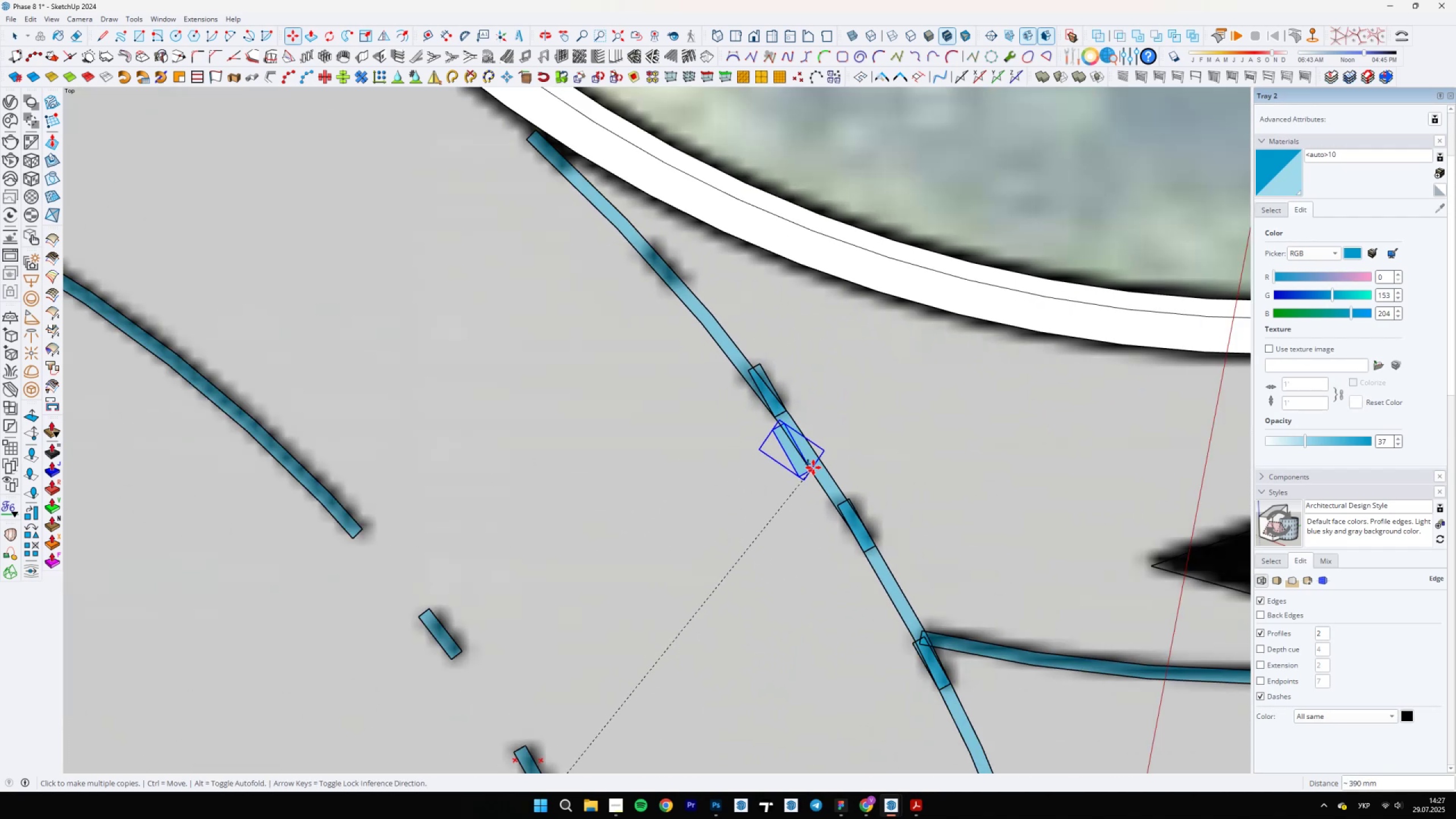 
hold_key(key=ShiftLeft, duration=0.38)
 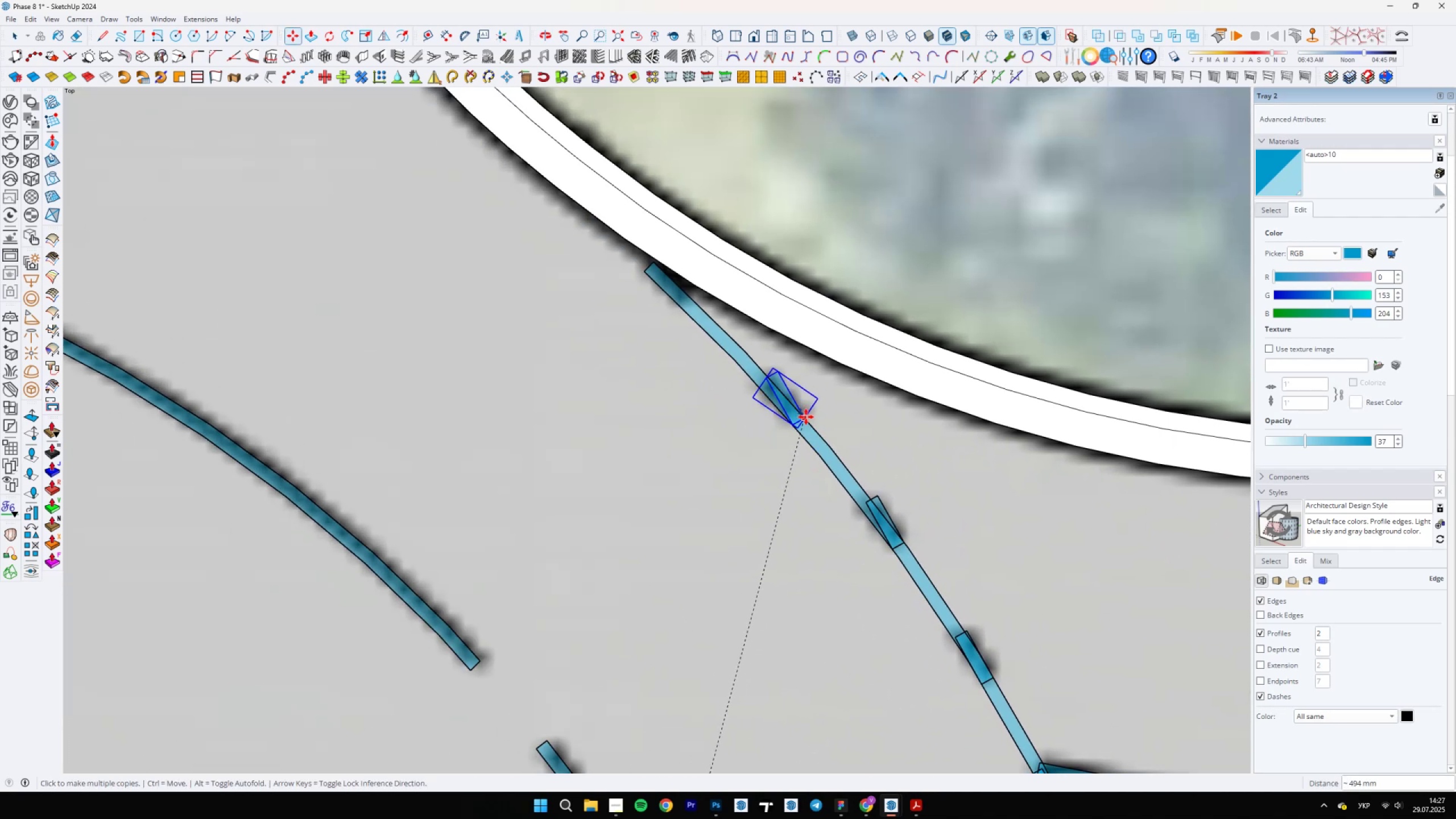 
left_click([805, 417])
 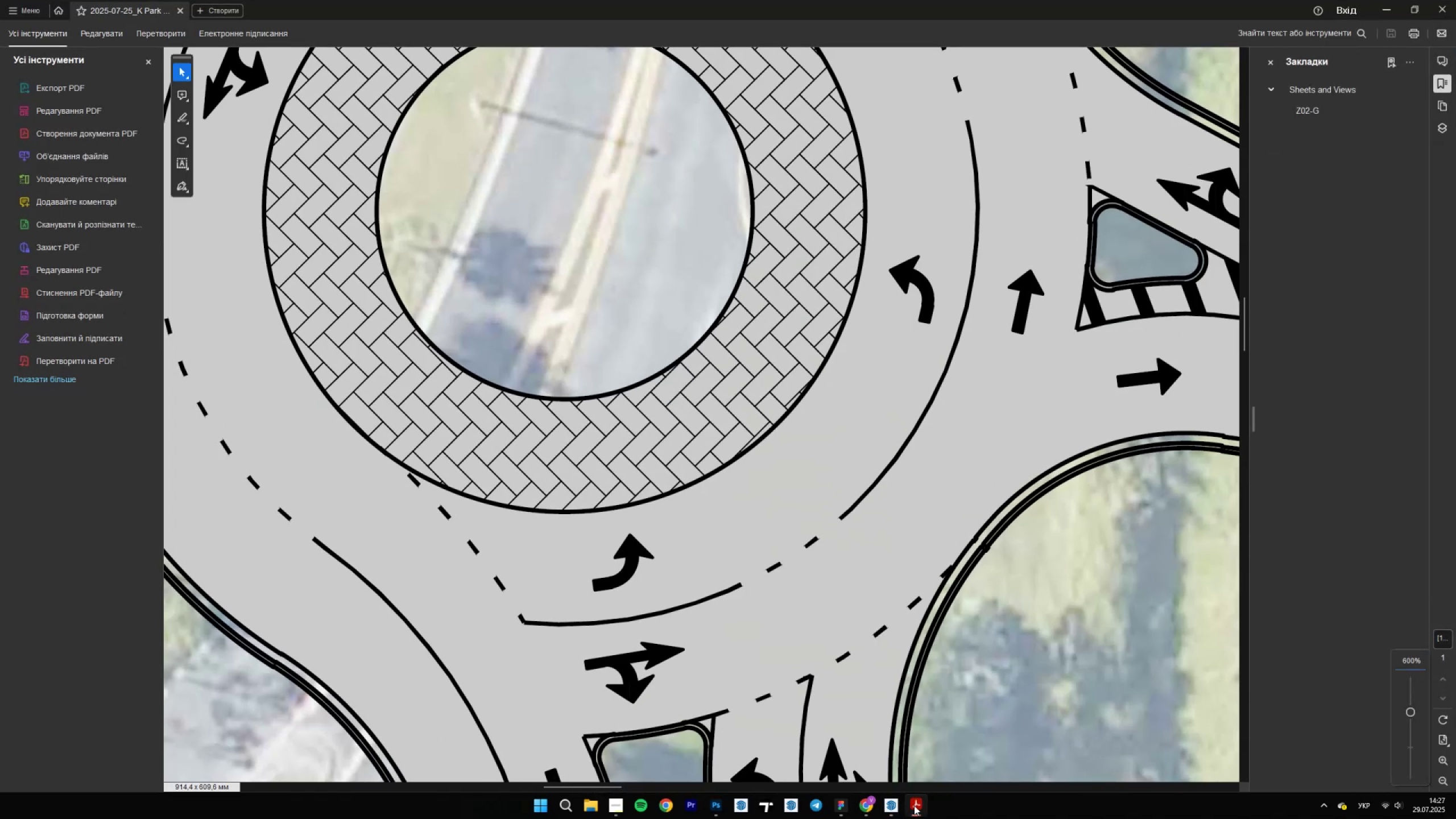 
left_click([914, 805])
 